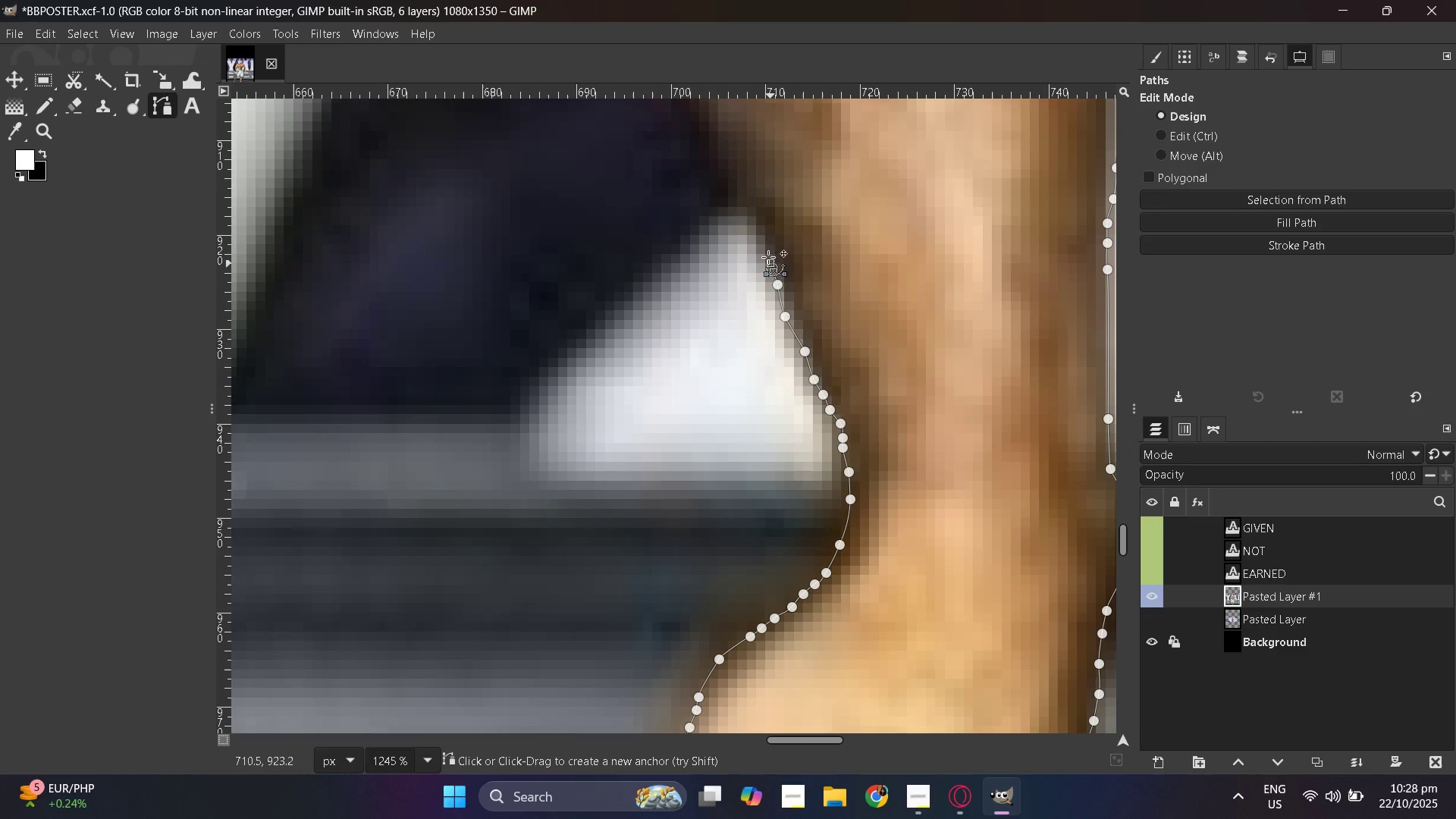 
left_click_drag(start_coordinate=[772, 268], to_coordinate=[770, 261])
 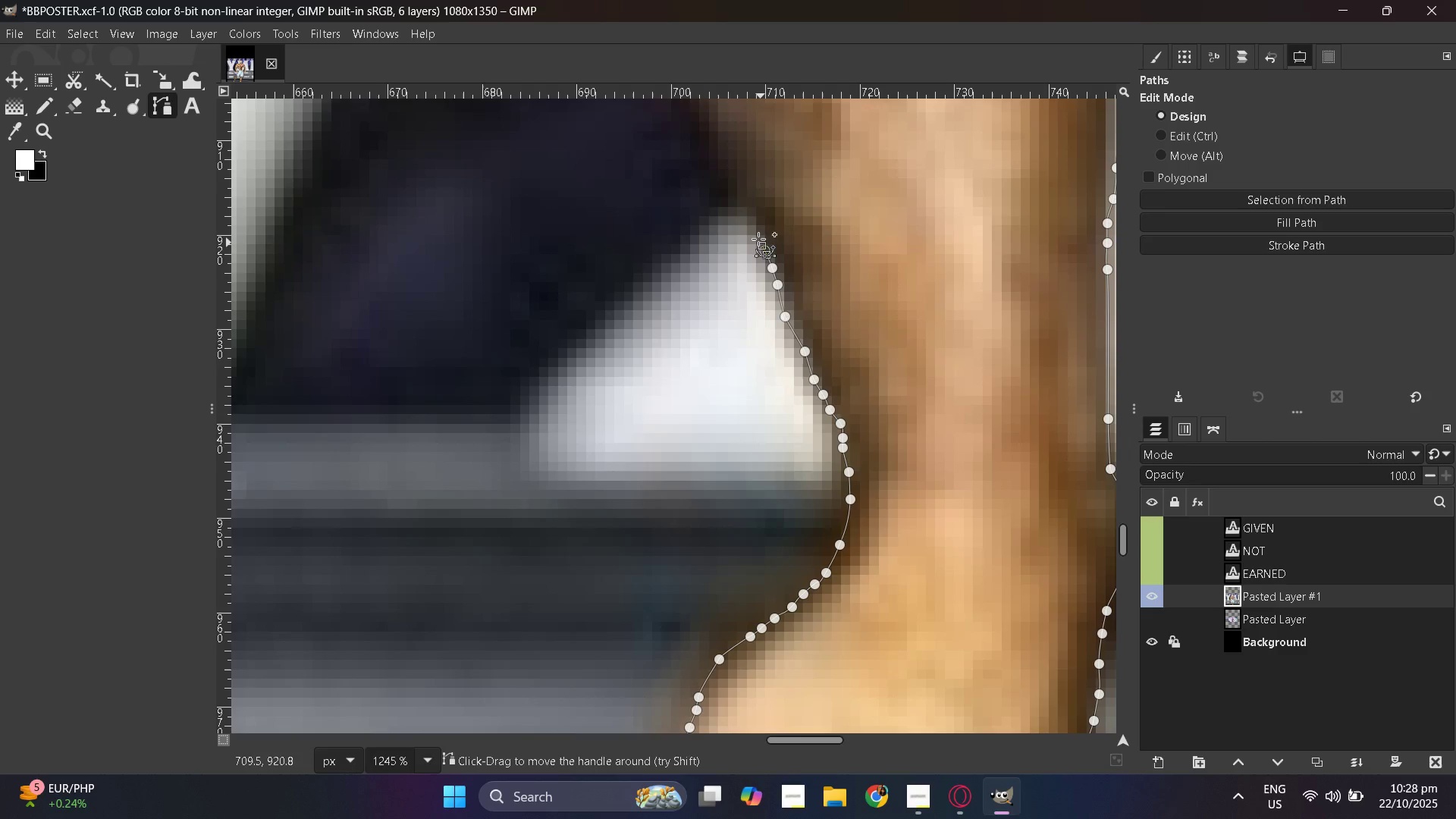 
left_click_drag(start_coordinate=[764, 250], to_coordinate=[762, 246])
 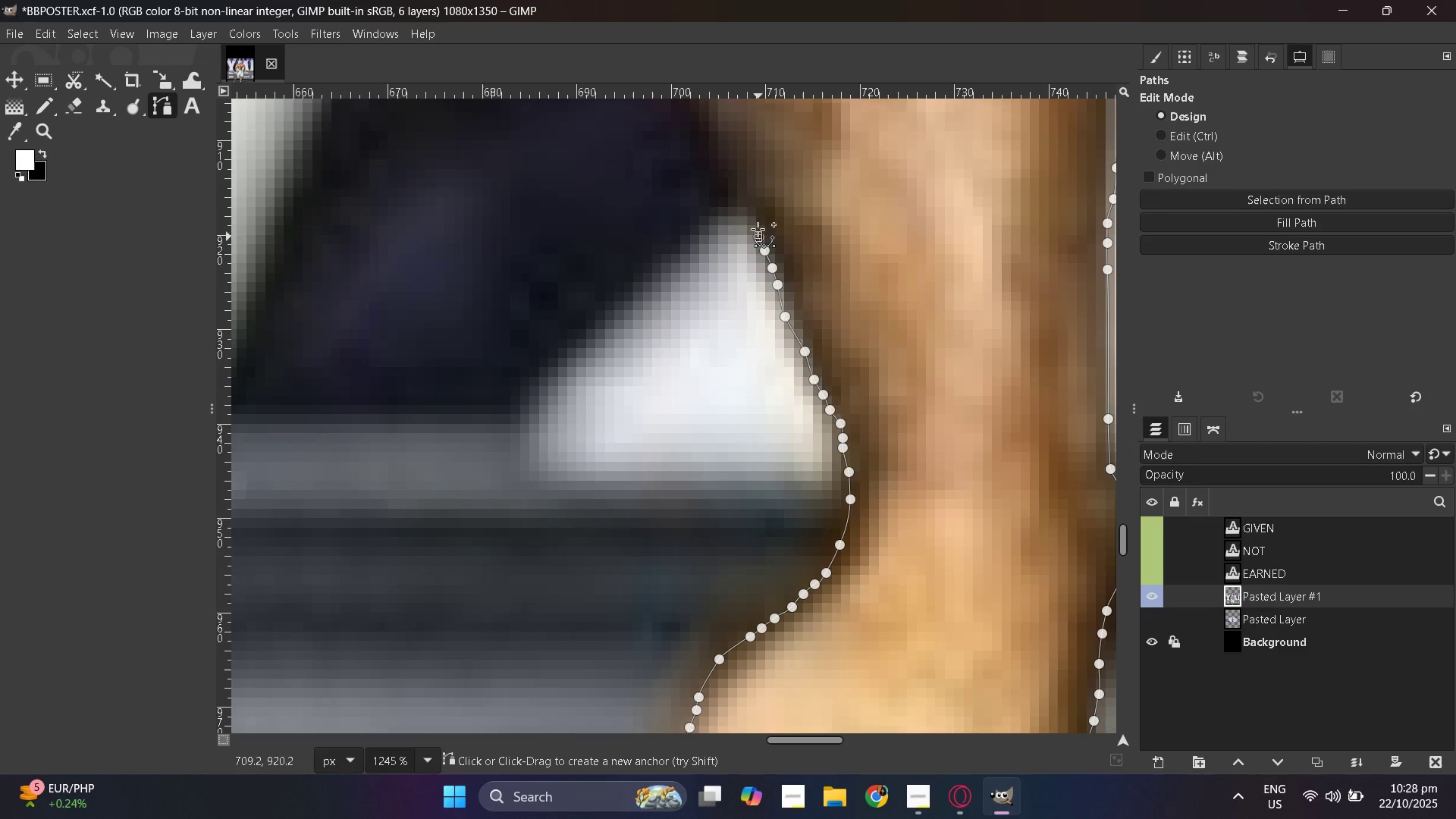 
left_click_drag(start_coordinate=[758, 237], to_coordinate=[758, 230])
 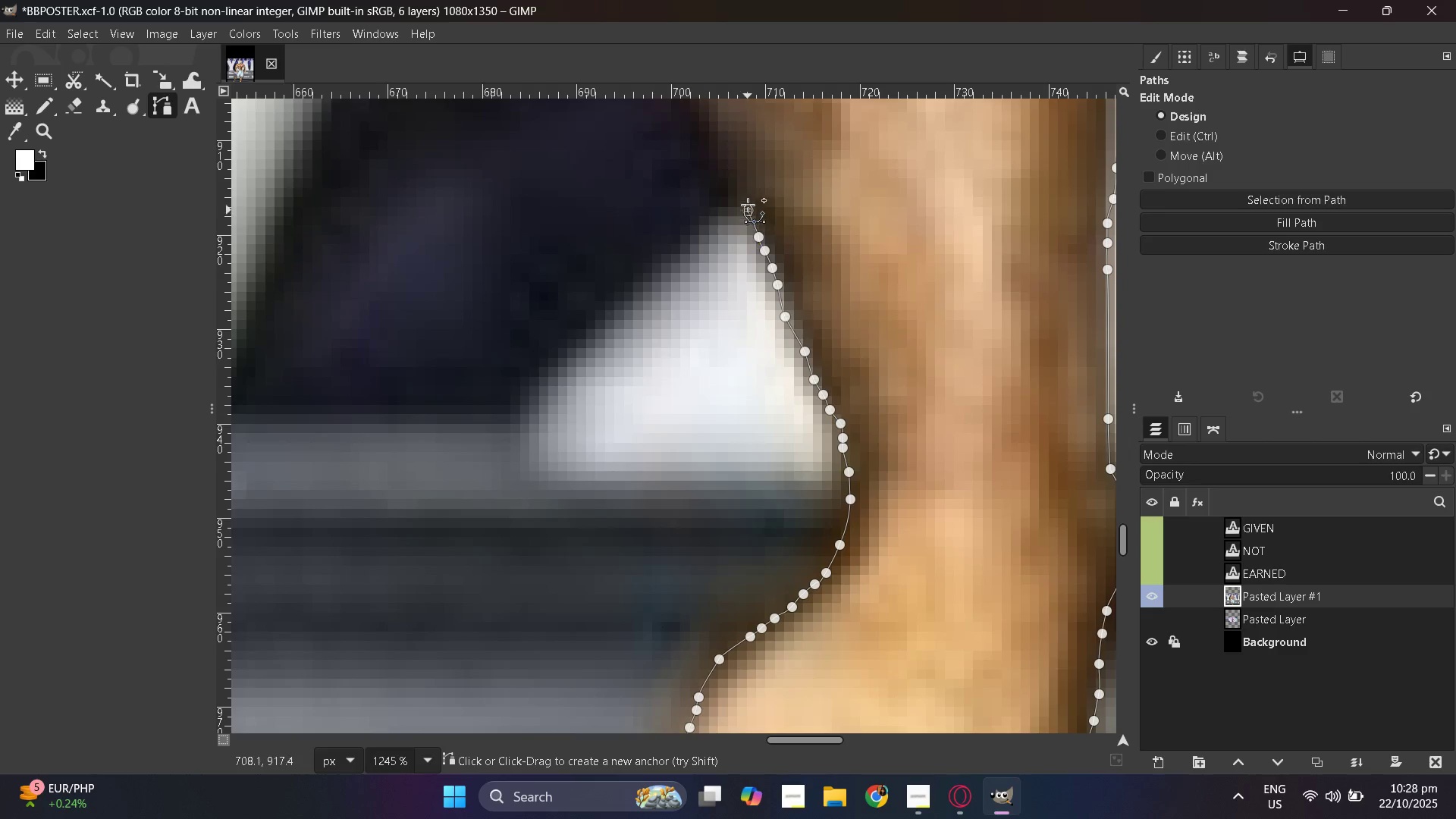 
left_click_drag(start_coordinate=[748, 210], to_coordinate=[748, 205])
 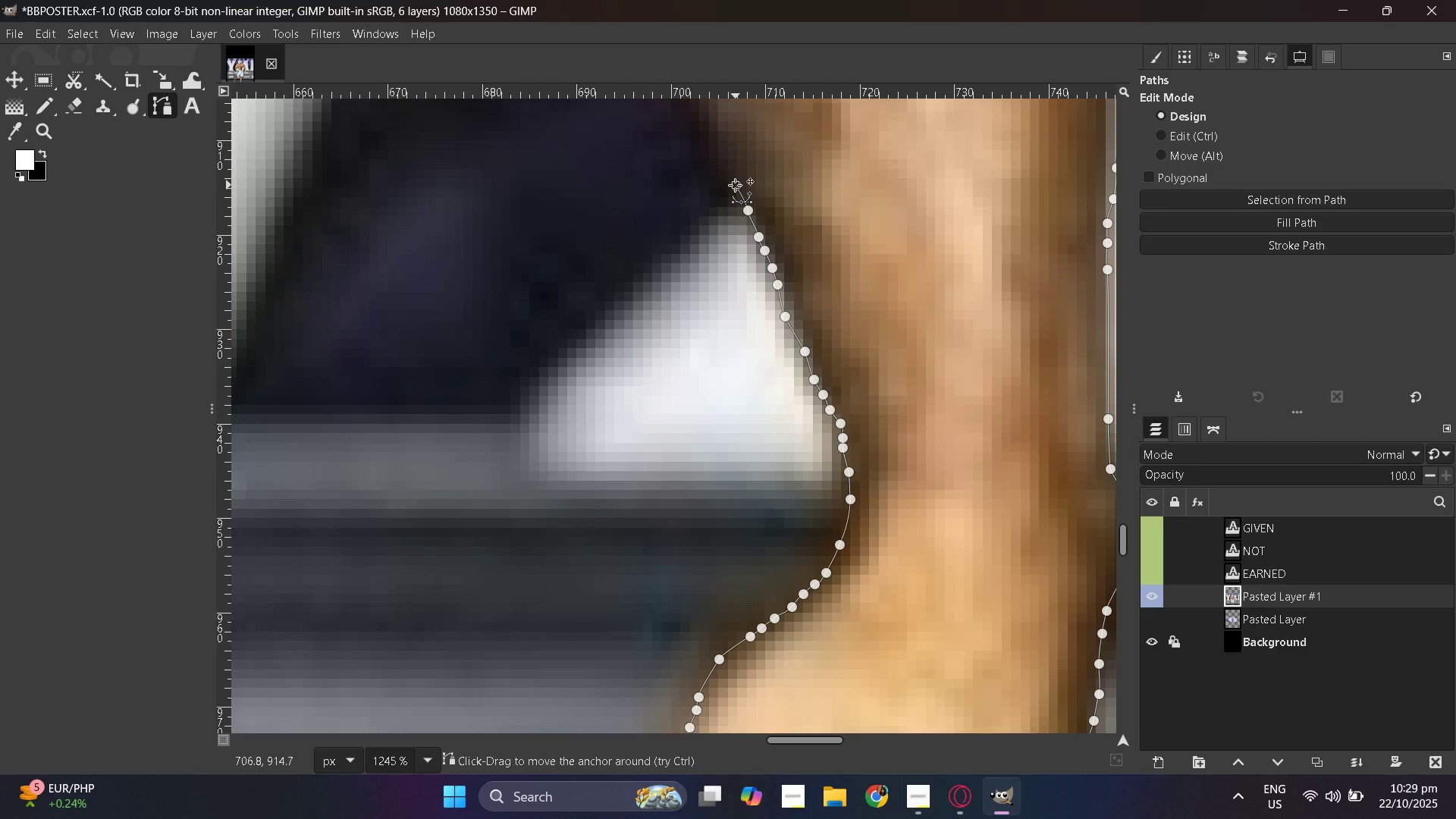 
left_click([736, 185])
 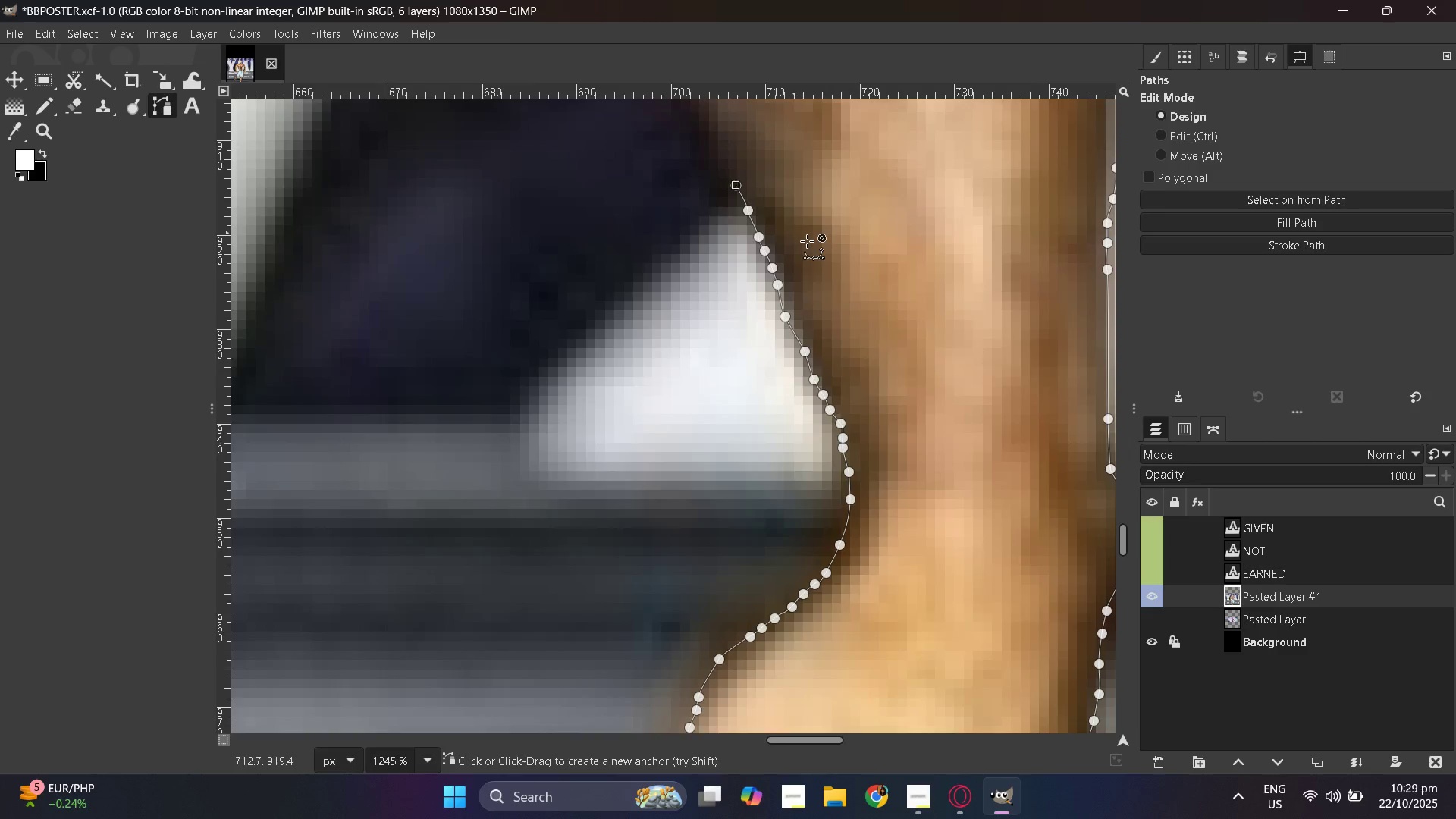 
hold_key(key=ControlLeft, duration=0.36)
scroll: coordinate [825, 253], scroll_direction: down, amount: 5.0
 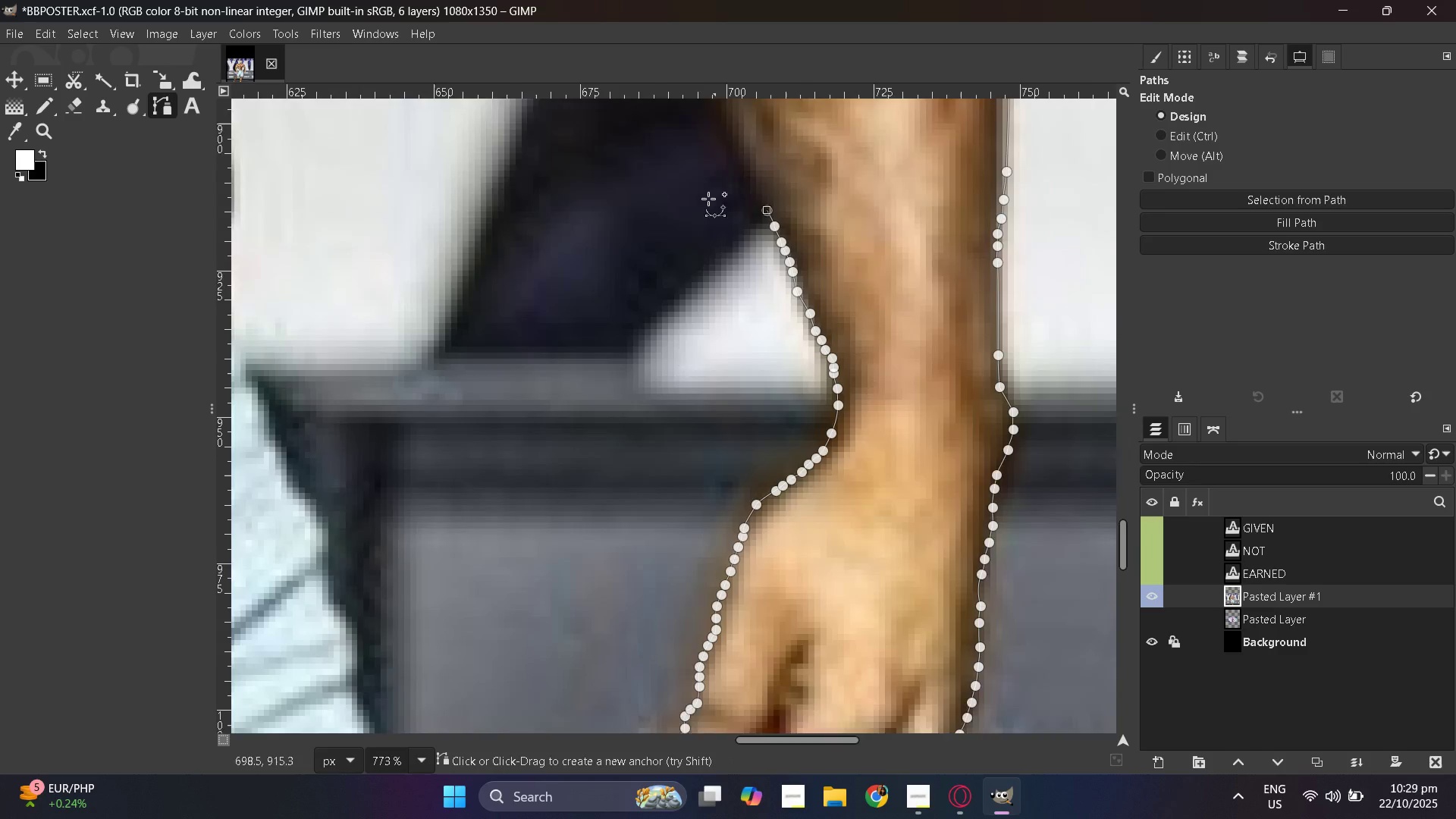 
scroll: coordinate [629, 397], scroll_direction: up, amount: 8.0
 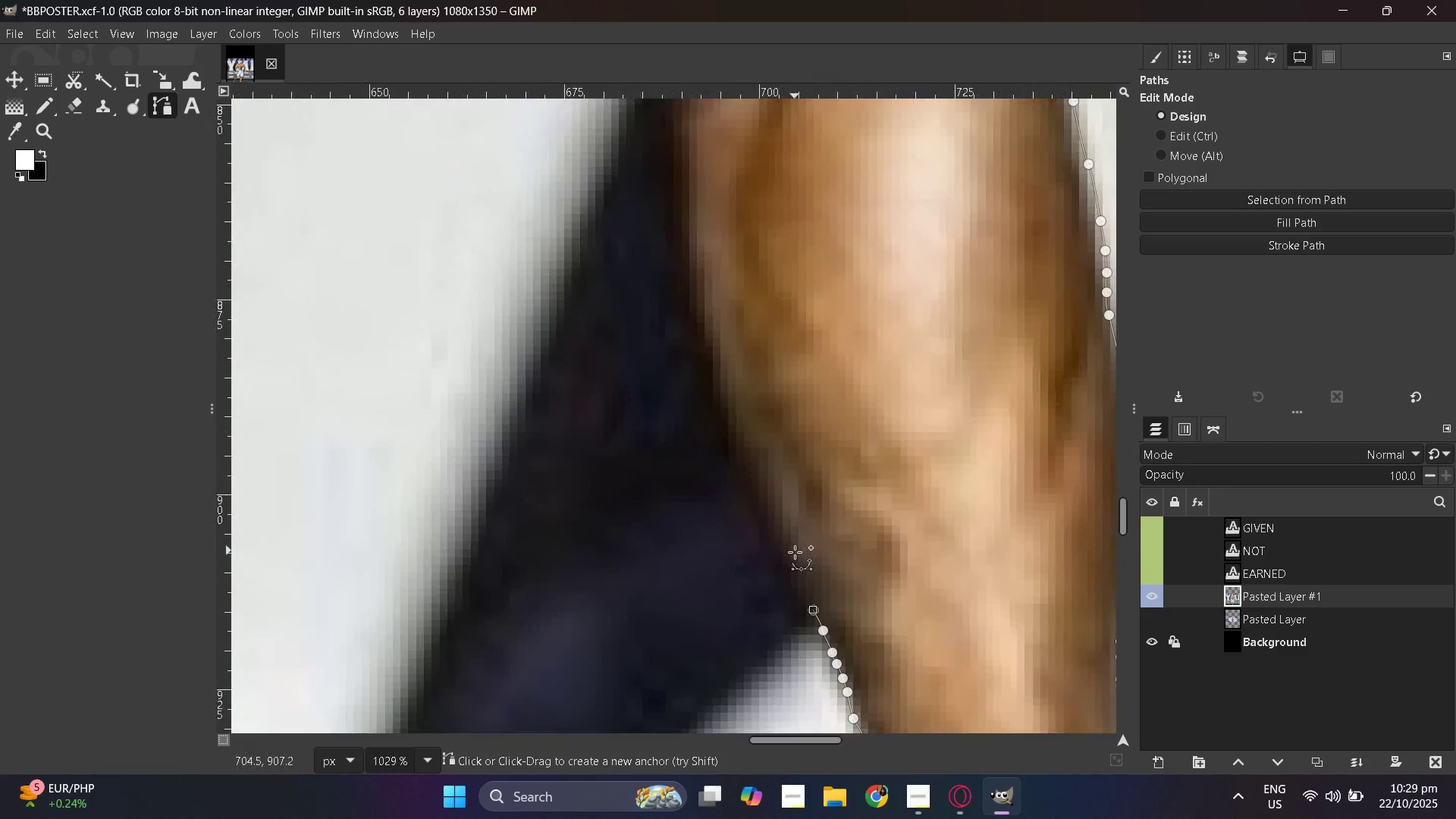 
hold_key(key=ControlLeft, duration=0.35)
 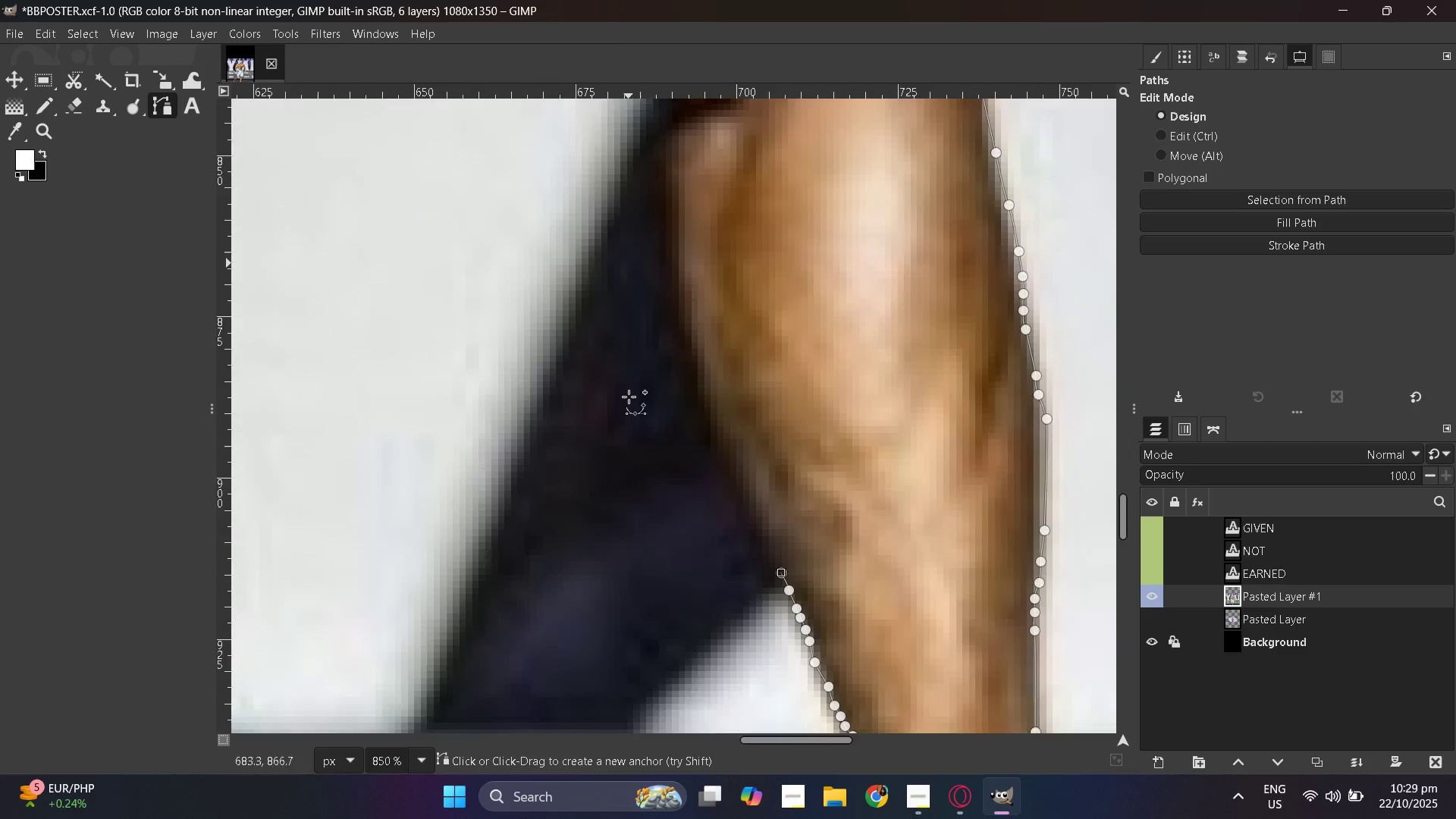 
key(Control+ControlLeft)
 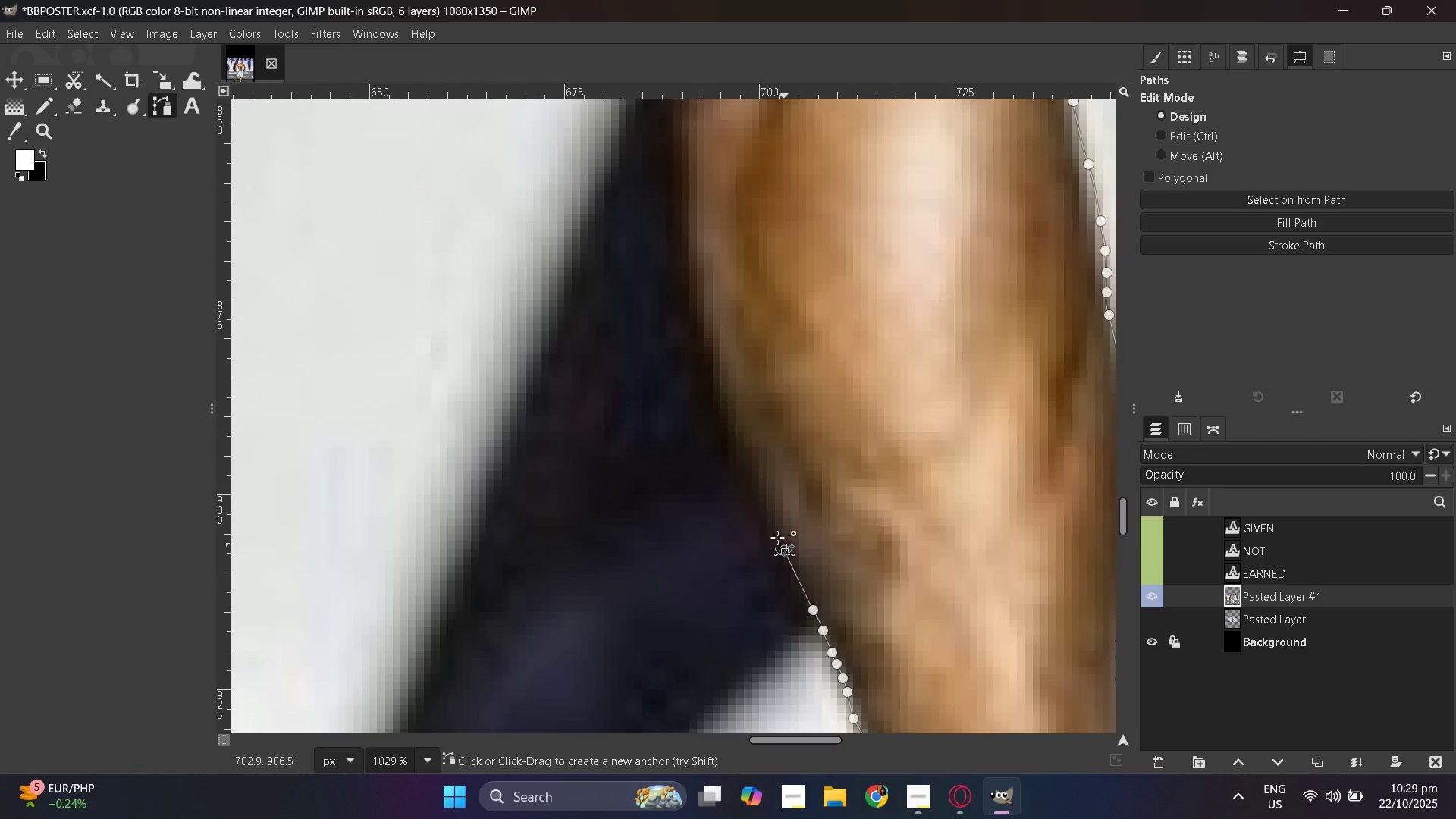 
left_click_drag(start_coordinate=[762, 510], to_coordinate=[758, 502])
 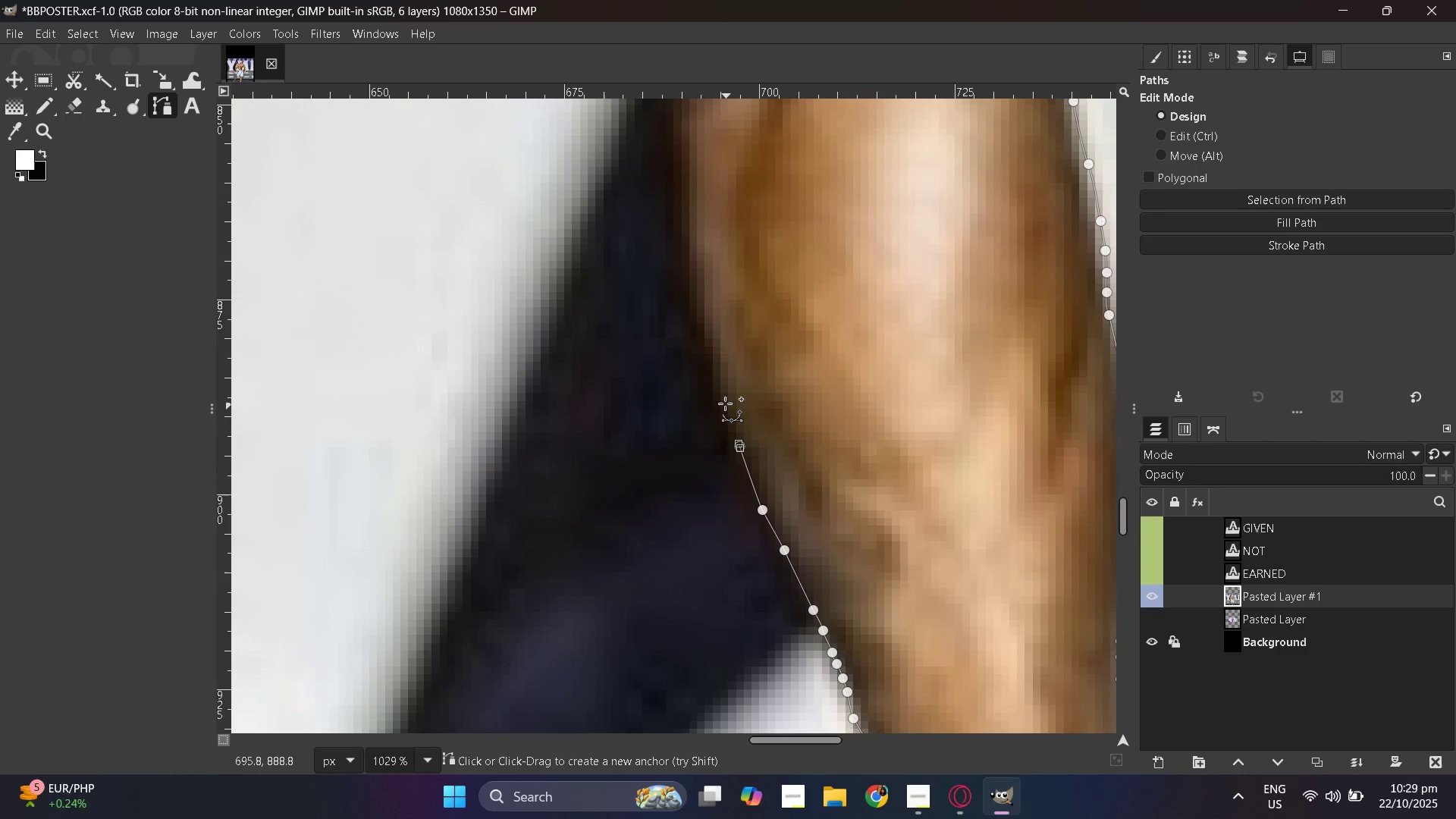 
left_click_drag(start_coordinate=[724, 400], to_coordinate=[723, 394])
 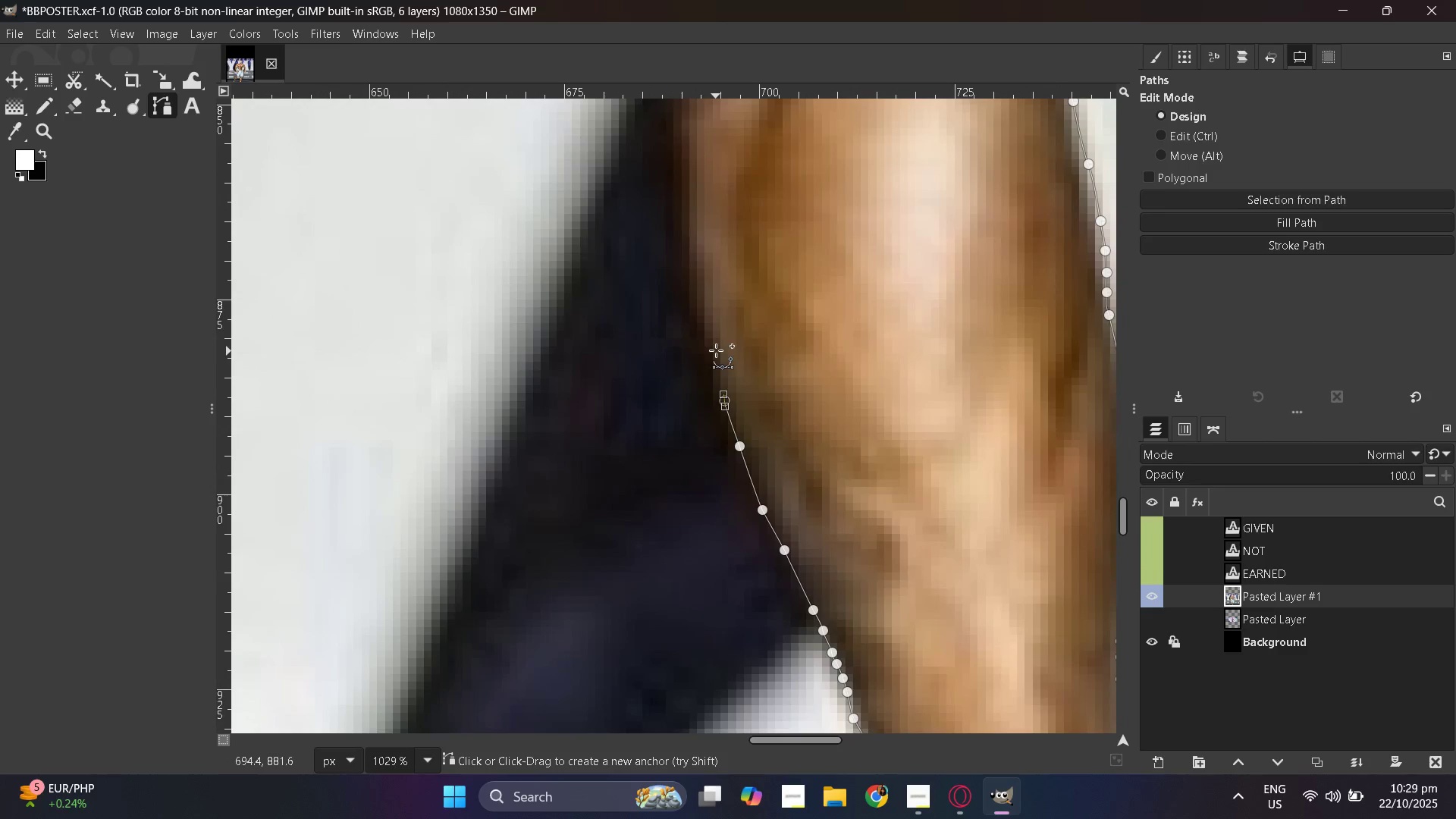 
left_click_drag(start_coordinate=[716, 351], to_coordinate=[713, 345])
 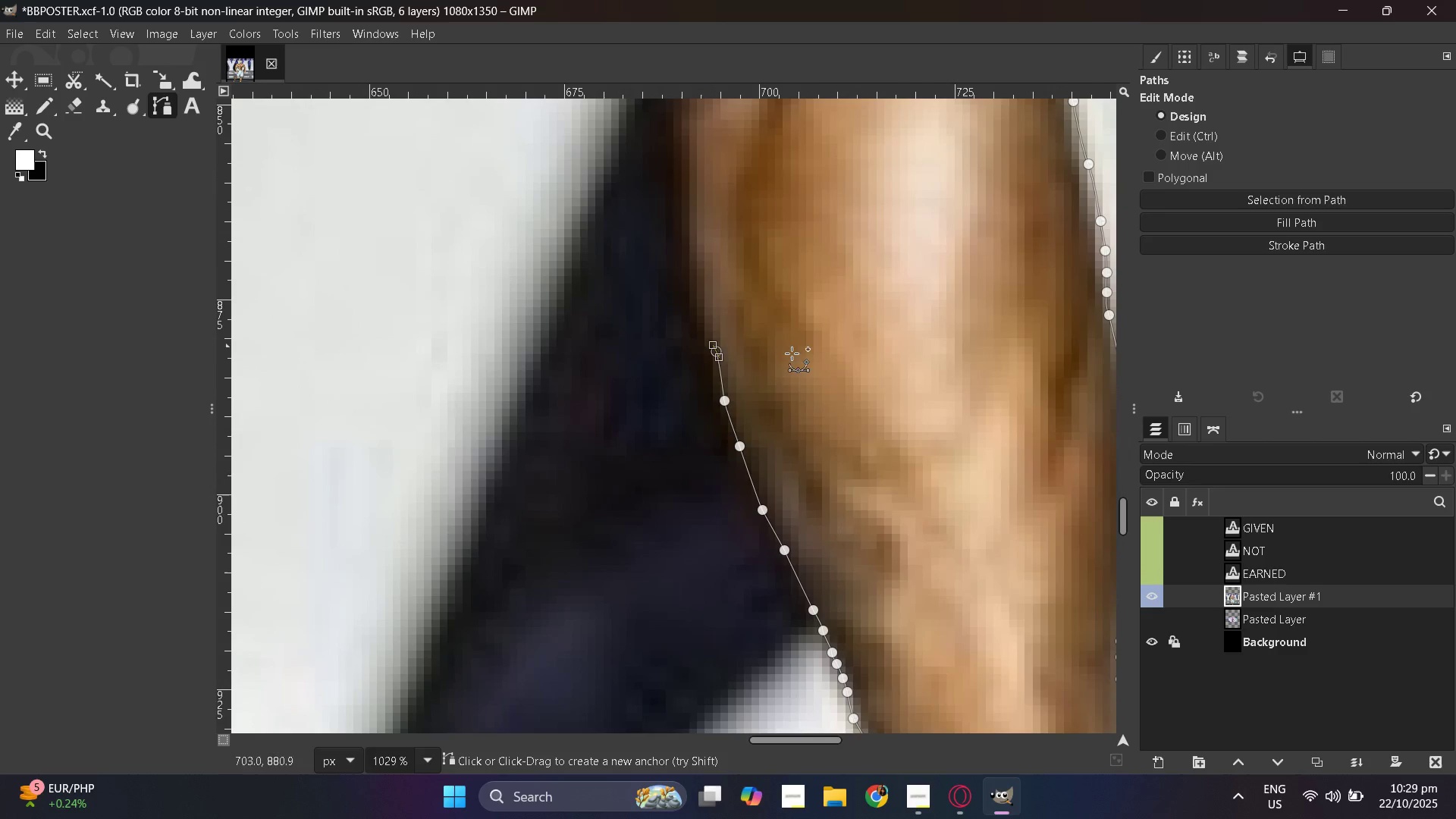 
key(Control+ControlLeft)
 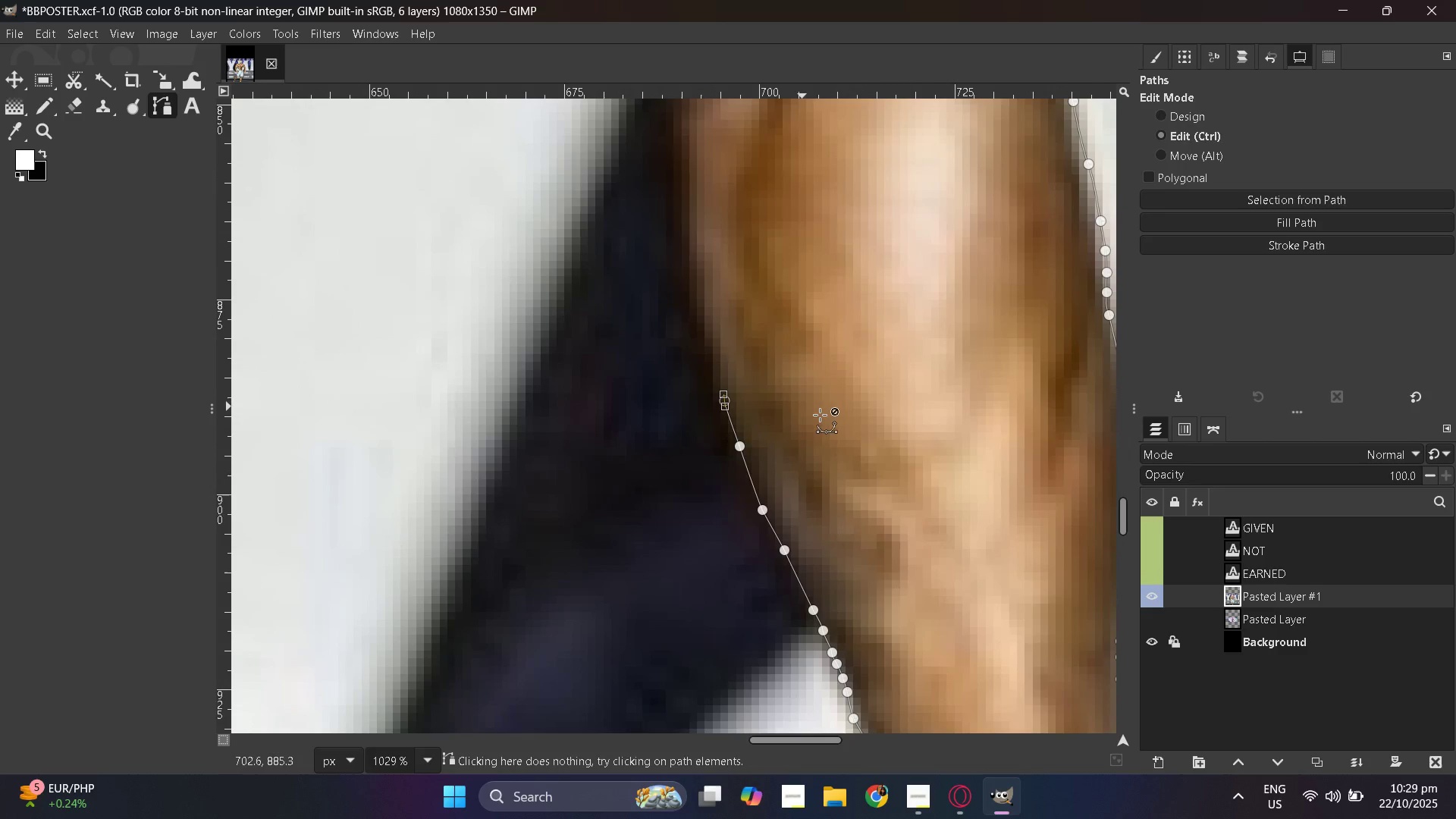 
key(Control+Z)
 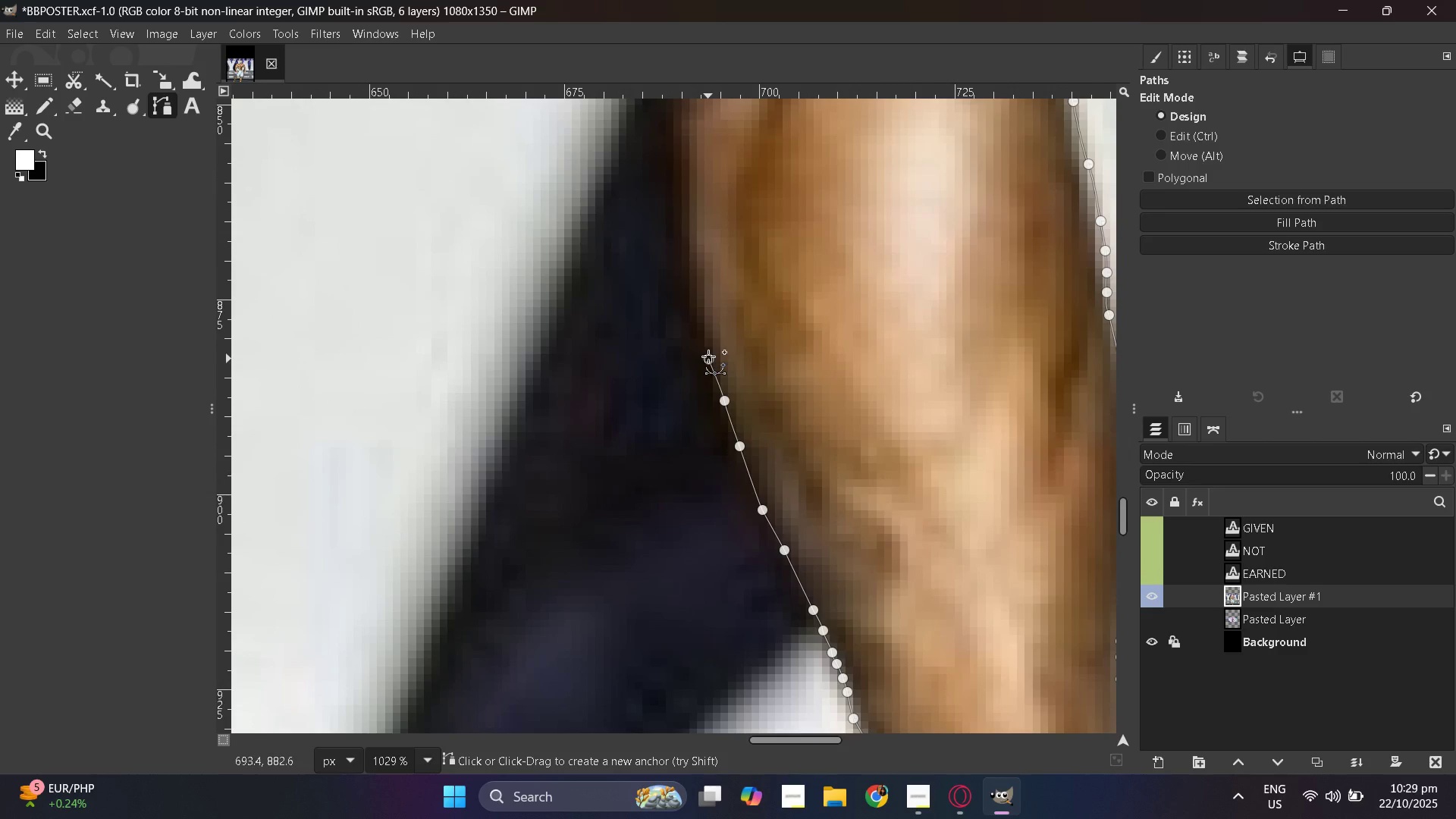 
left_click_drag(start_coordinate=[698, 334], to_coordinate=[698, 328])
 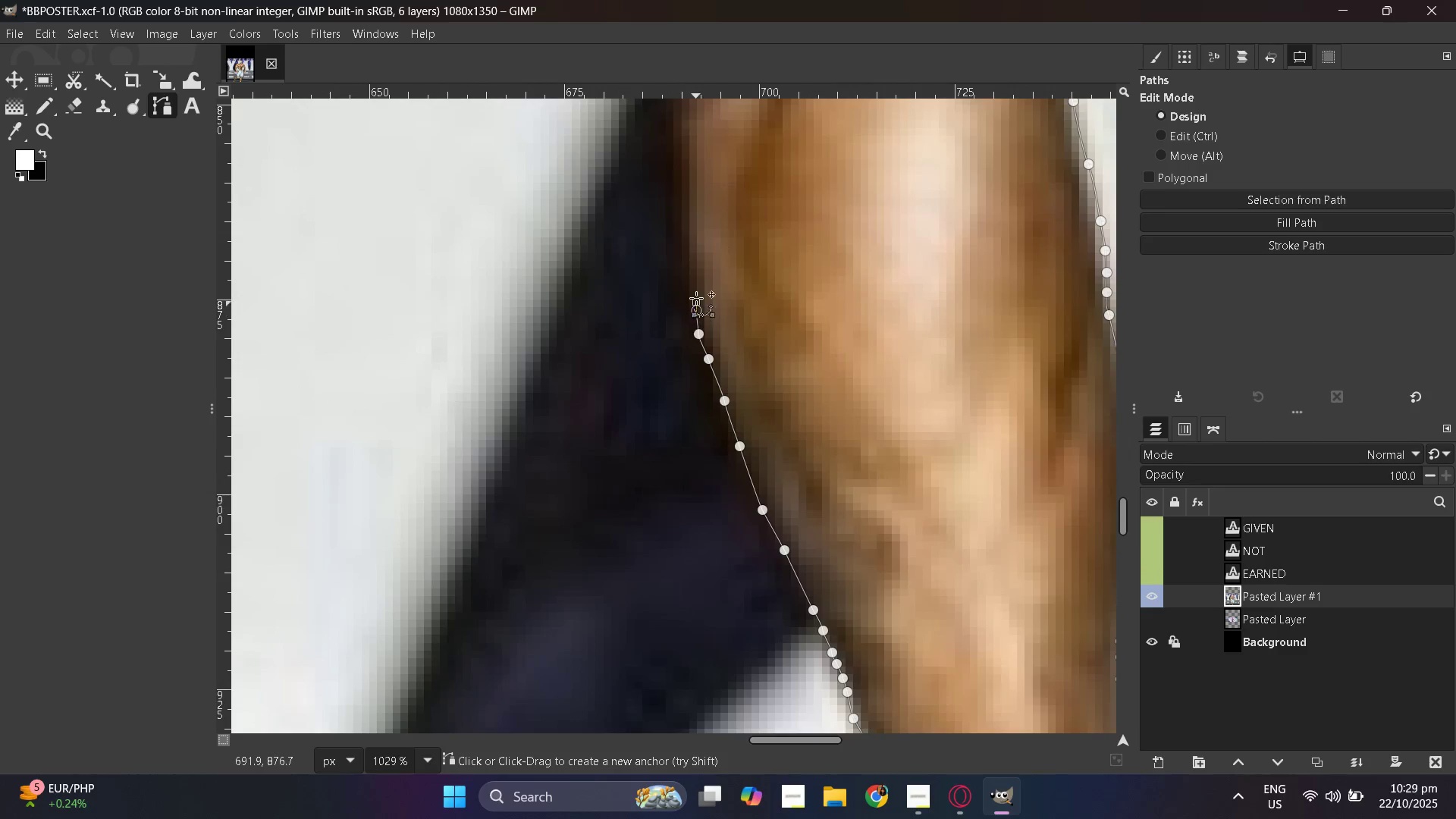 
left_click_drag(start_coordinate=[696, 310], to_coordinate=[696, 301])
 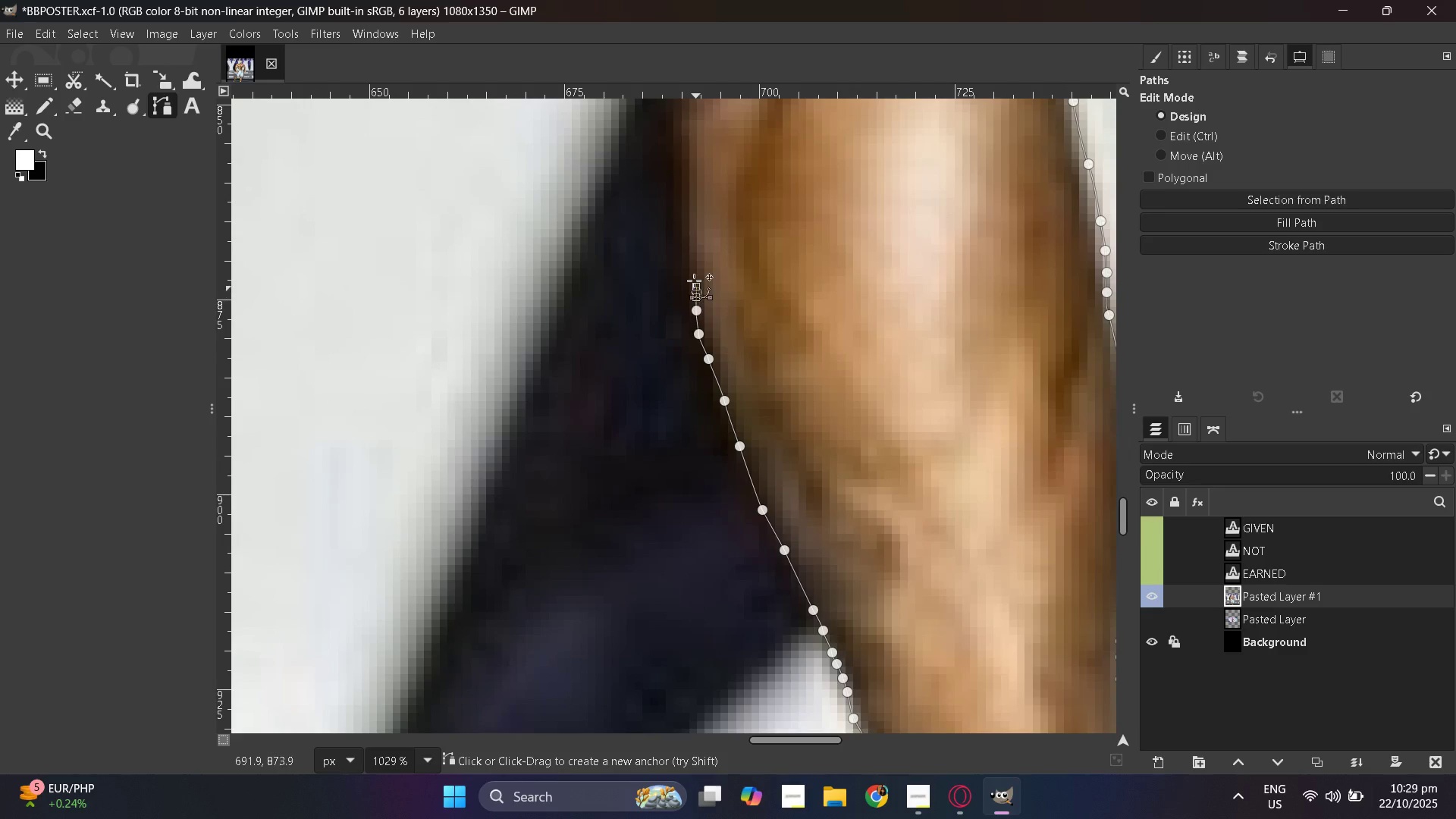 
left_click_drag(start_coordinate=[696, 292], to_coordinate=[695, 284])
 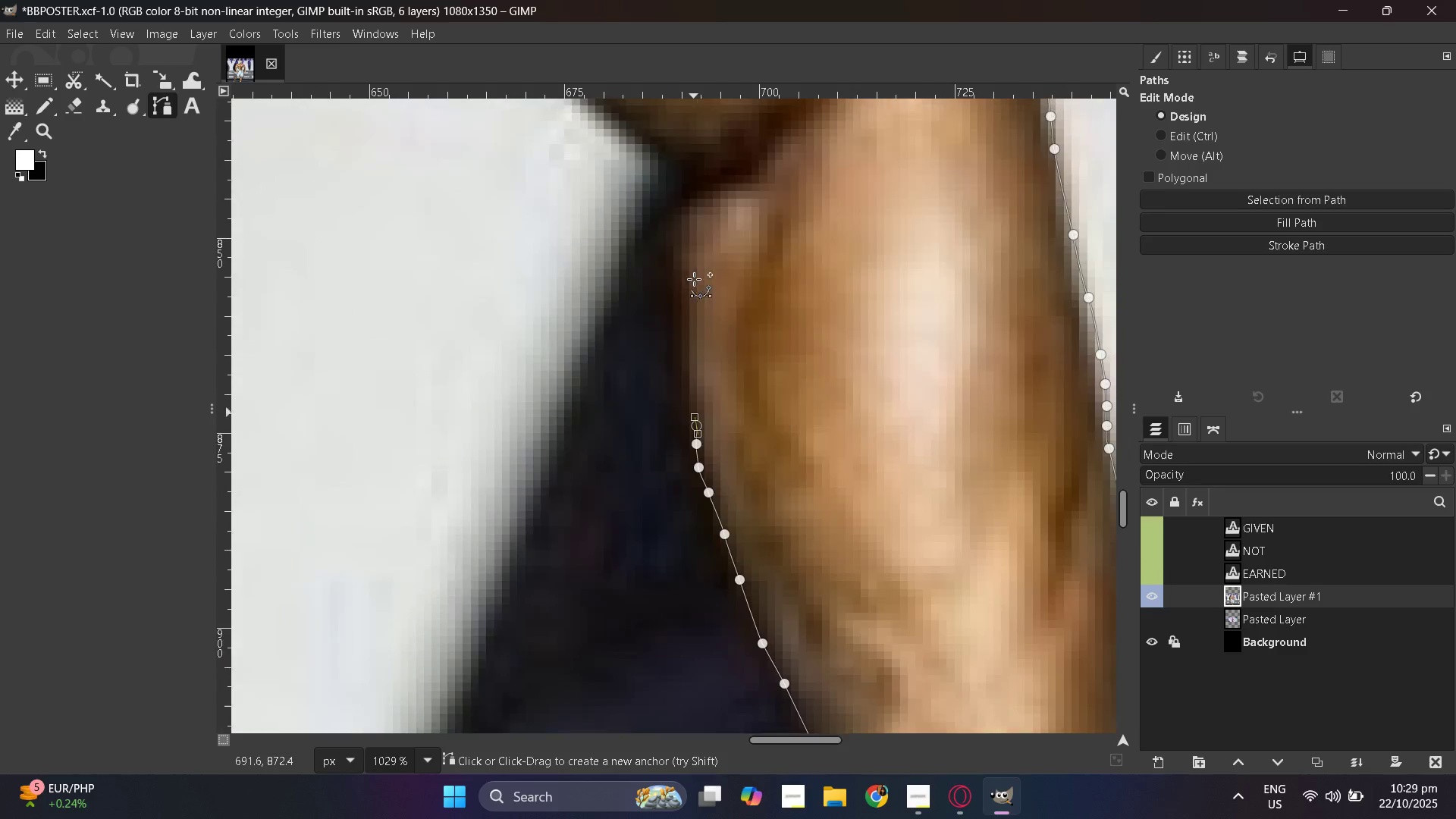 
scroll: coordinate [712, 368], scroll_direction: up, amount: 4.0
 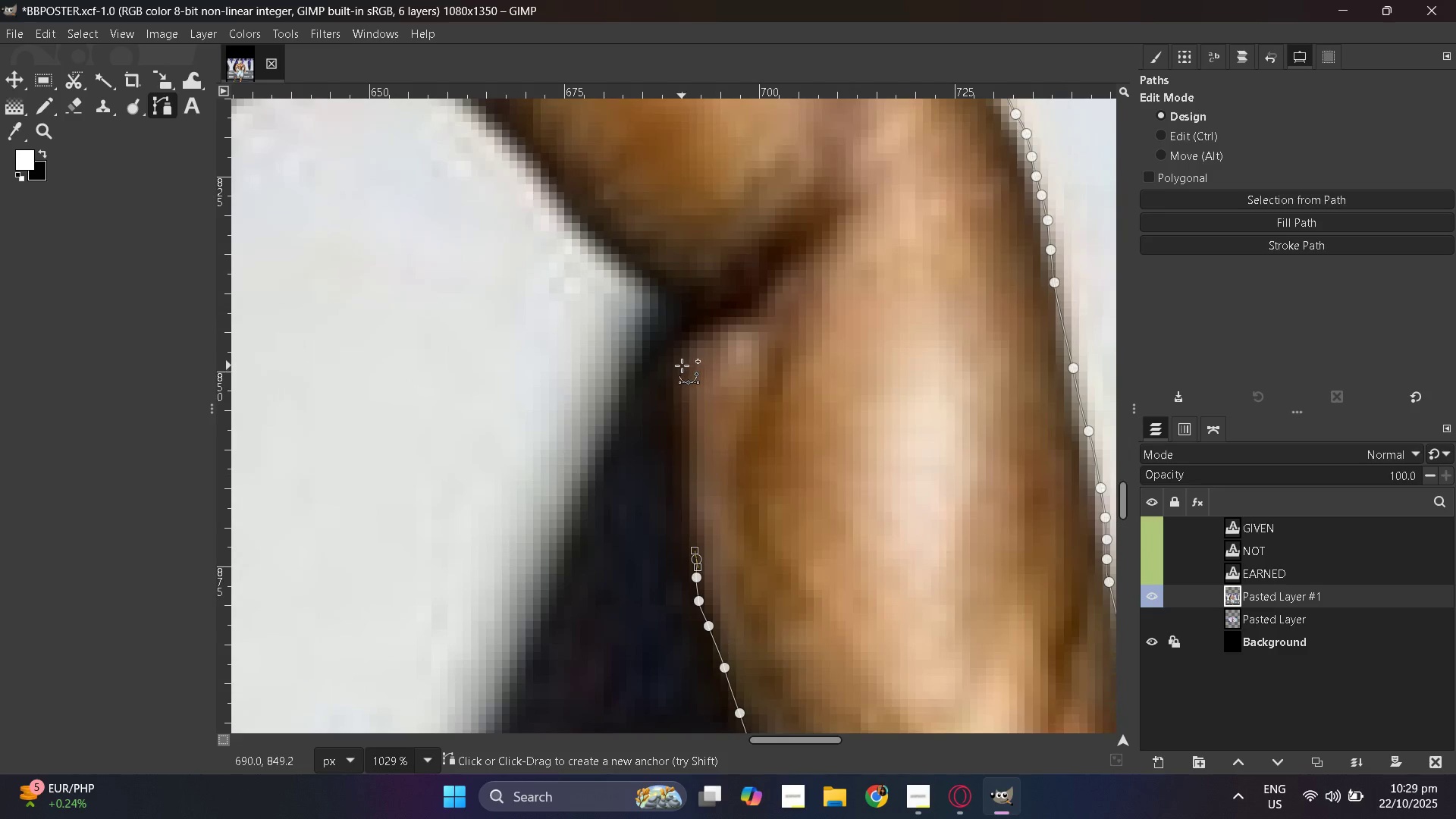 
left_click([682, 366])
 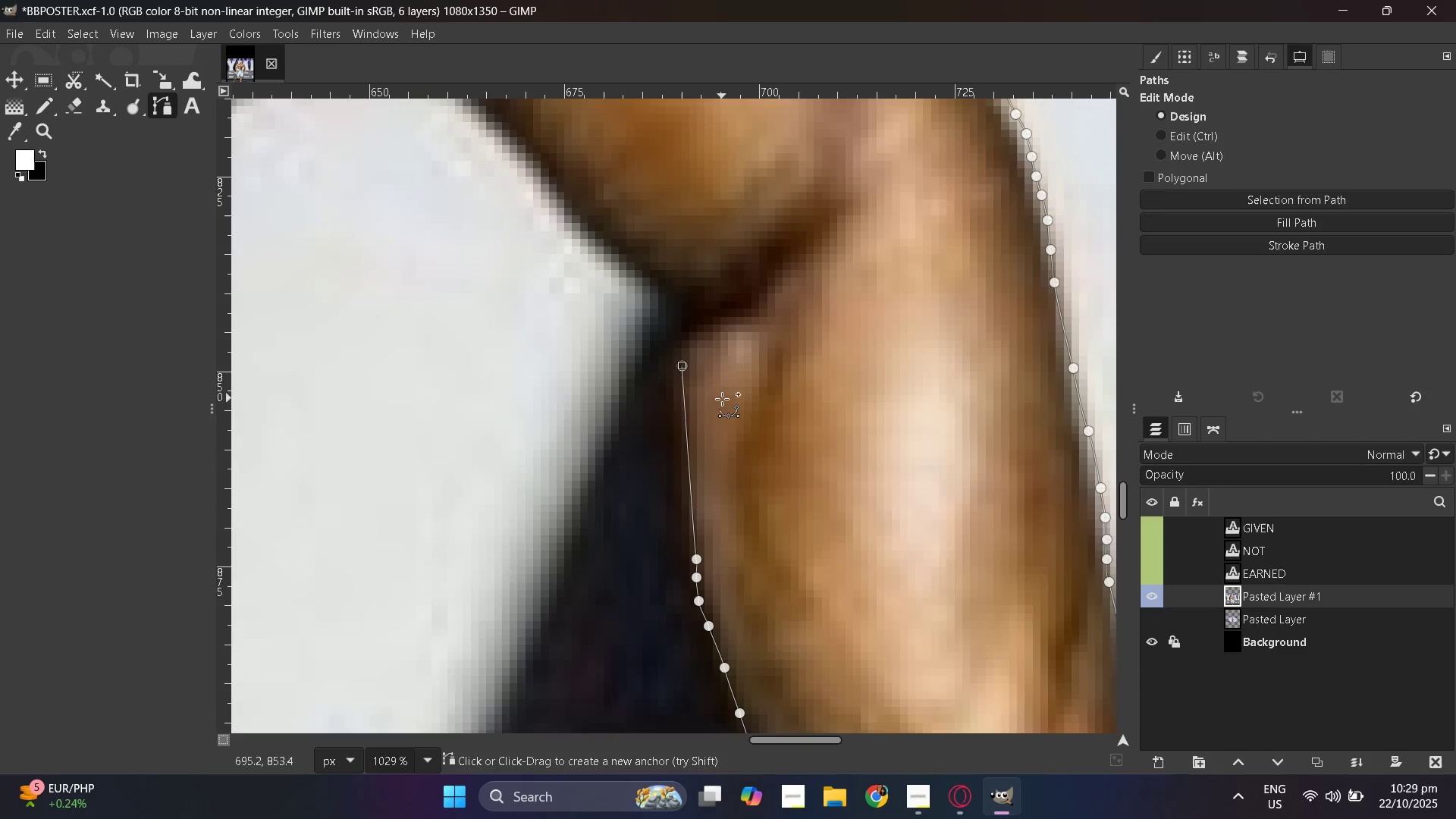 
key(Control+ControlLeft)
 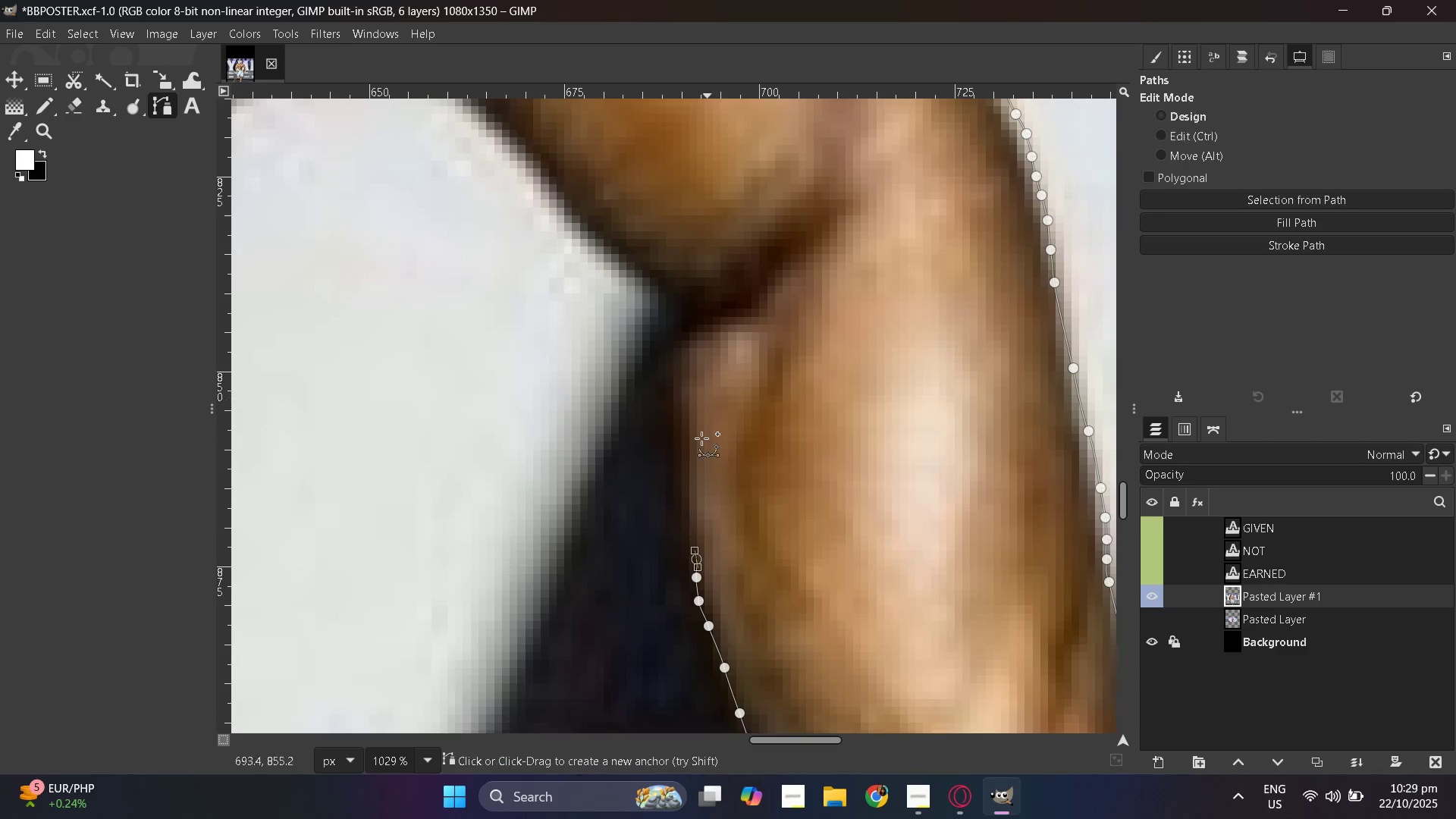 
key(Control+Z)
 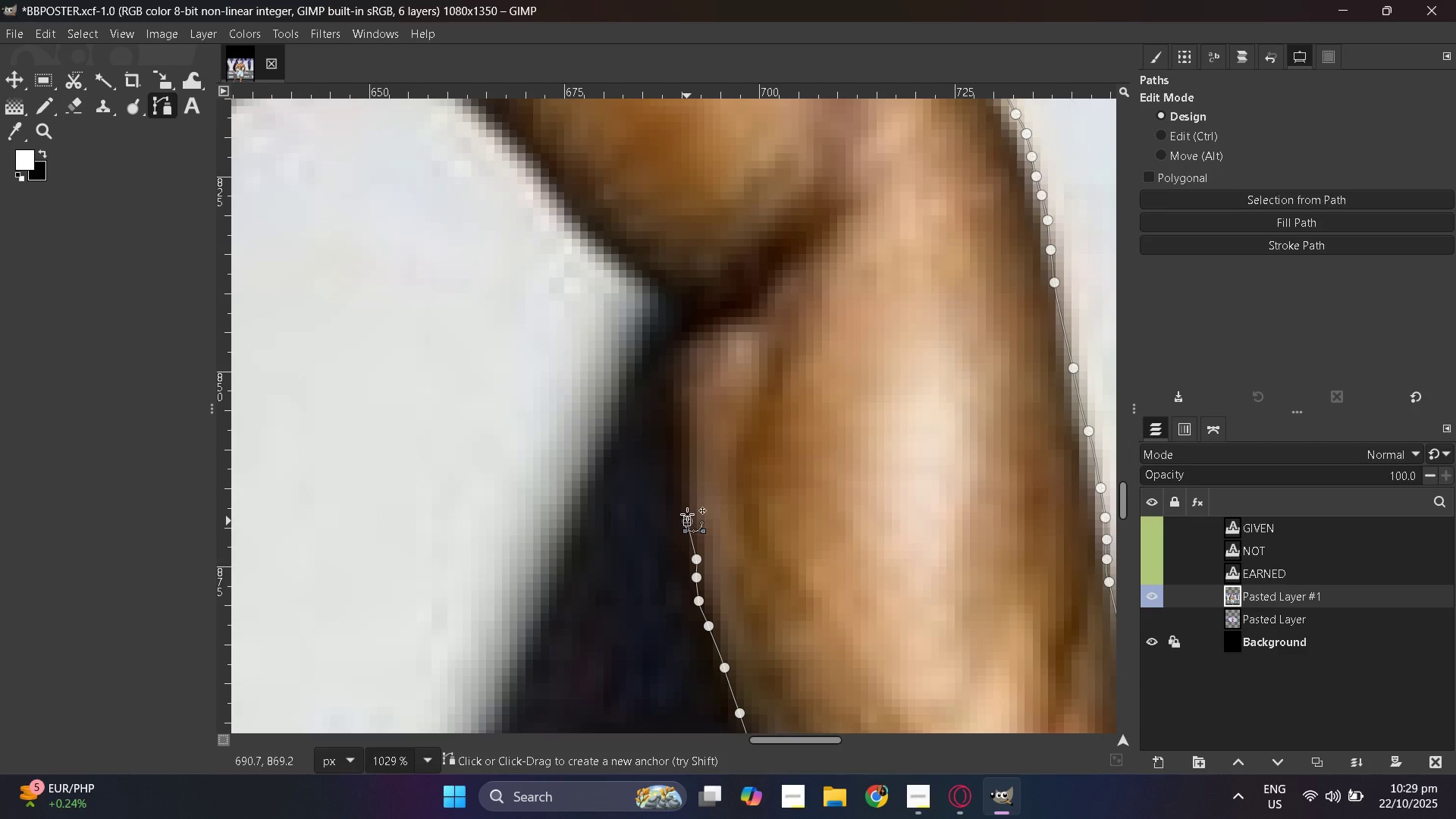 
left_click_drag(start_coordinate=[685, 504], to_coordinate=[683, 499])
 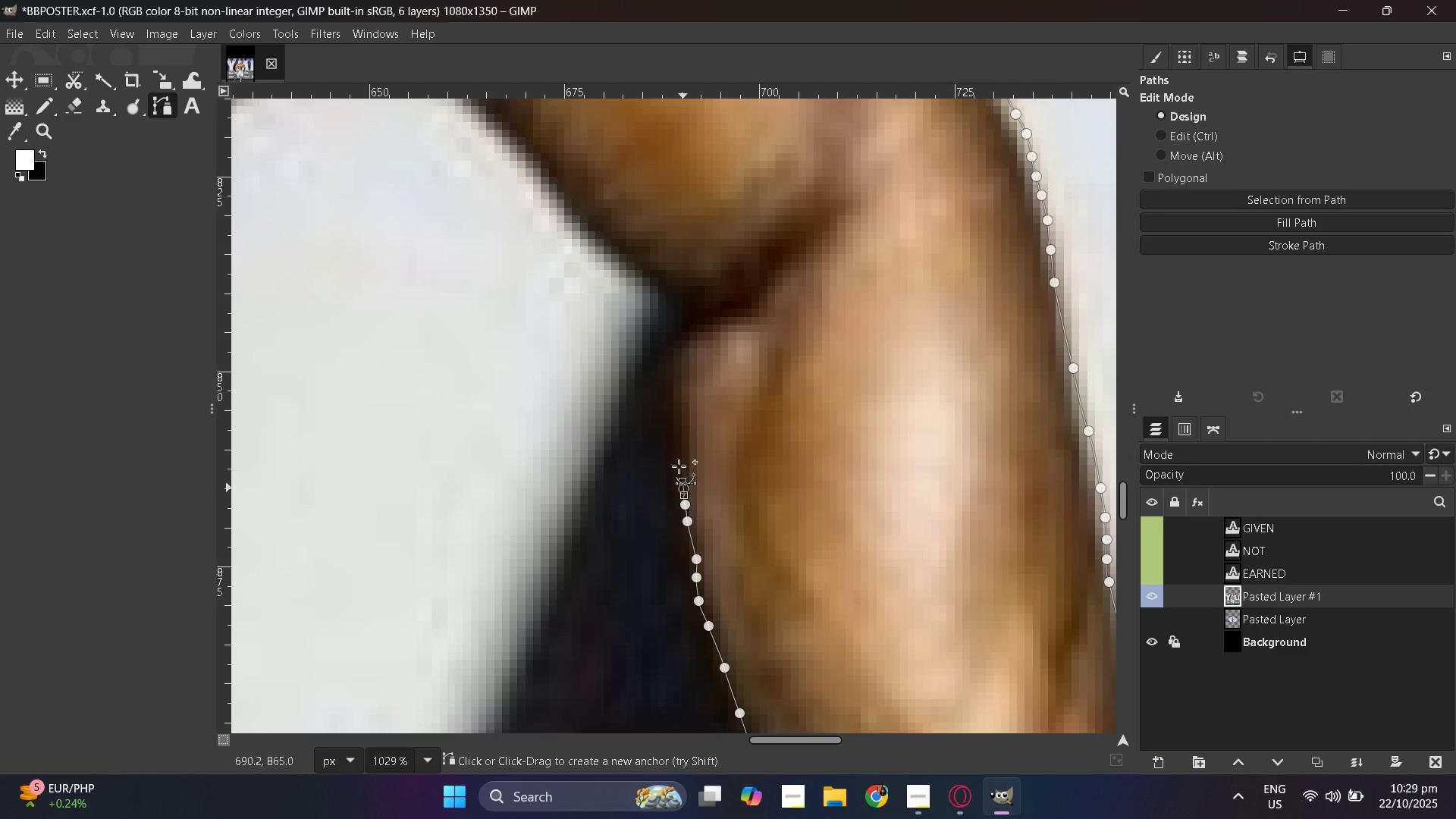 
left_click_drag(start_coordinate=[683, 488], to_coordinate=[682, 482])
 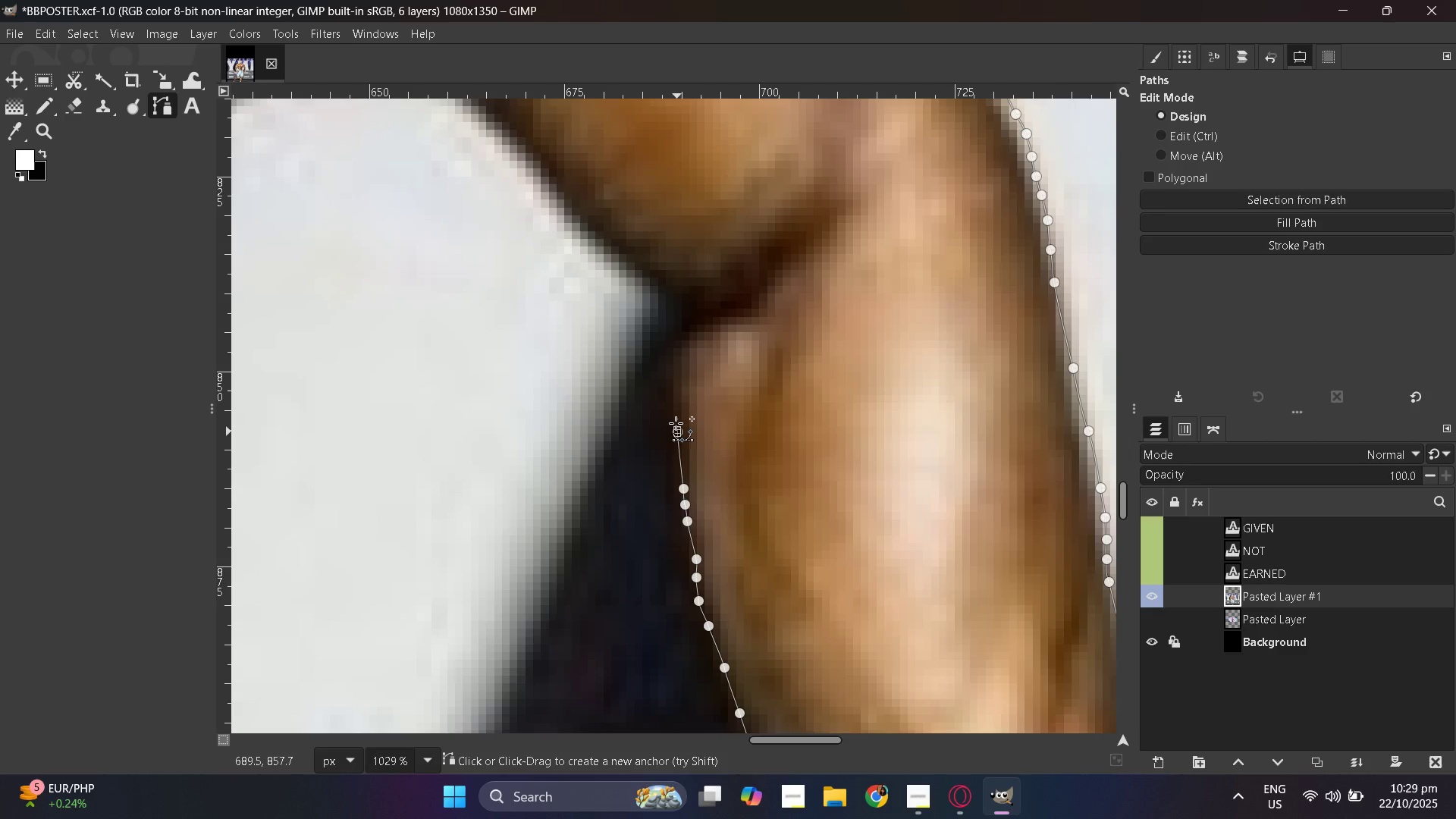 
left_click_drag(start_coordinate=[677, 431], to_coordinate=[677, 428])
 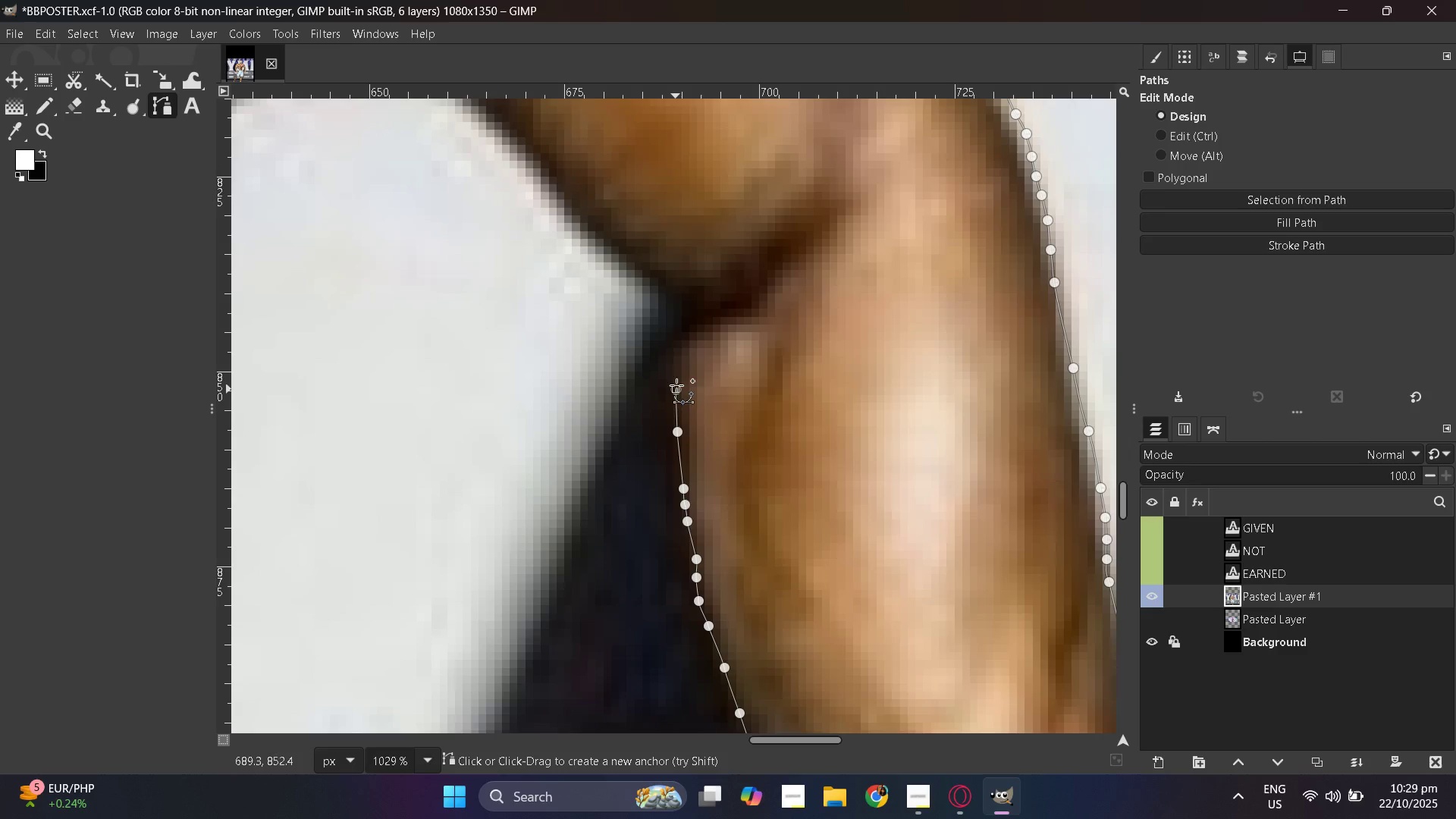 
left_click_drag(start_coordinate=[676, 389], to_coordinate=[676, 381])
 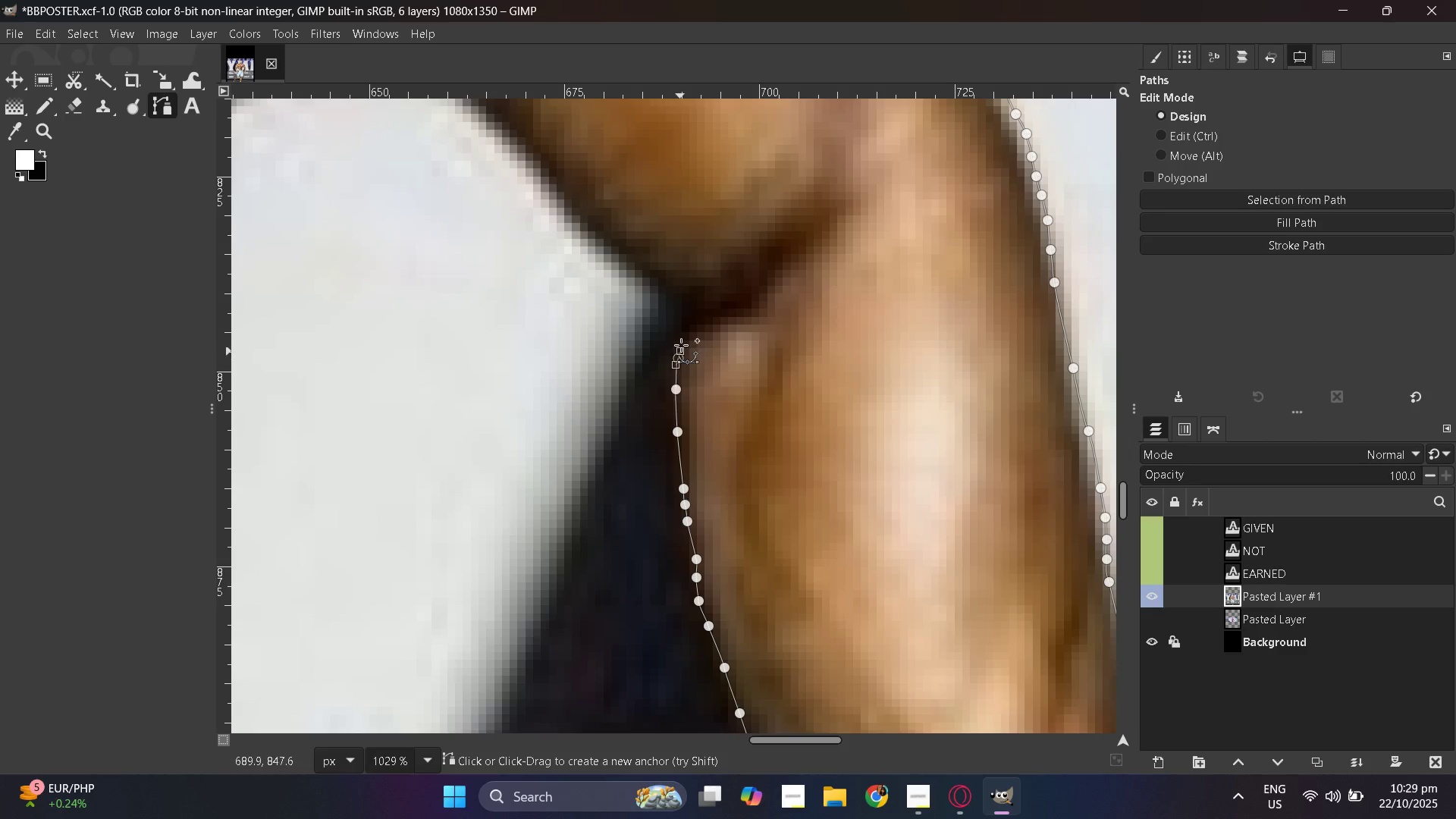 
left_click_drag(start_coordinate=[678, 358], to_coordinate=[680, 351])
 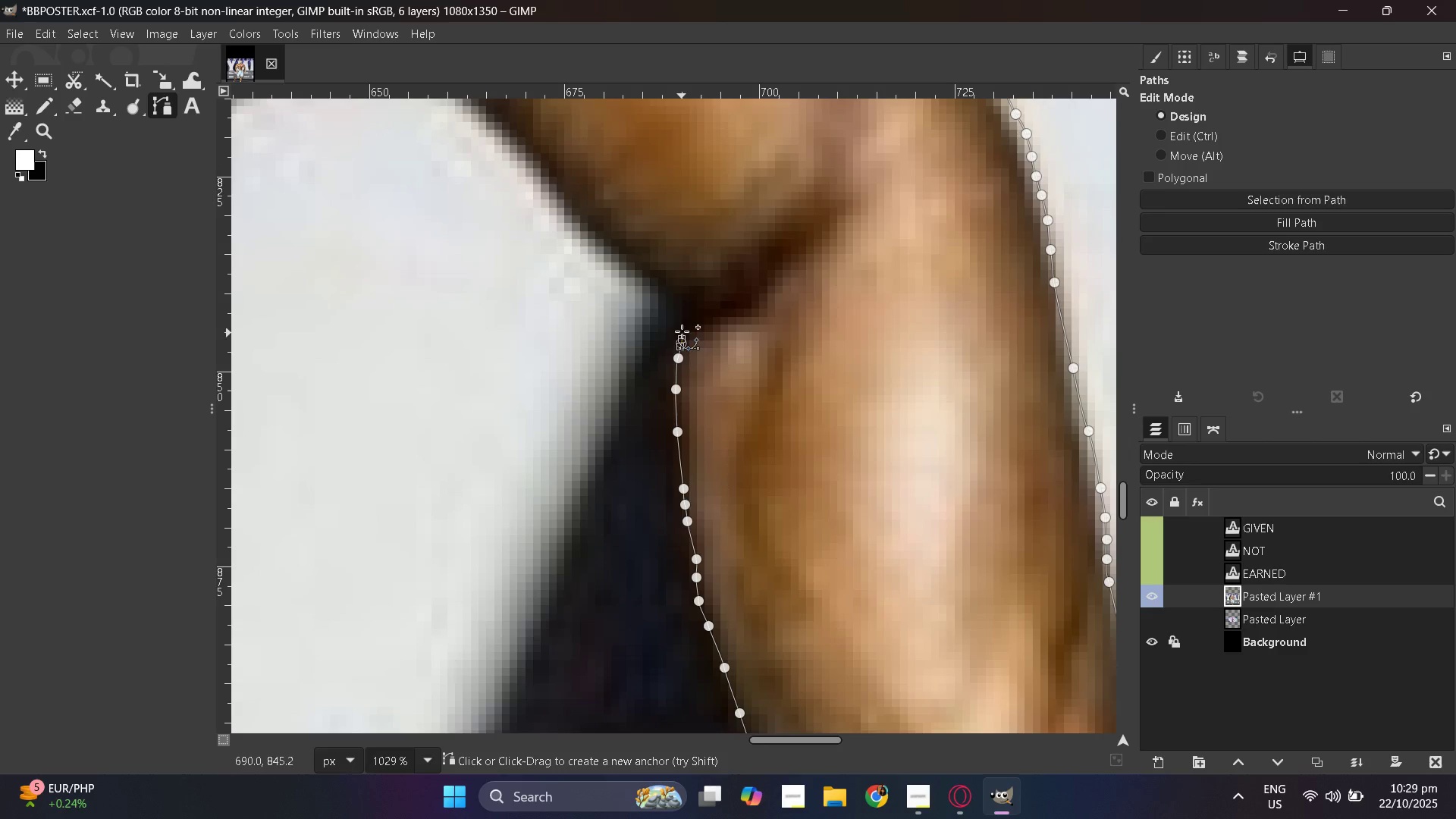 
left_click_drag(start_coordinate=[681, 343], to_coordinate=[682, 339])
 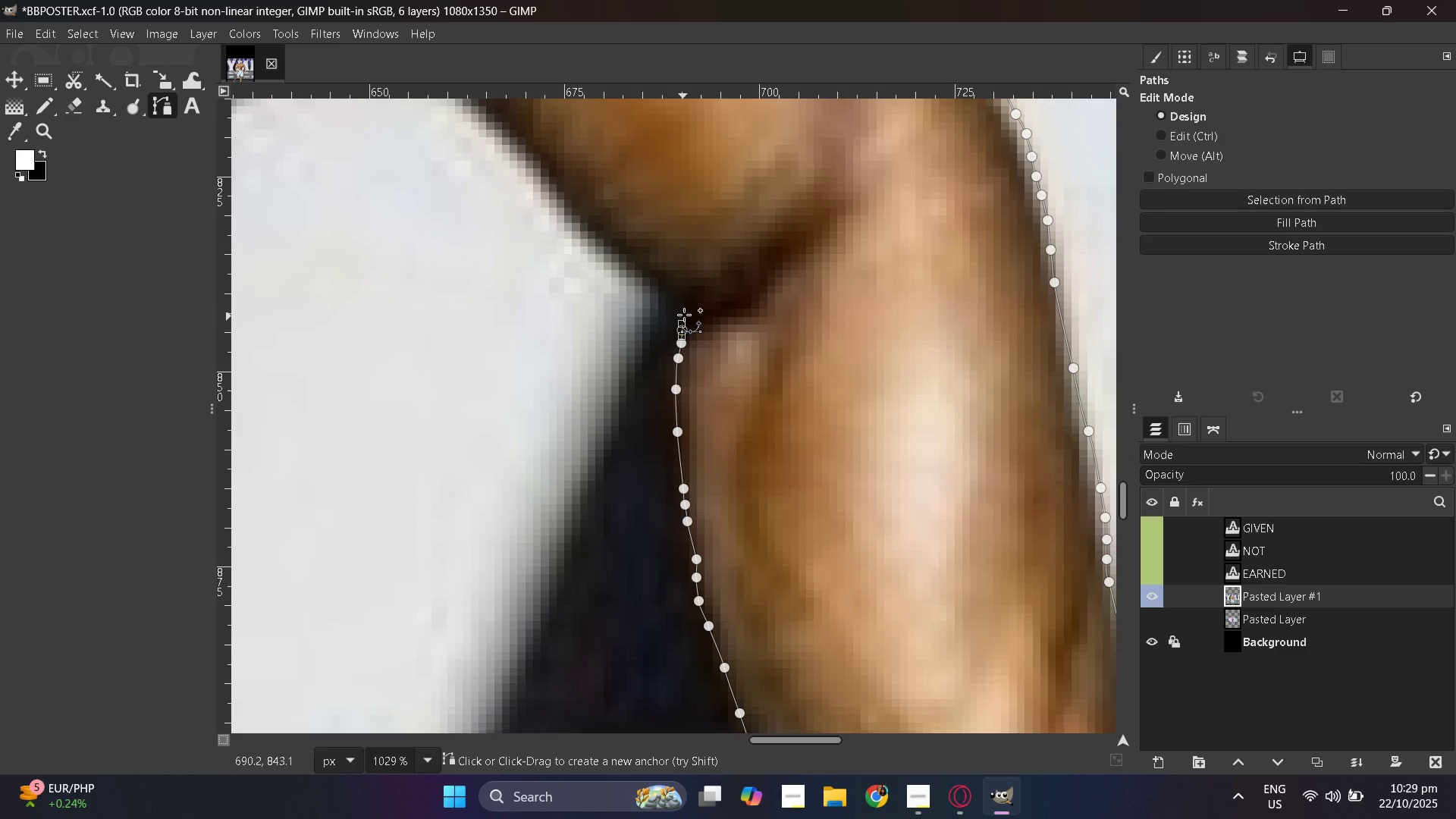 
left_click_drag(start_coordinate=[682, 330], to_coordinate=[682, 324])
 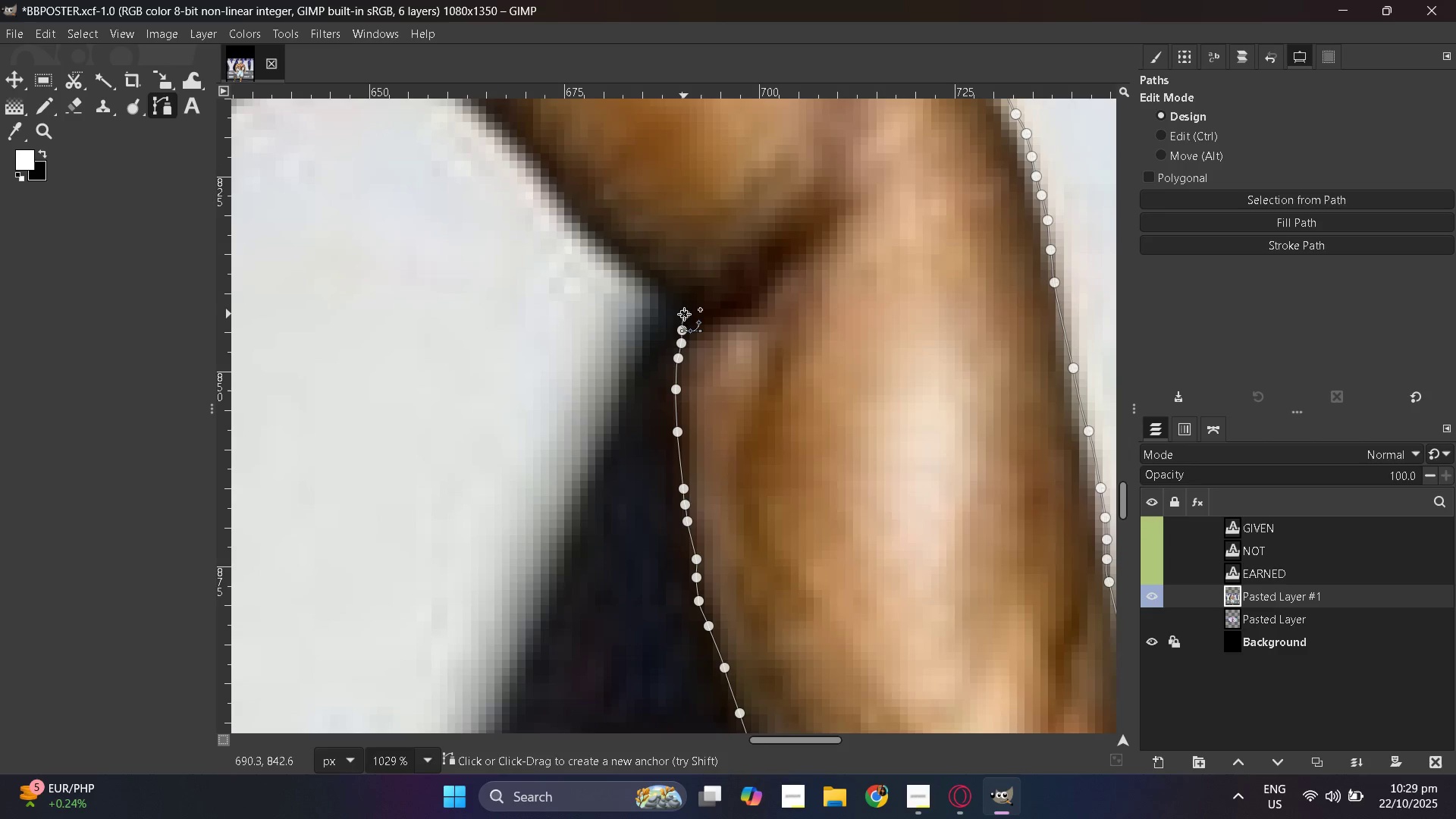 
triple_click([684, 314])
 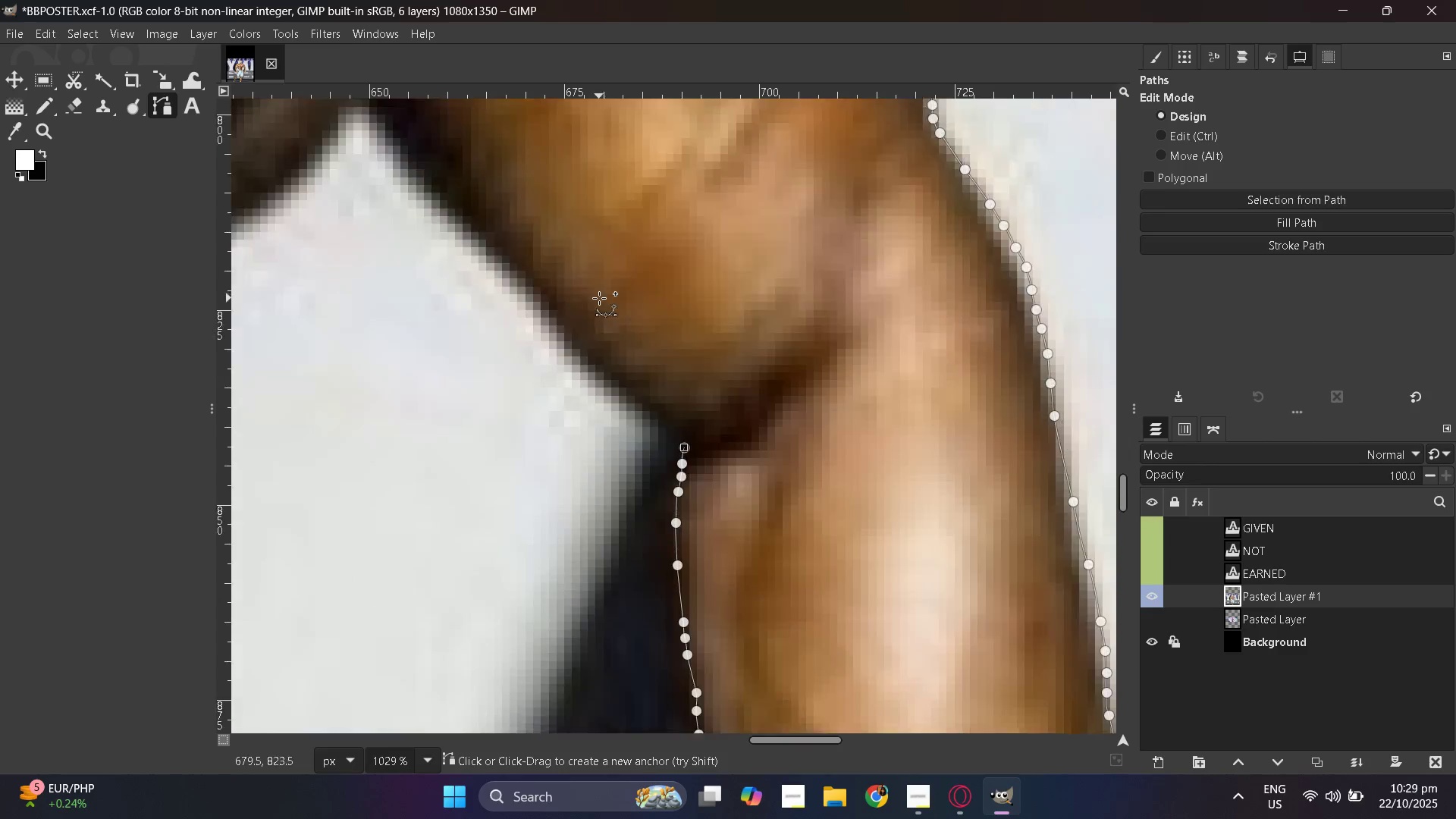 
scroll: coordinate [858, 456], scroll_direction: up, amount: 4.0
 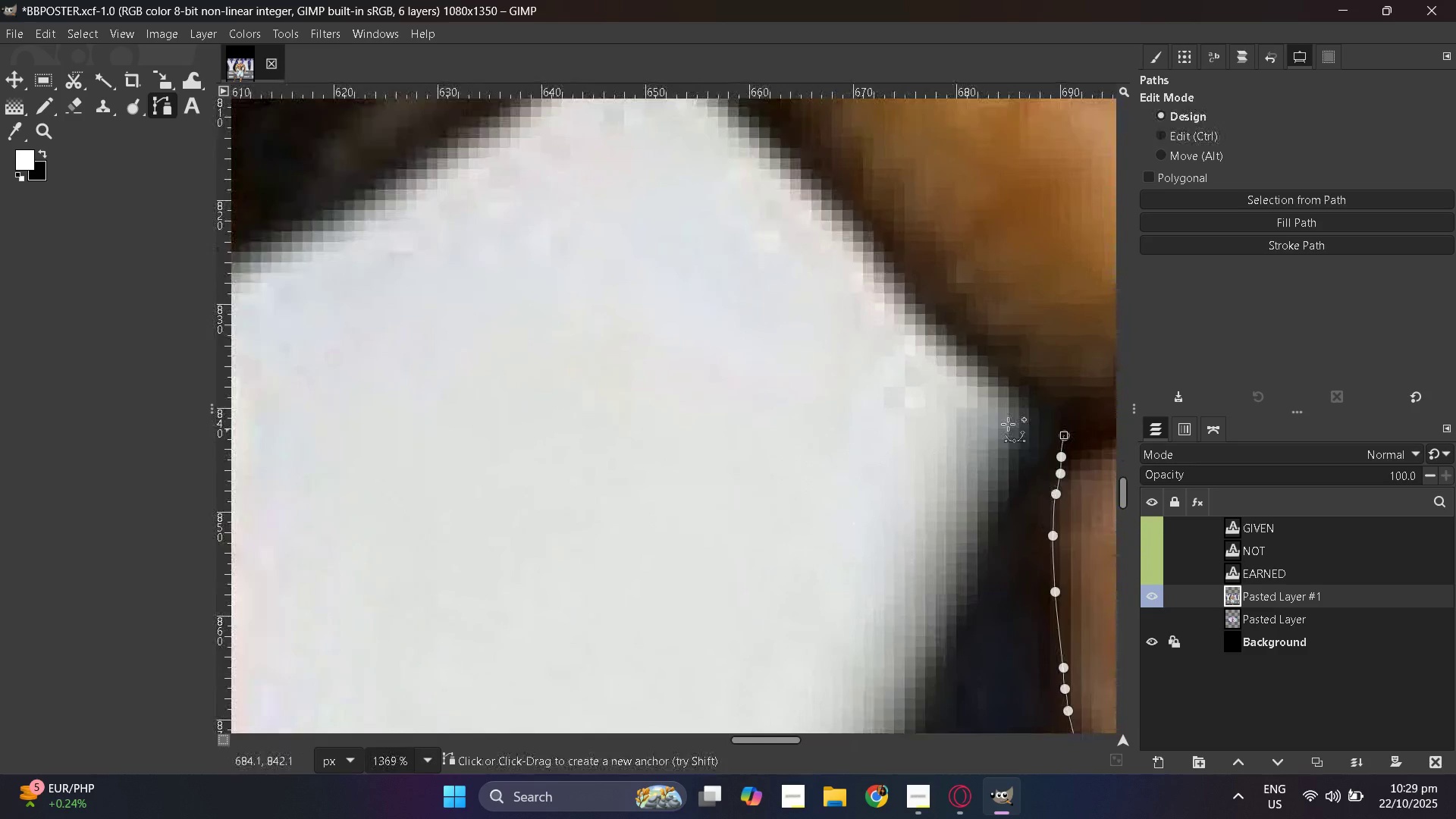 
hold_key(key=ControlLeft, duration=0.34)
 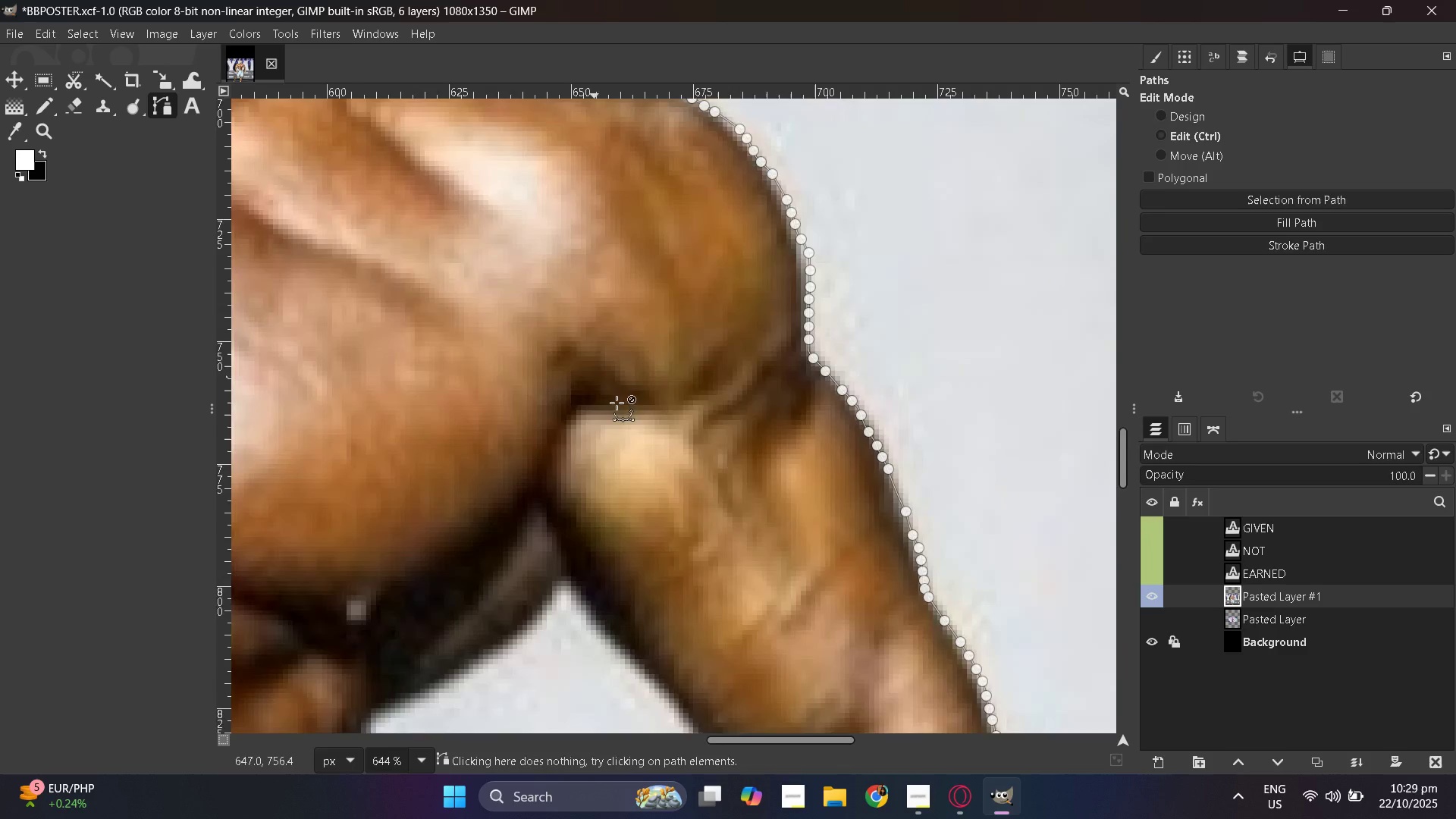 
hold_key(key=ControlLeft, duration=0.31)
 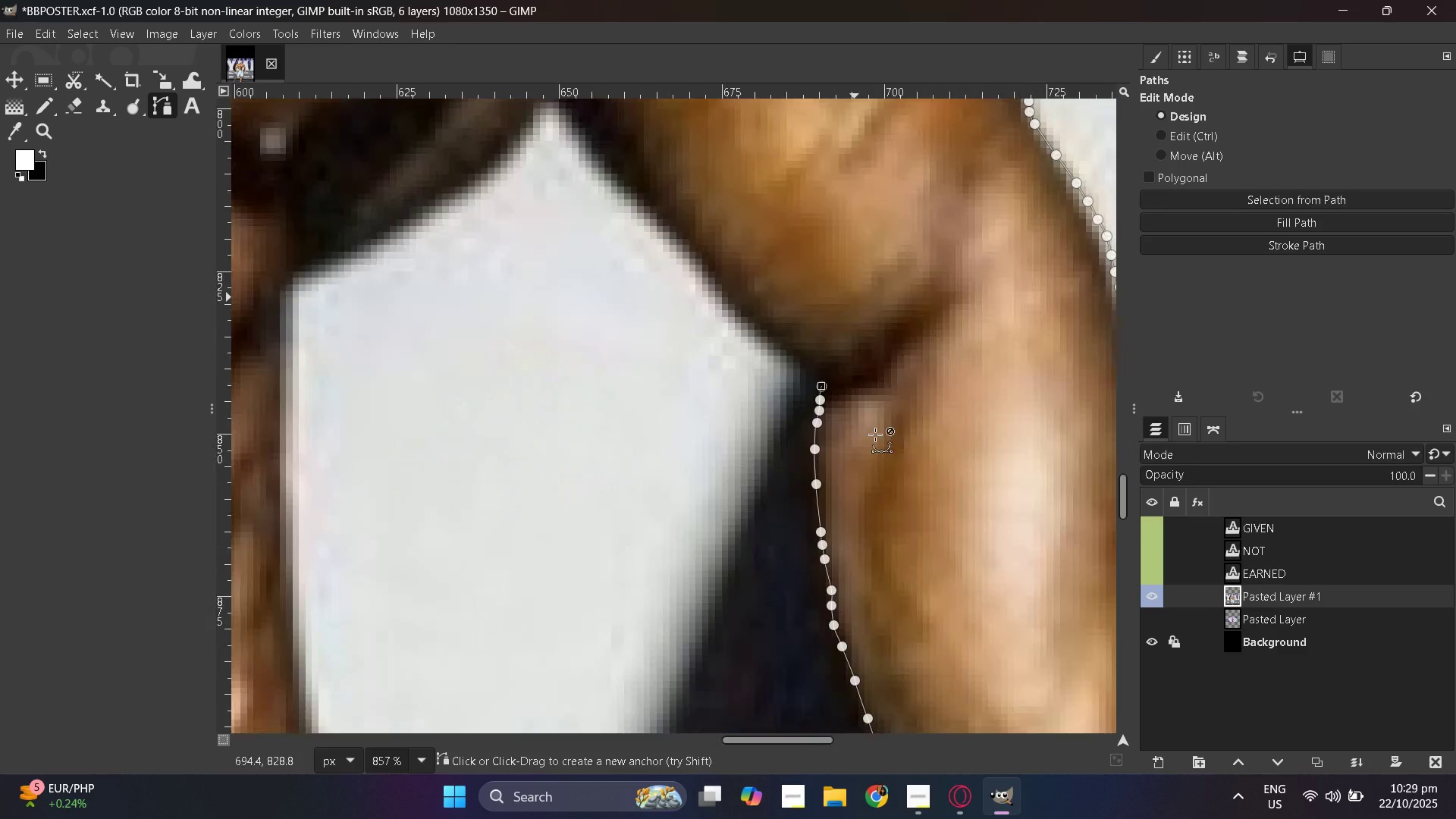 
hold_key(key=ControlLeft, duration=1.09)
 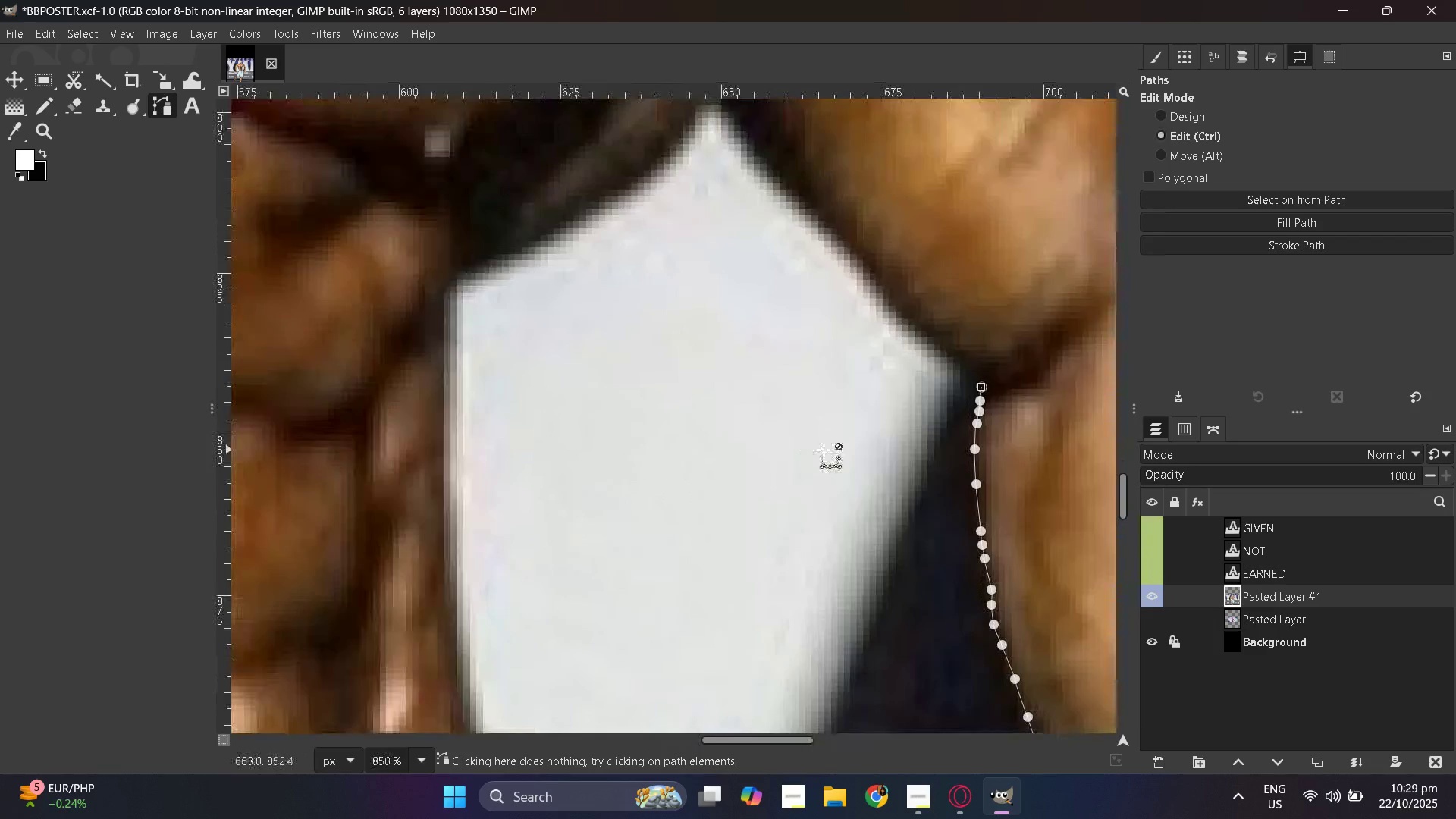 
hold_key(key=ControlLeft, duration=0.66)
 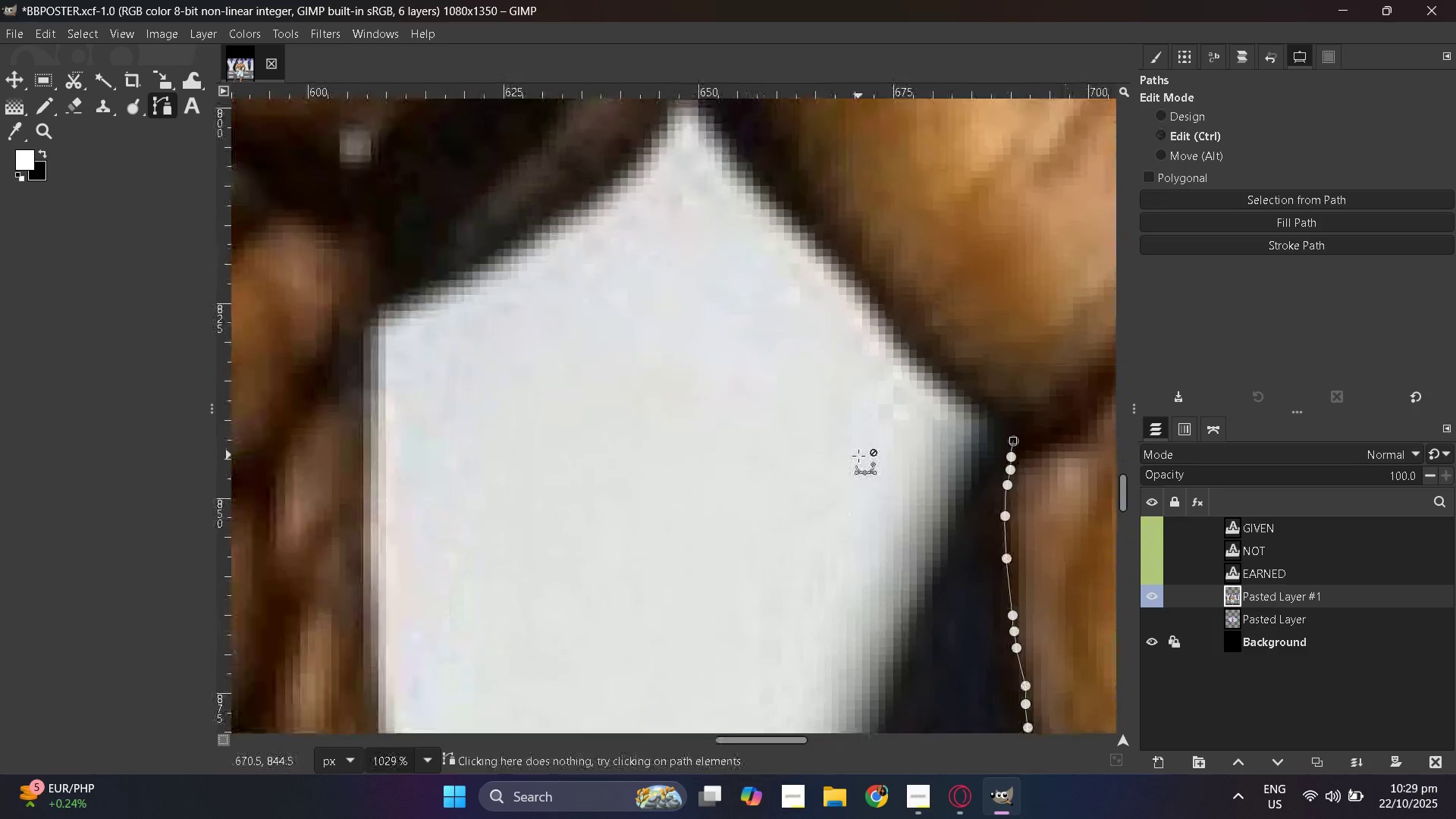 
hold_key(key=ControlLeft, duration=0.34)
 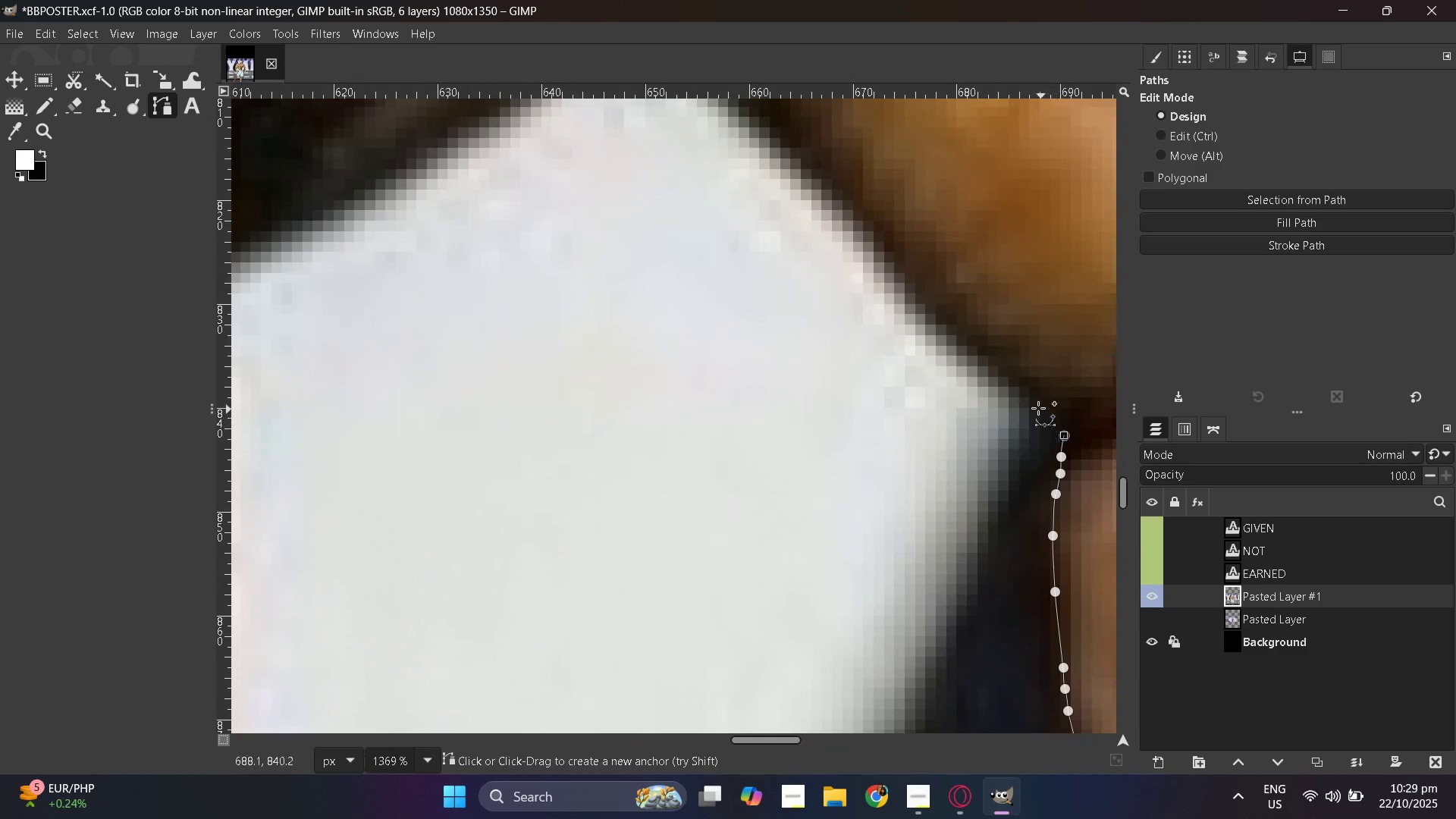 
left_click([1036, 404])
 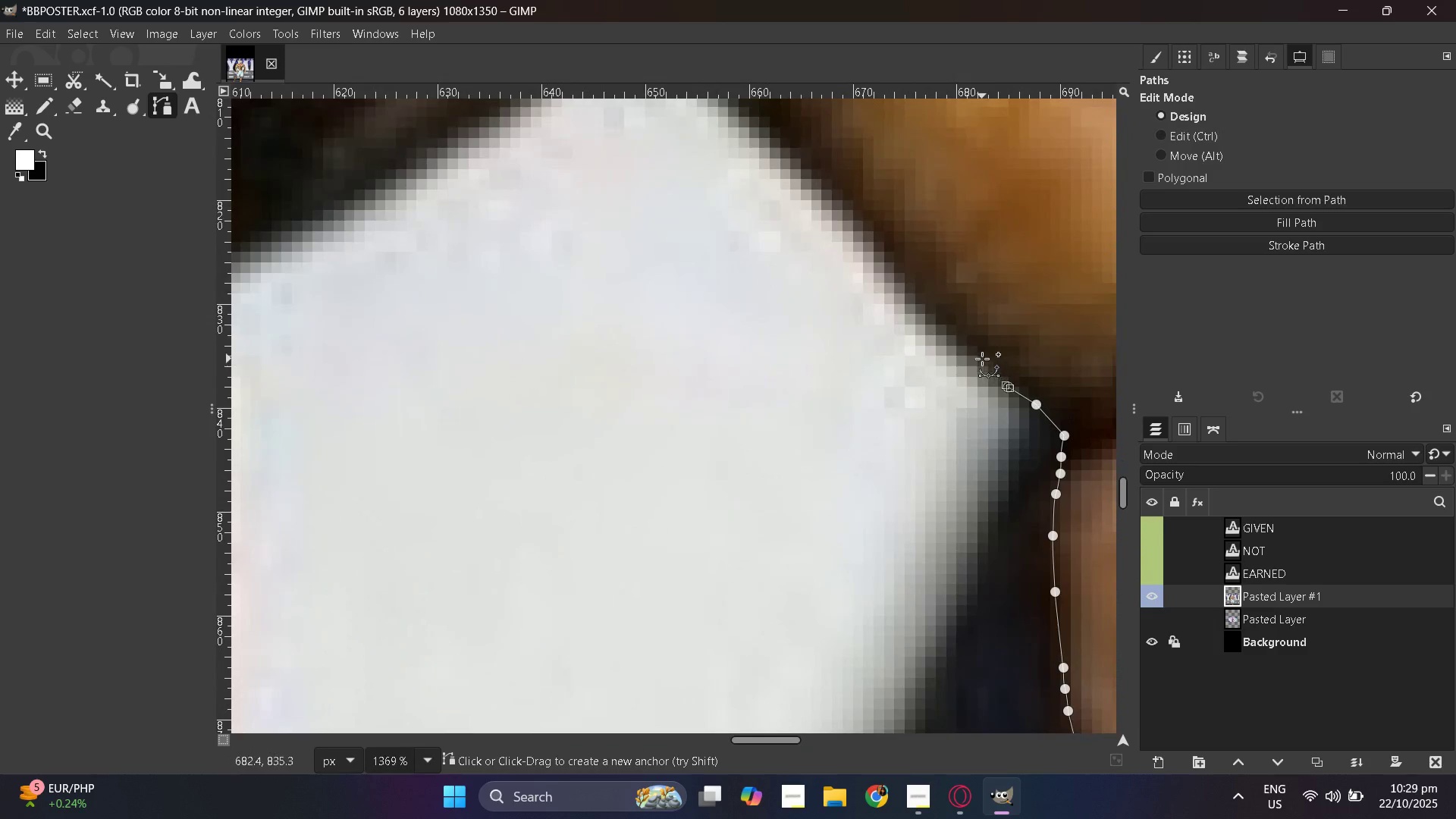 
left_click_drag(start_coordinate=[982, 359], to_coordinate=[975, 354])
 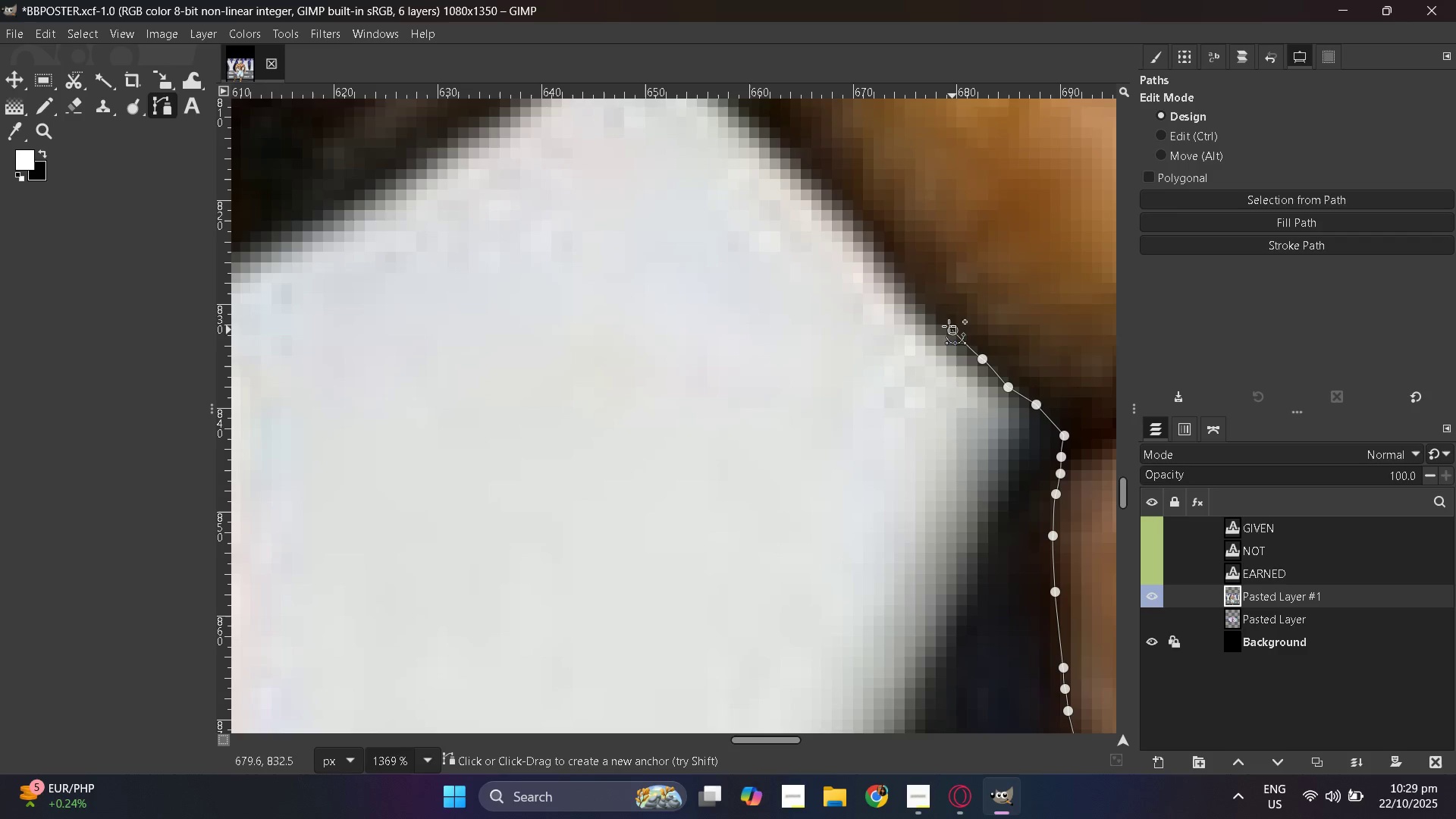 
left_click_drag(start_coordinate=[952, 330], to_coordinate=[948, 325])
 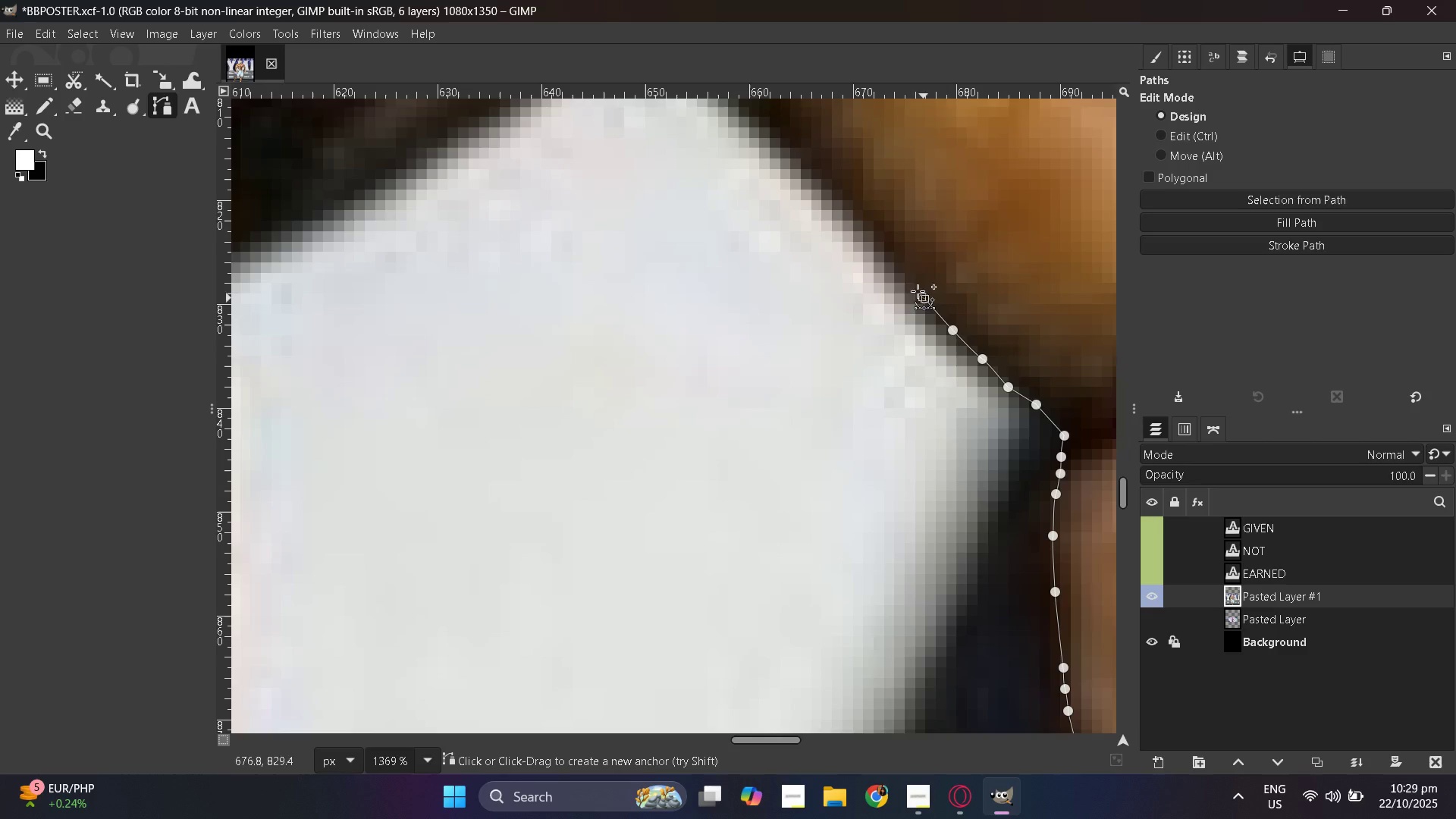 
left_click_drag(start_coordinate=[924, 298], to_coordinate=[918, 291])
 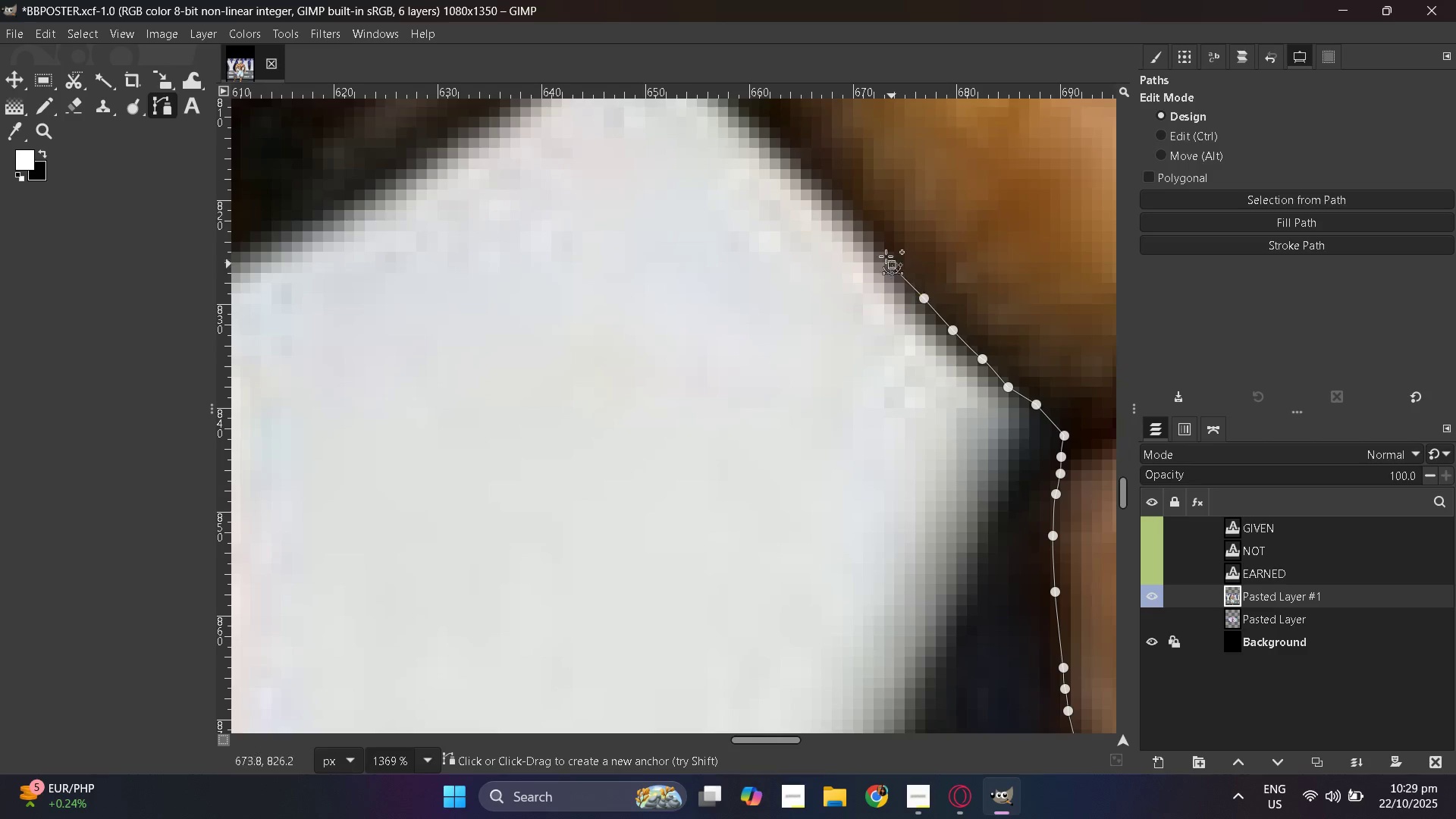 
left_click_drag(start_coordinate=[892, 265], to_coordinate=[886, 256])
 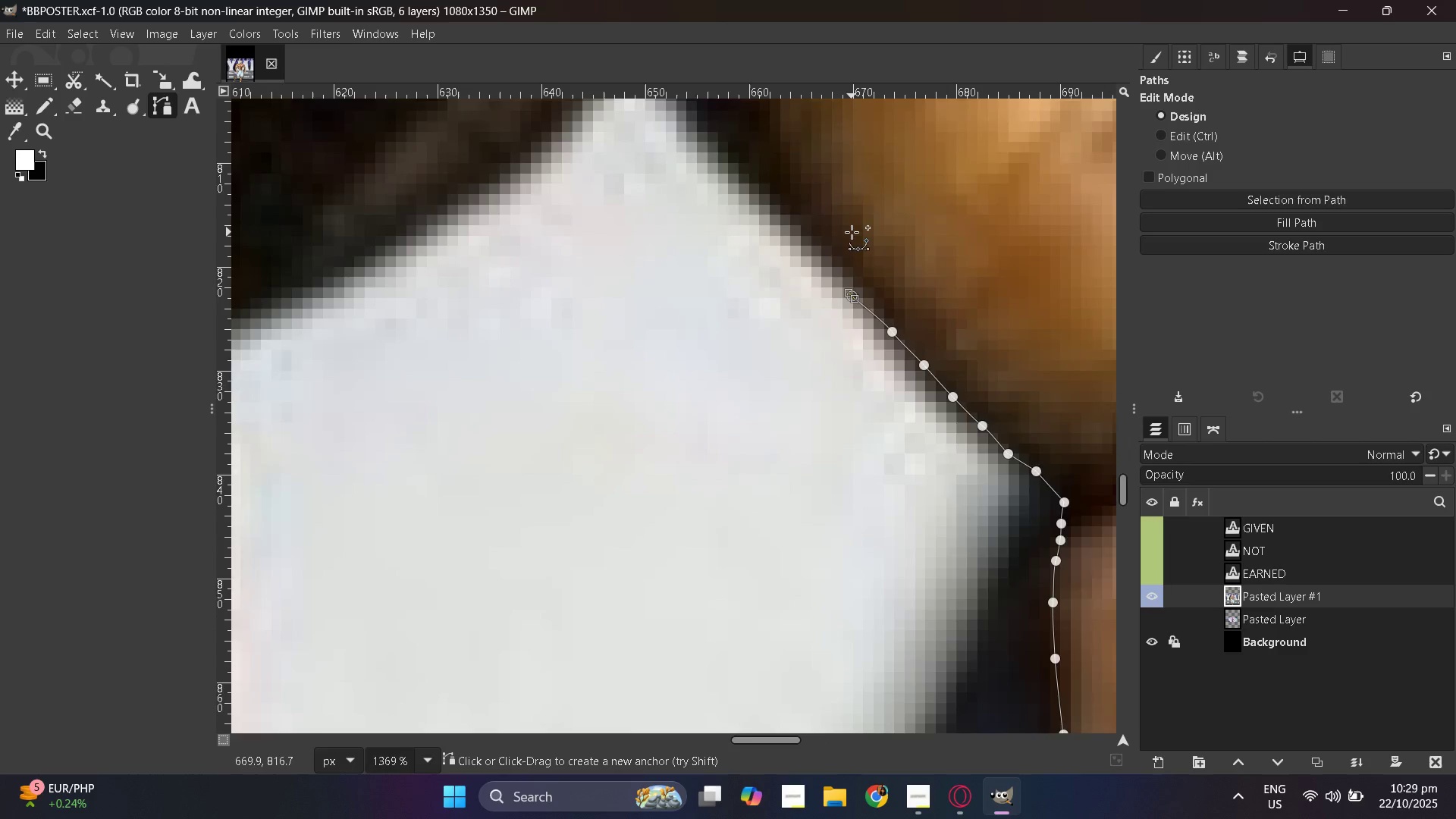 
scroll: coordinate [866, 302], scroll_direction: up, amount: 5.0
 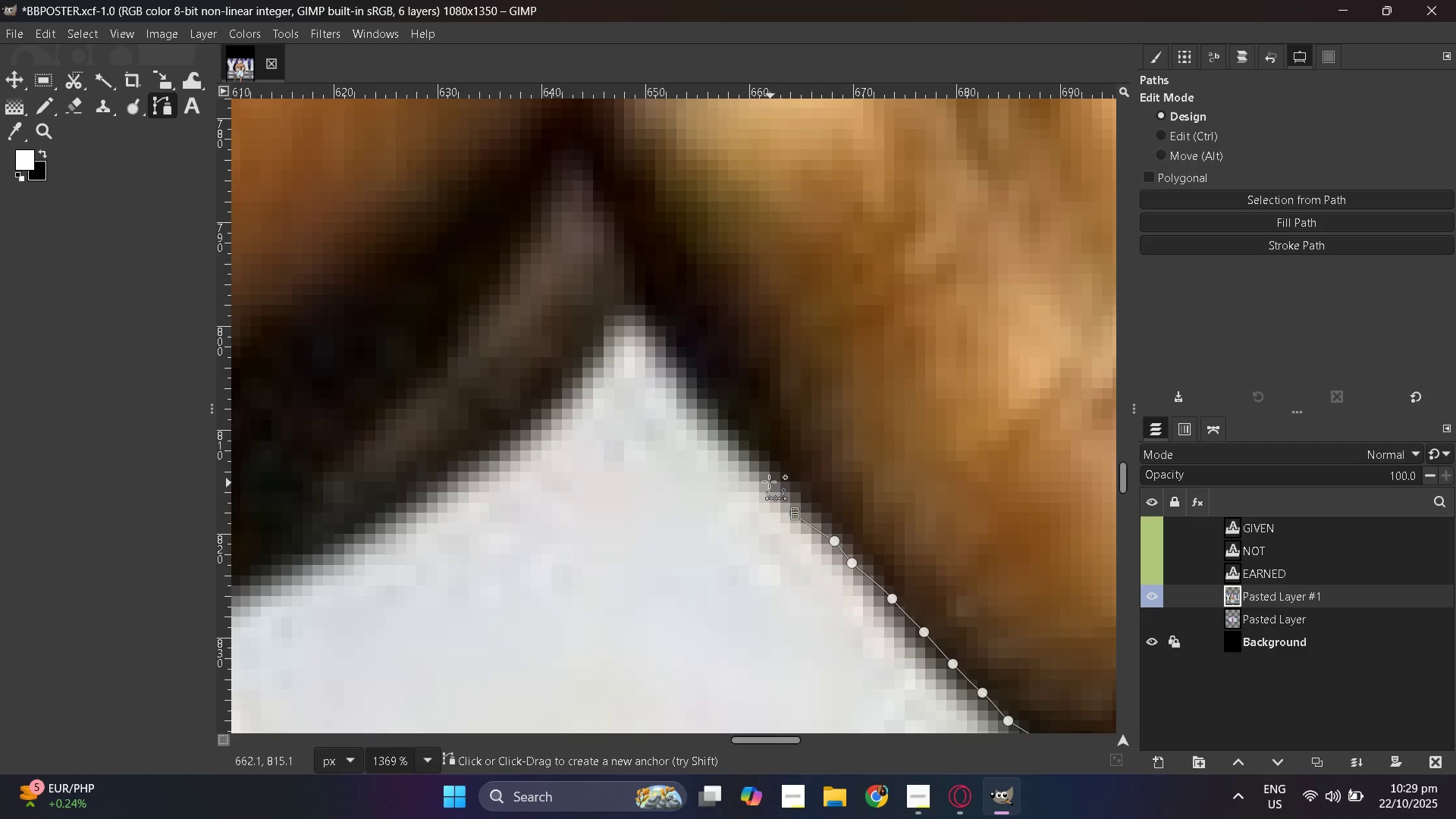 
key(Control+Z)
 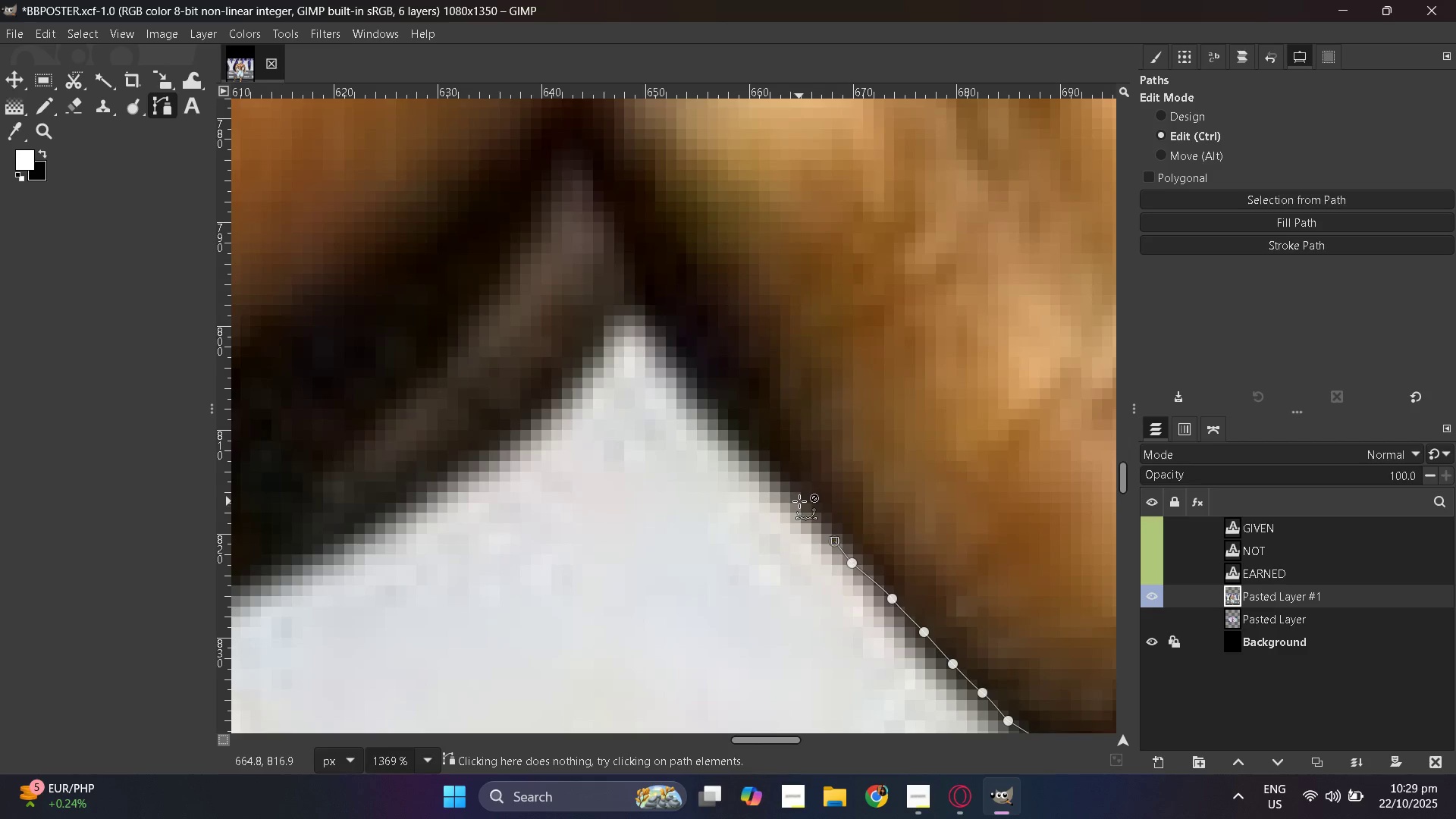 
left_click([799, 501])
 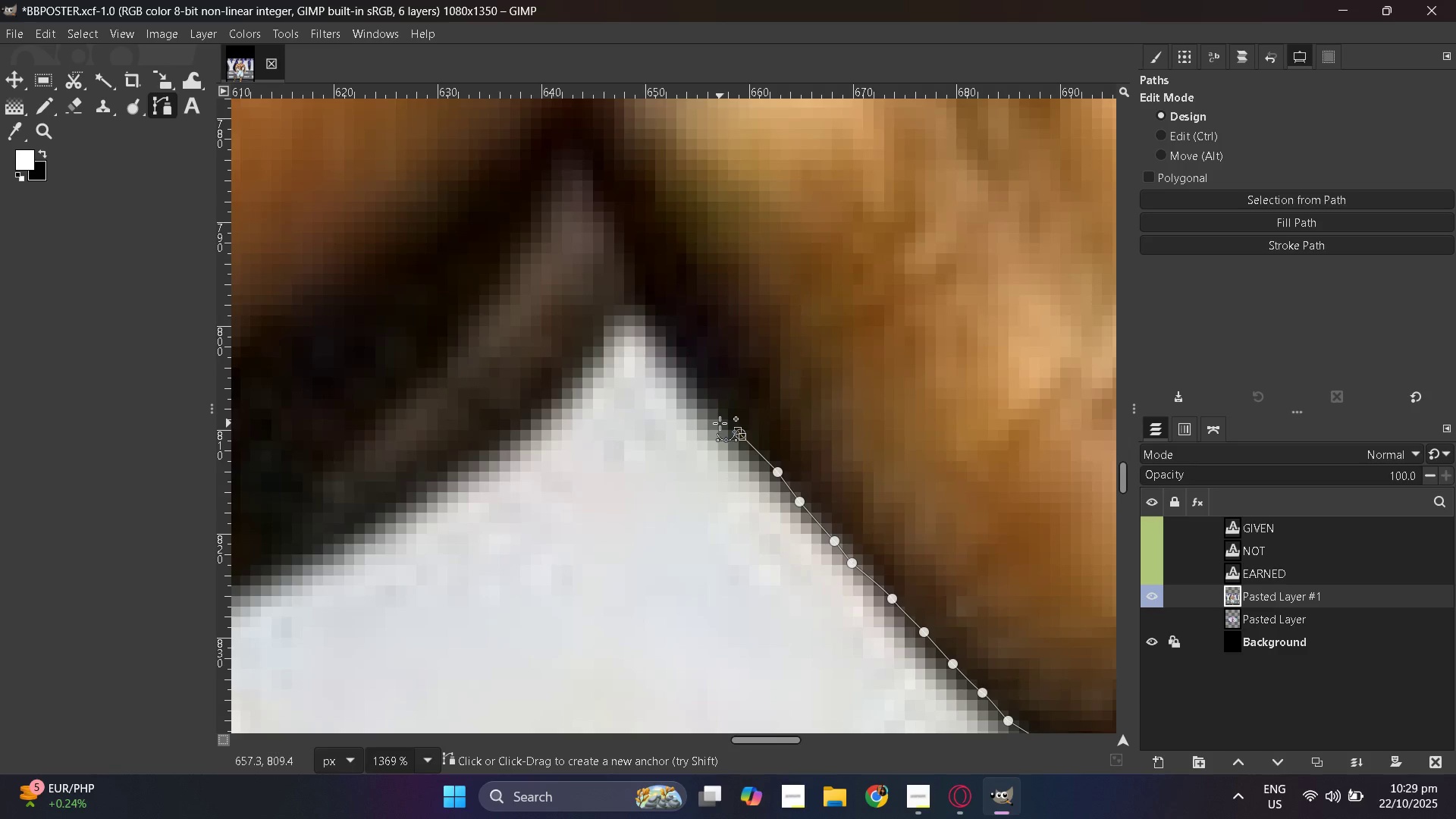 
key(Control+Z)
 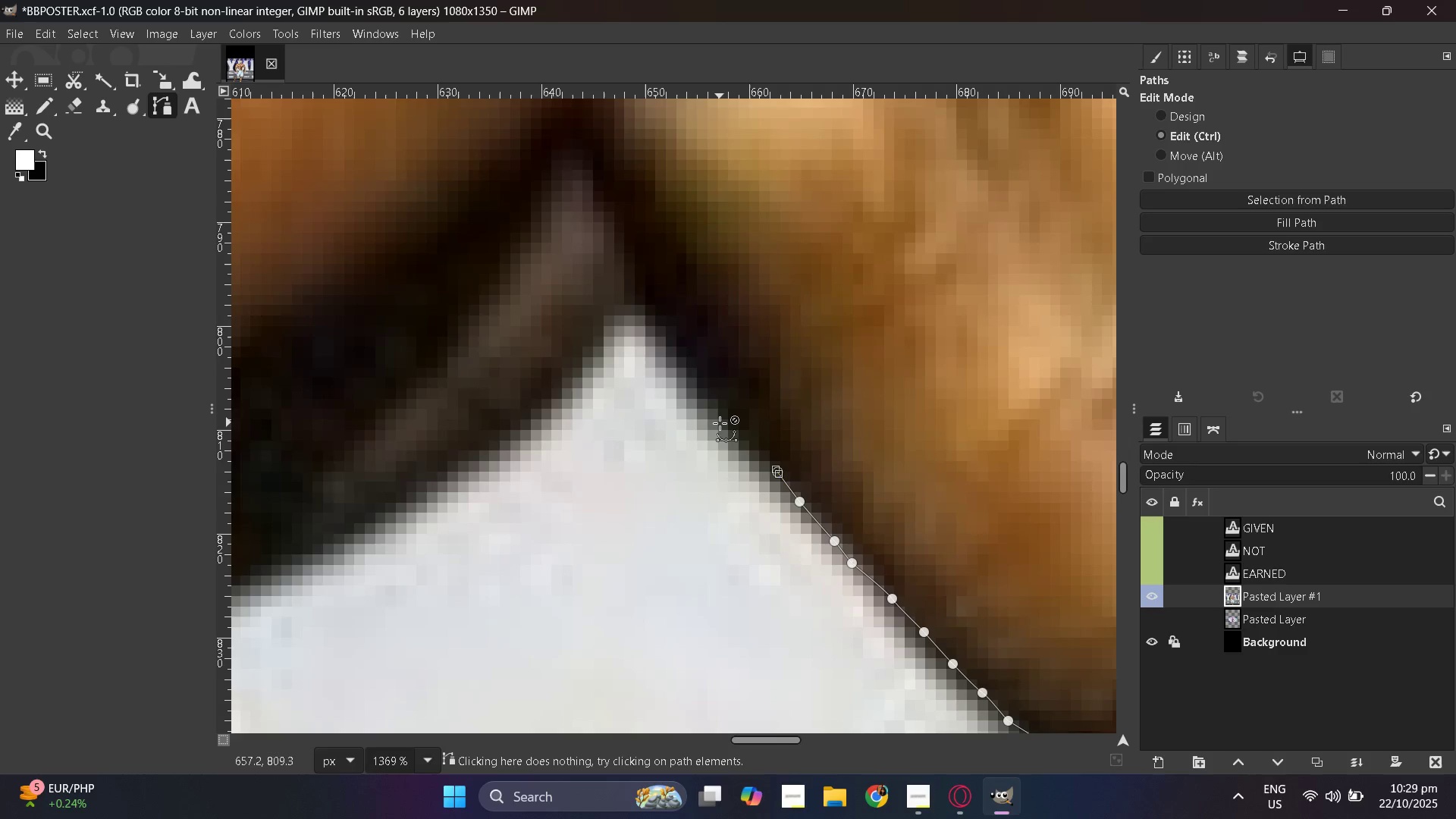 
key(Control+ControlLeft)
 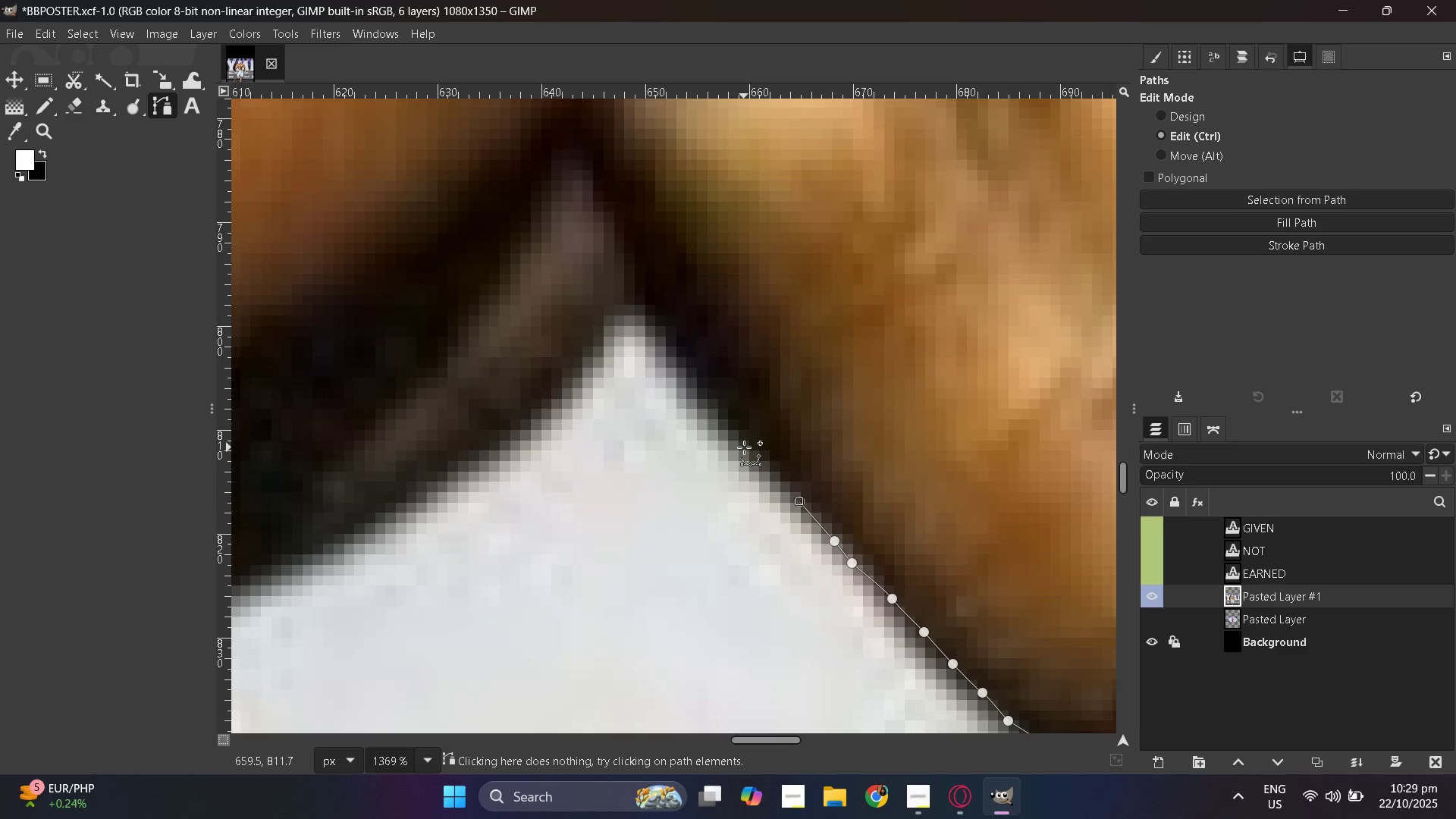 
key(Control+Z)
 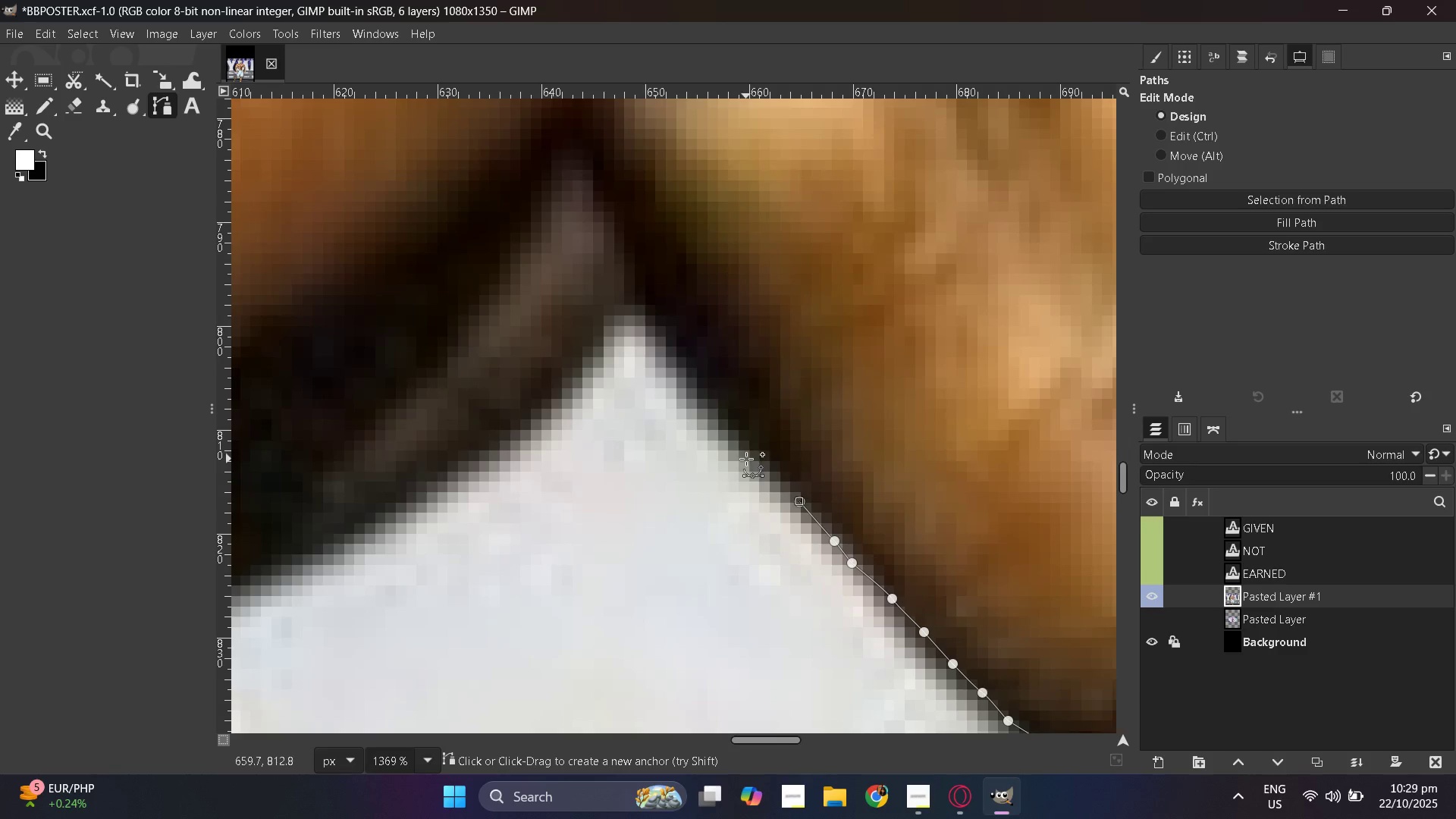 
left_click([746, 459])
 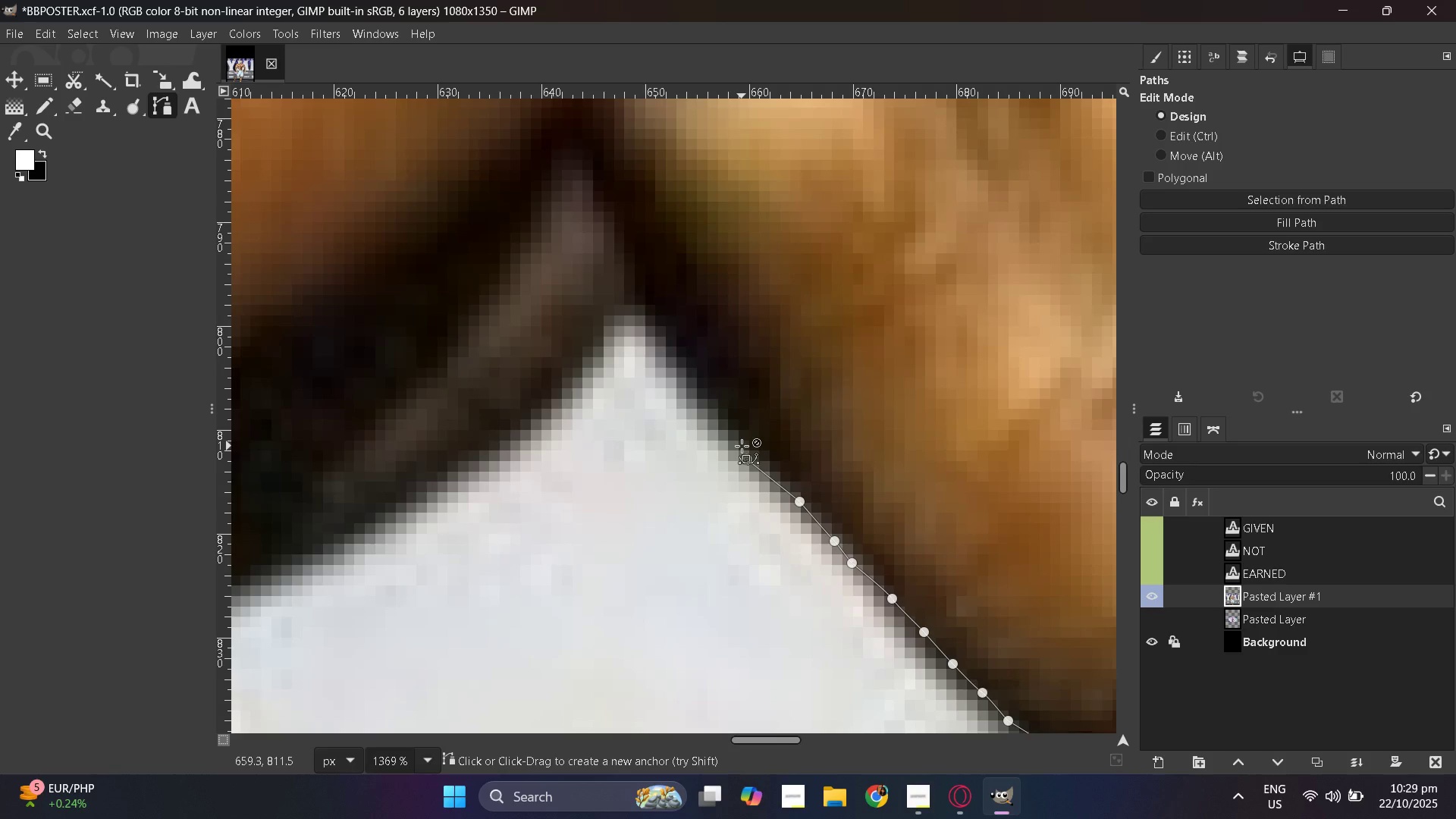 
key(Control+ControlLeft)
 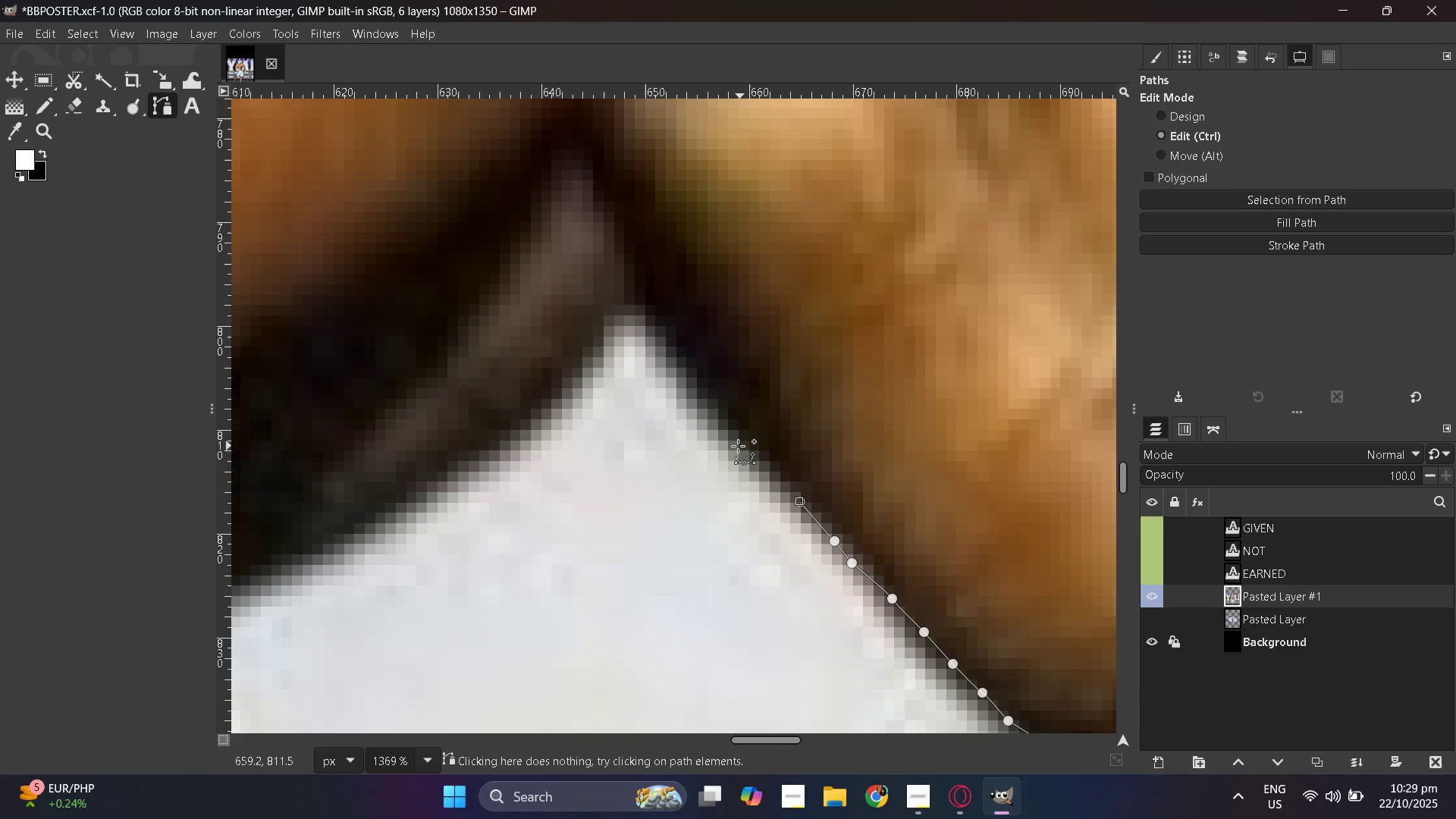 
key(Control+Z)
 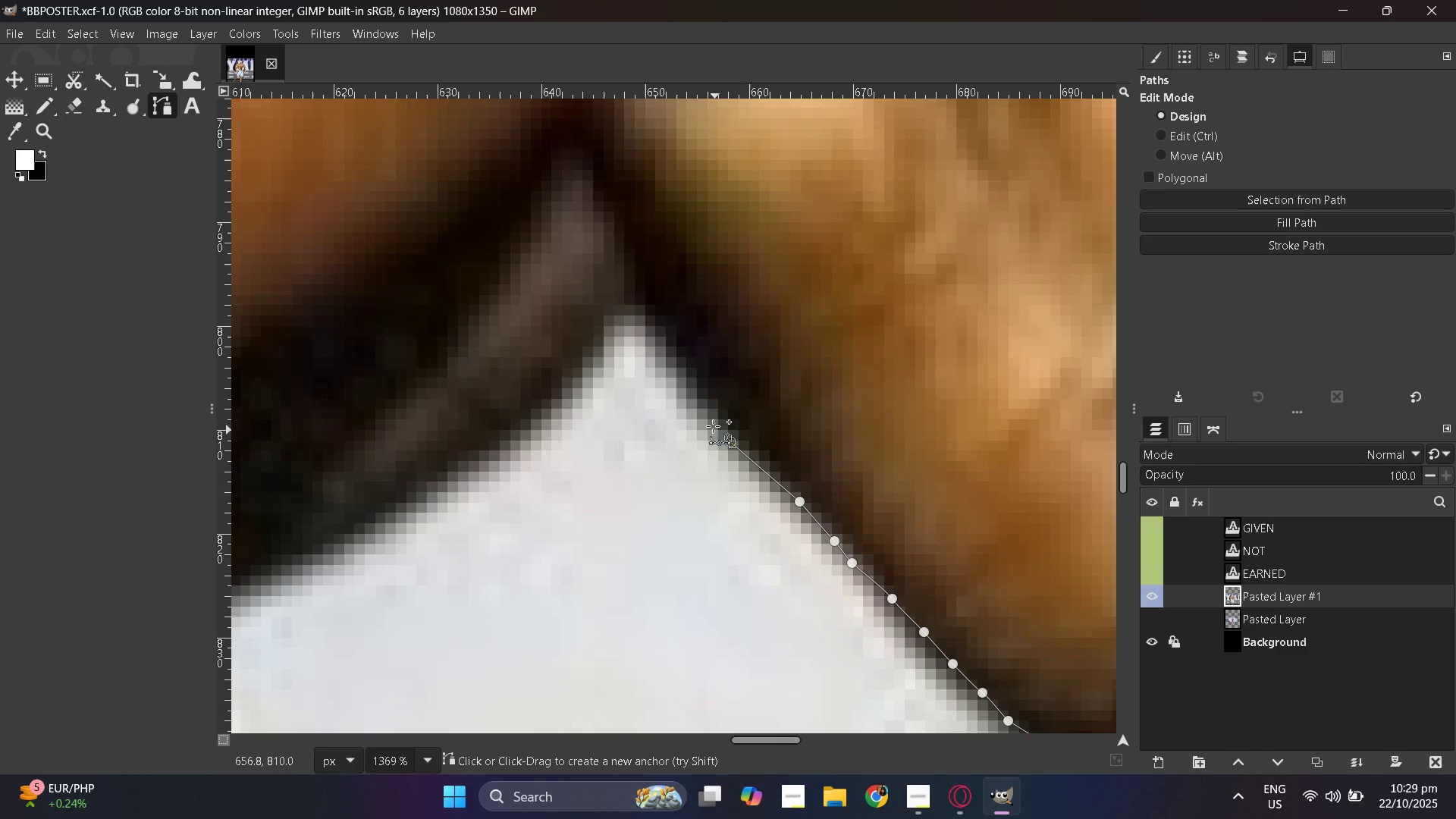 
left_click_drag(start_coordinate=[713, 425], to_coordinate=[710, 421])
 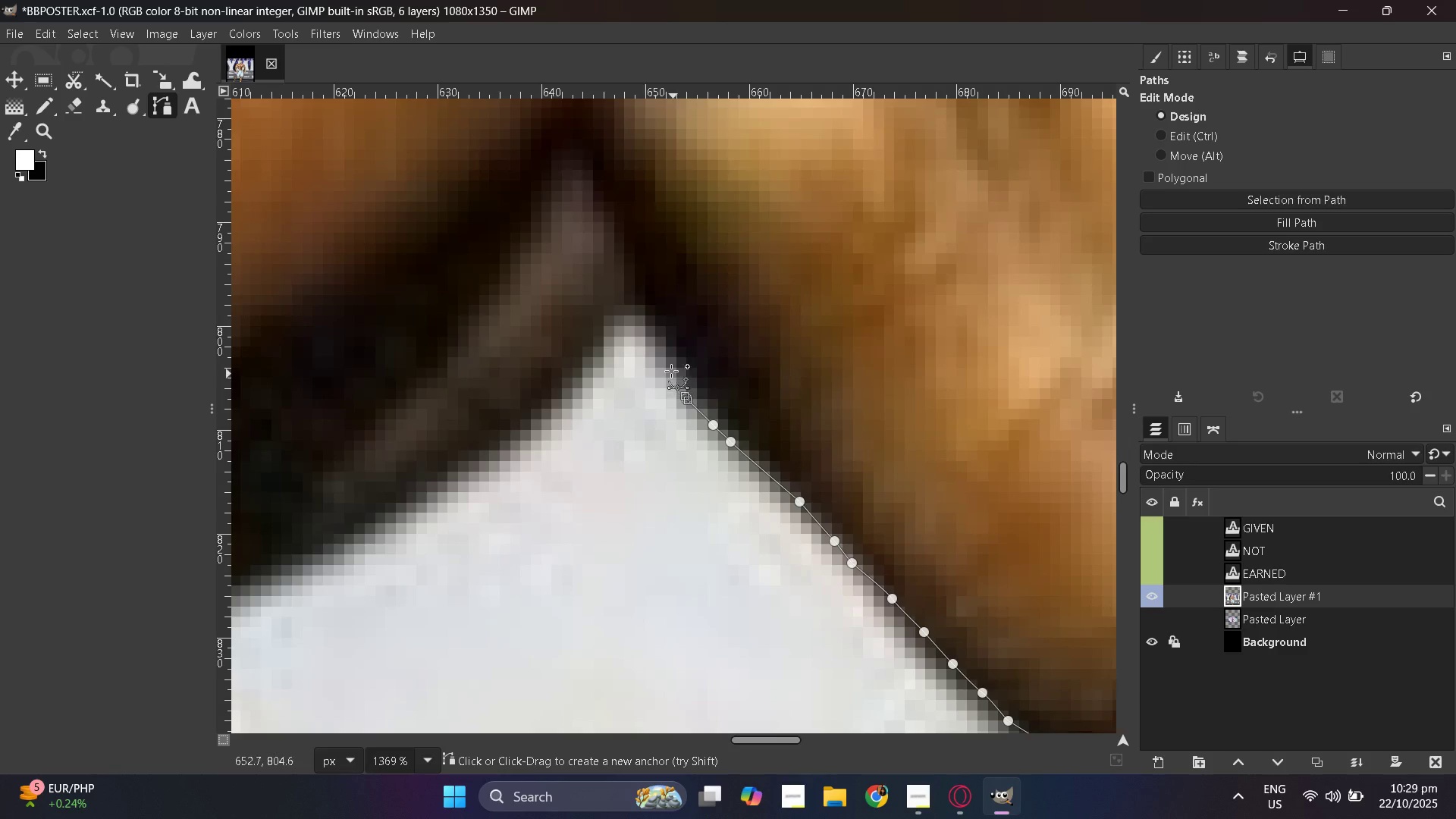 
left_click_drag(start_coordinate=[673, 374], to_coordinate=[671, 370])
 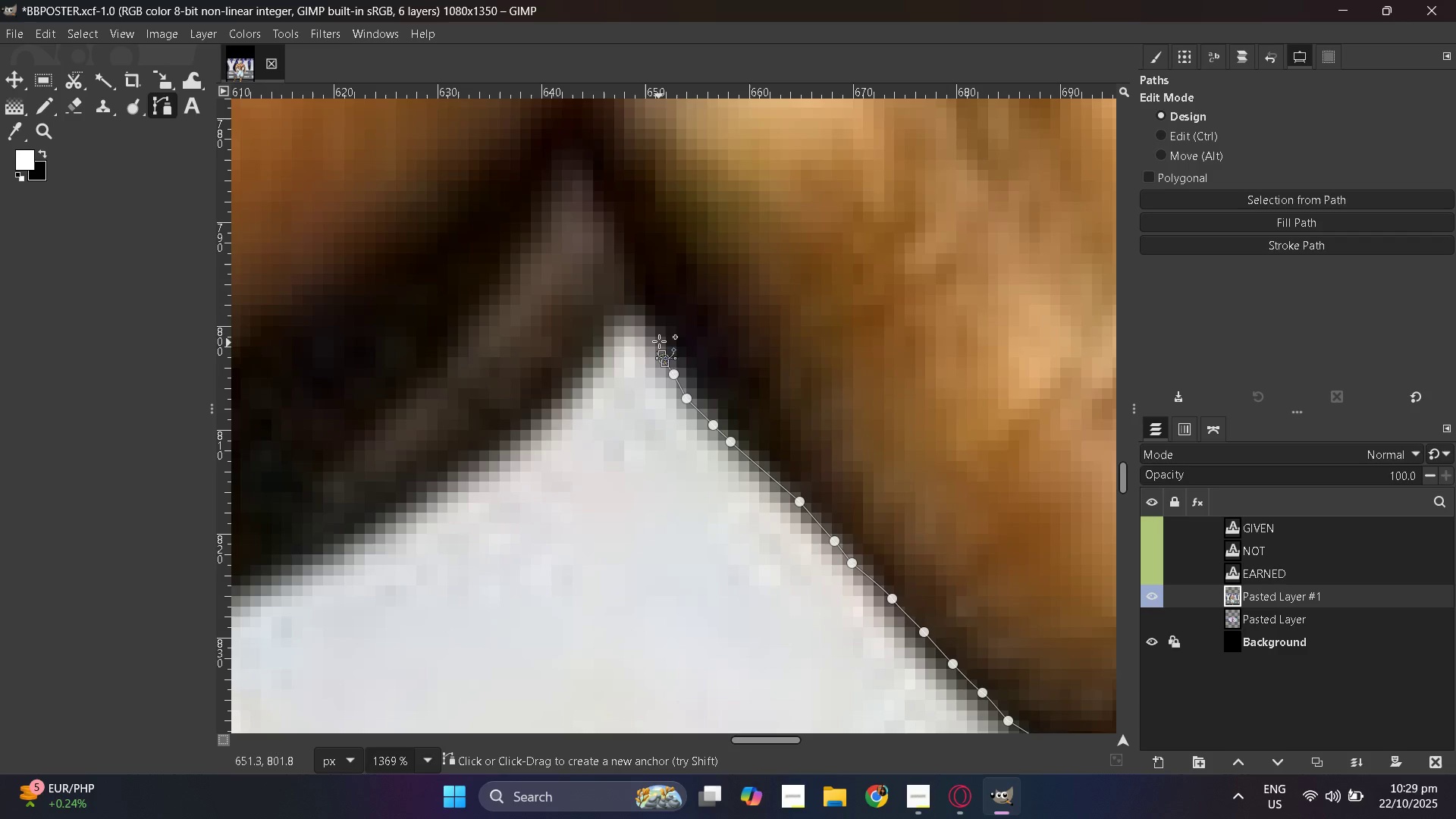 
left_click_drag(start_coordinate=[664, 359], to_coordinate=[662, 354])
 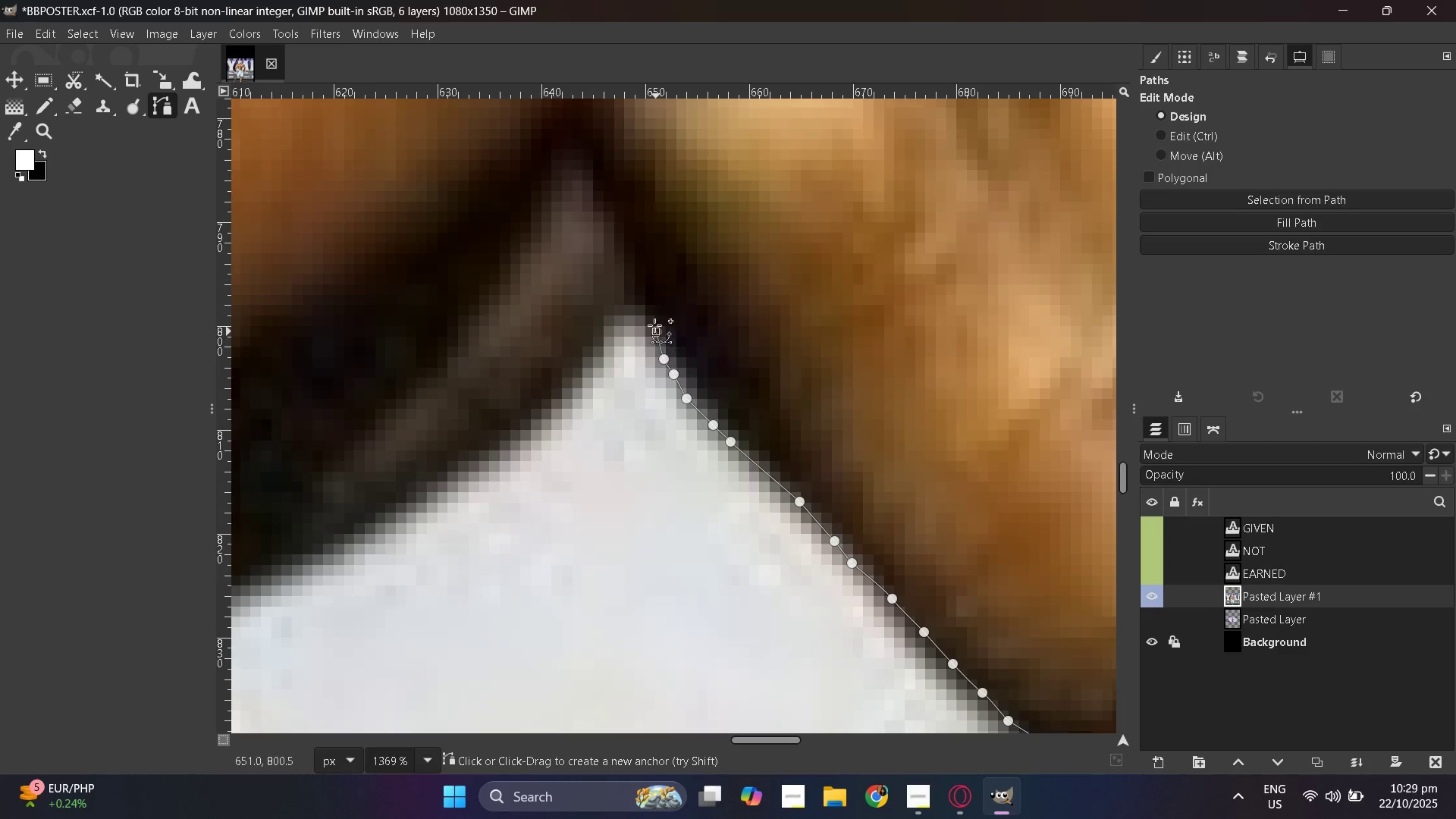 
left_click_drag(start_coordinate=[656, 331], to_coordinate=[652, 325])
 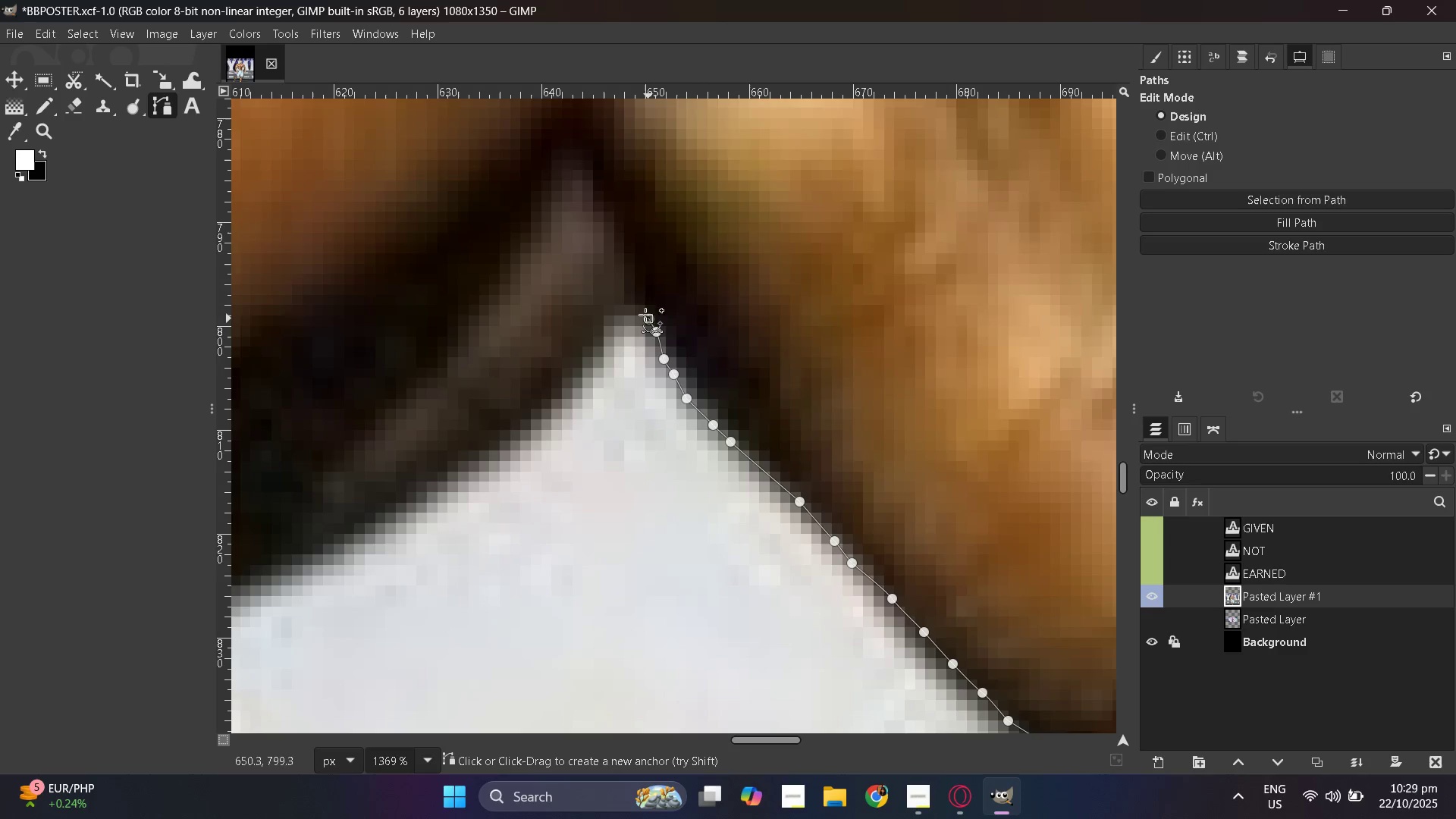 
left_click_drag(start_coordinate=[648, 318], to_coordinate=[644, 313])
 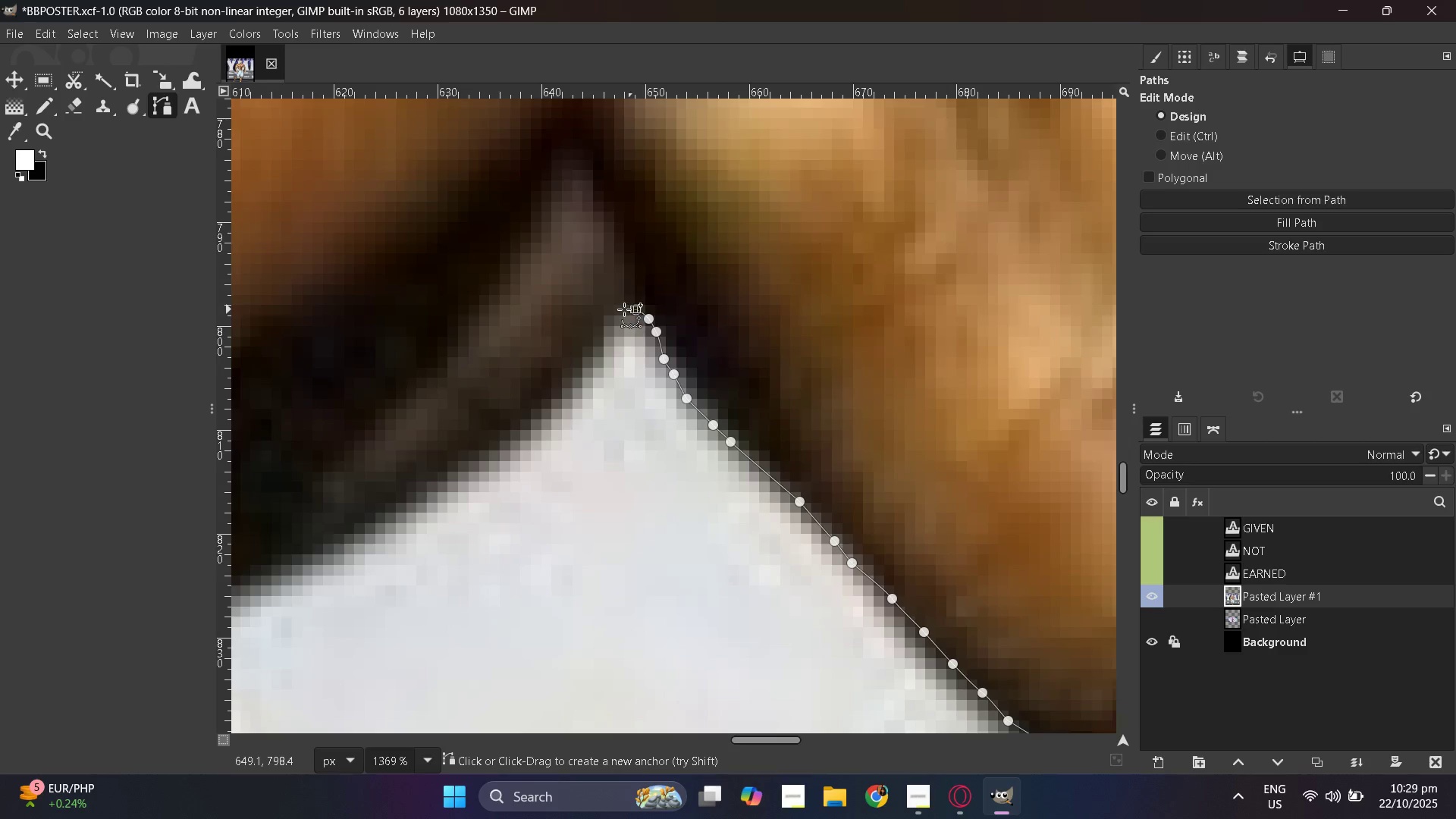 
left_click_drag(start_coordinate=[635, 309], to_coordinate=[630, 309])
 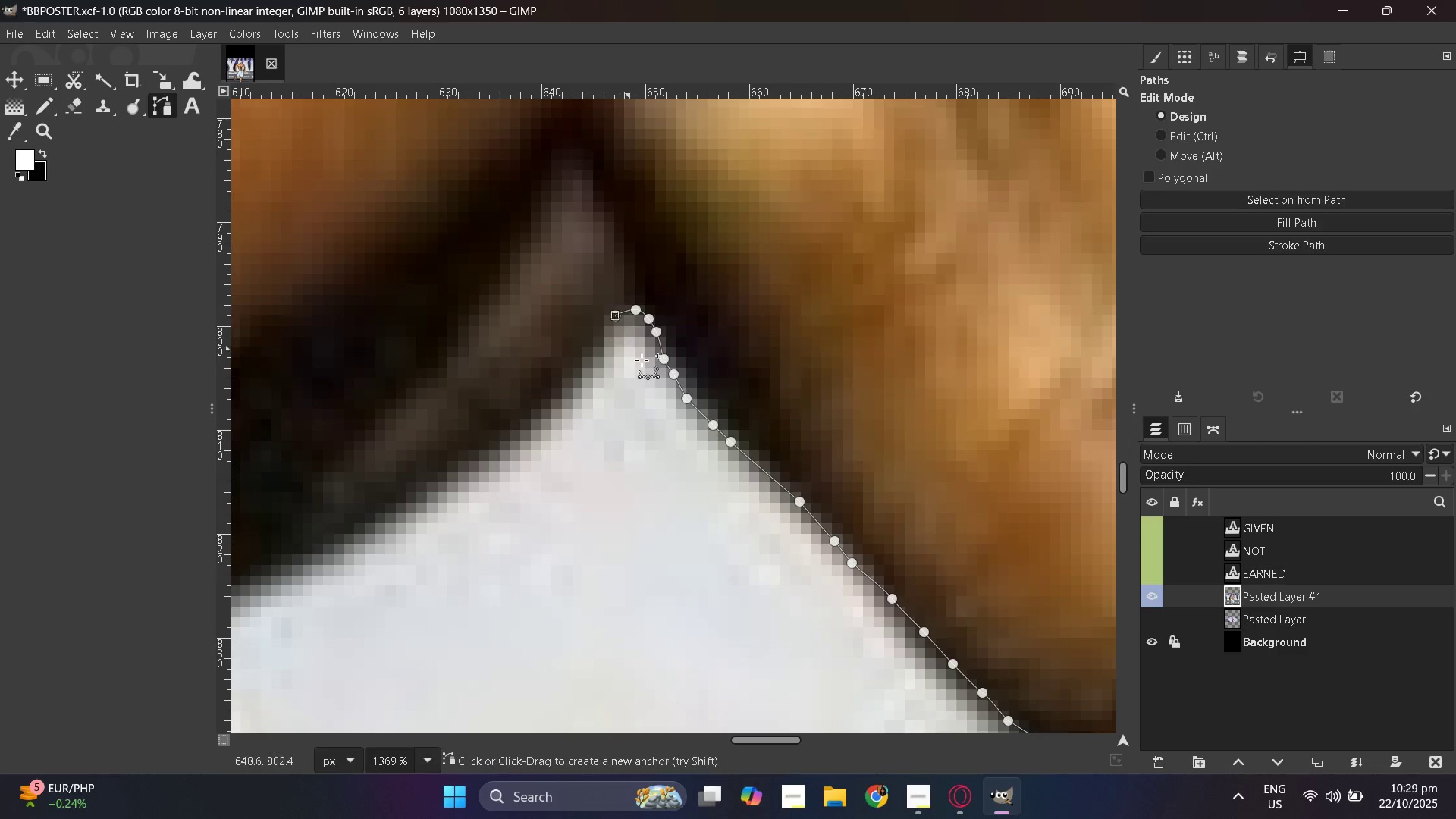 
hold_key(key=ControlLeft, duration=0.71)
scroll: coordinate [893, 363], scroll_direction: up, amount: 1.0
 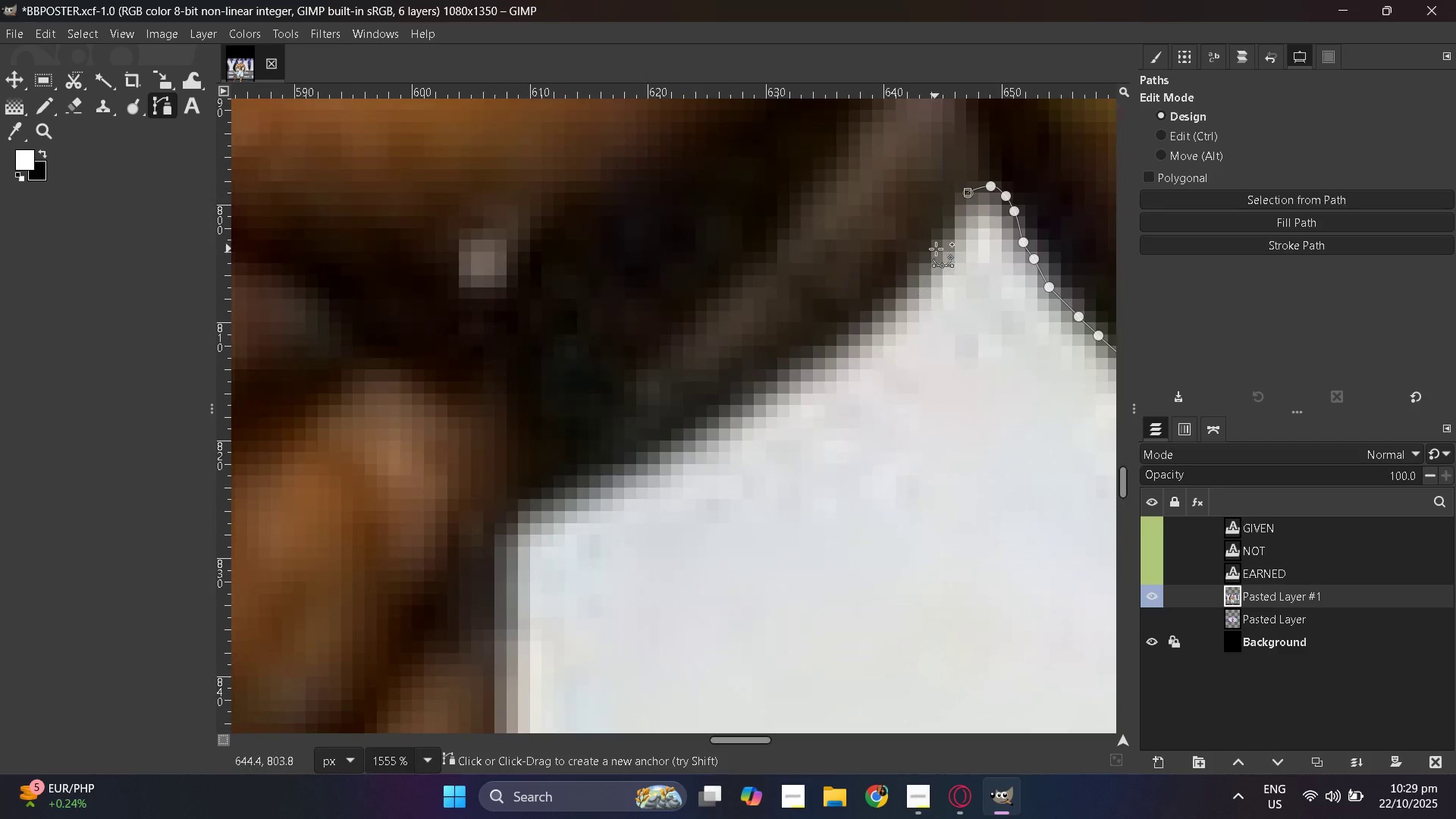 
hold_key(key=ControlLeft, duration=1.34)
 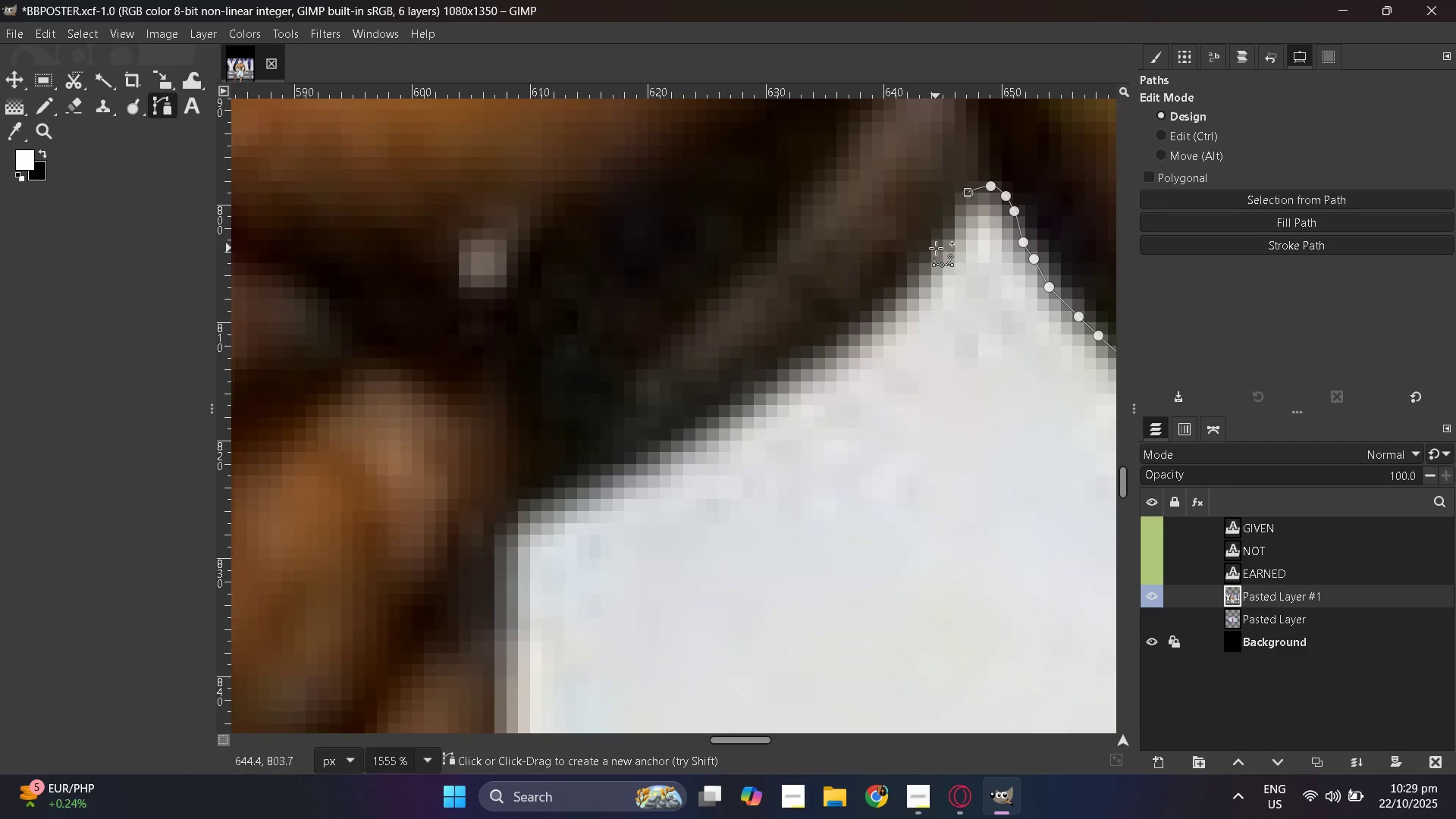 
left_click([936, 248])
 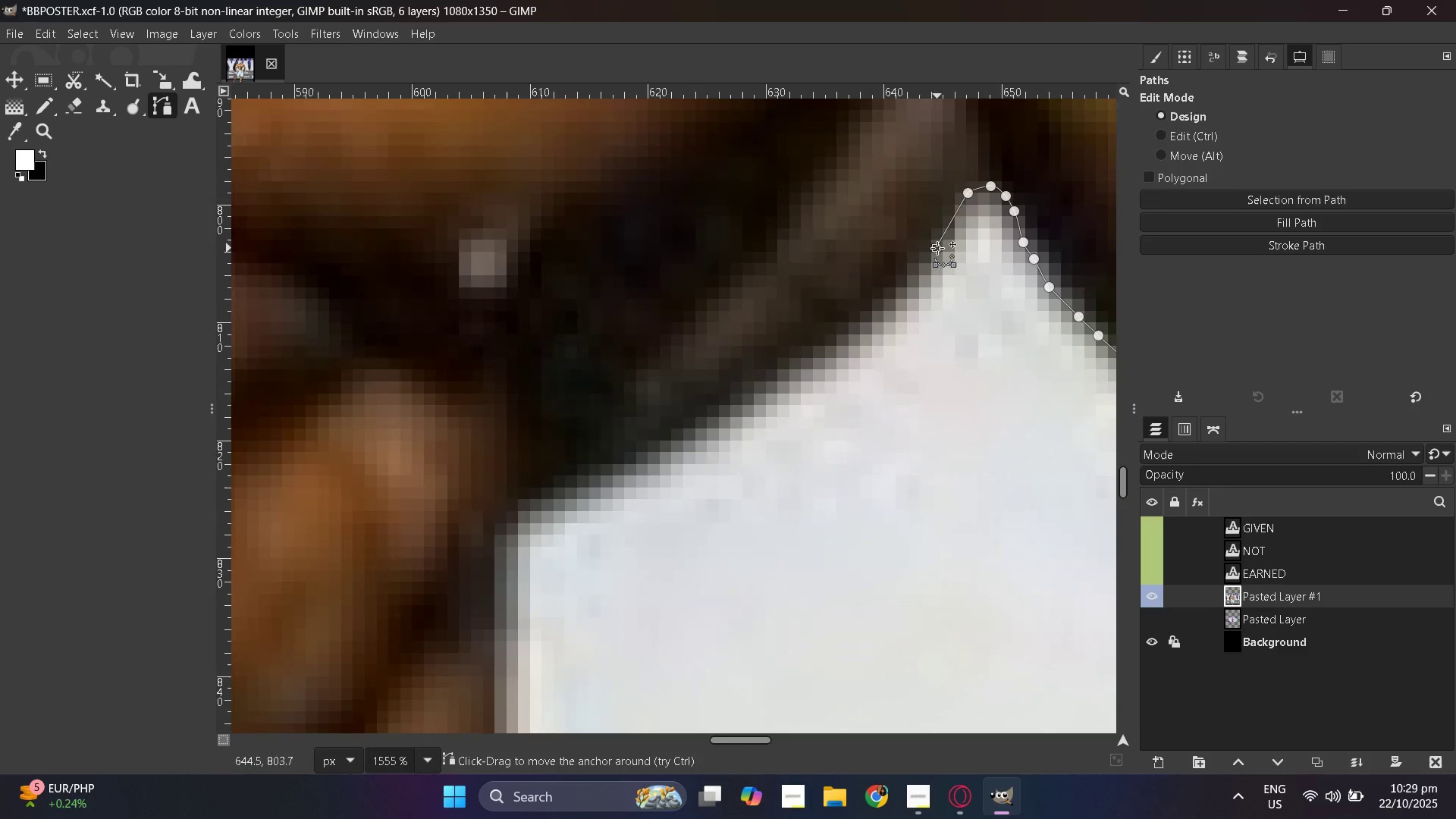 
key(Control+Z)
 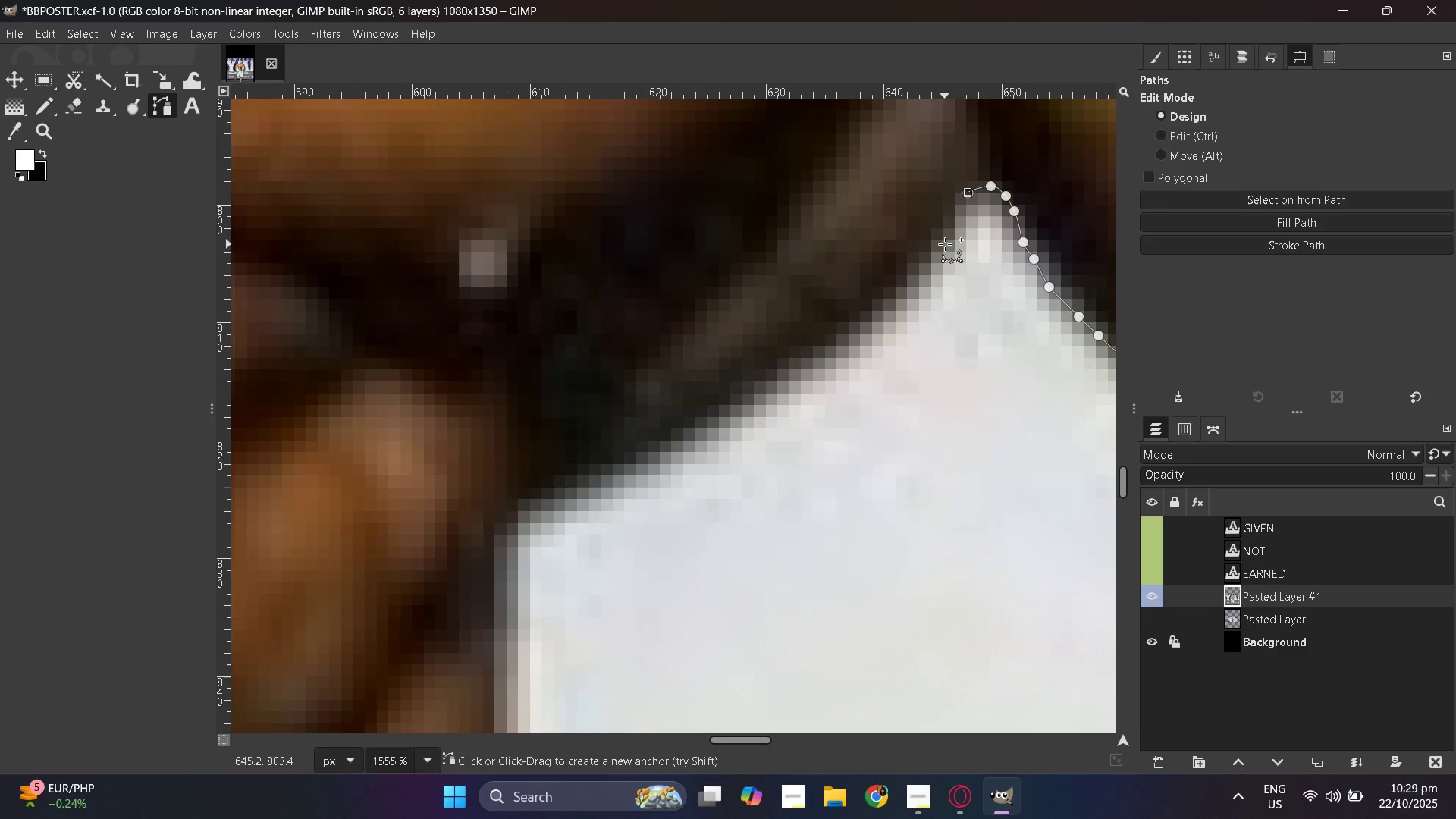 
left_click([945, 244])
 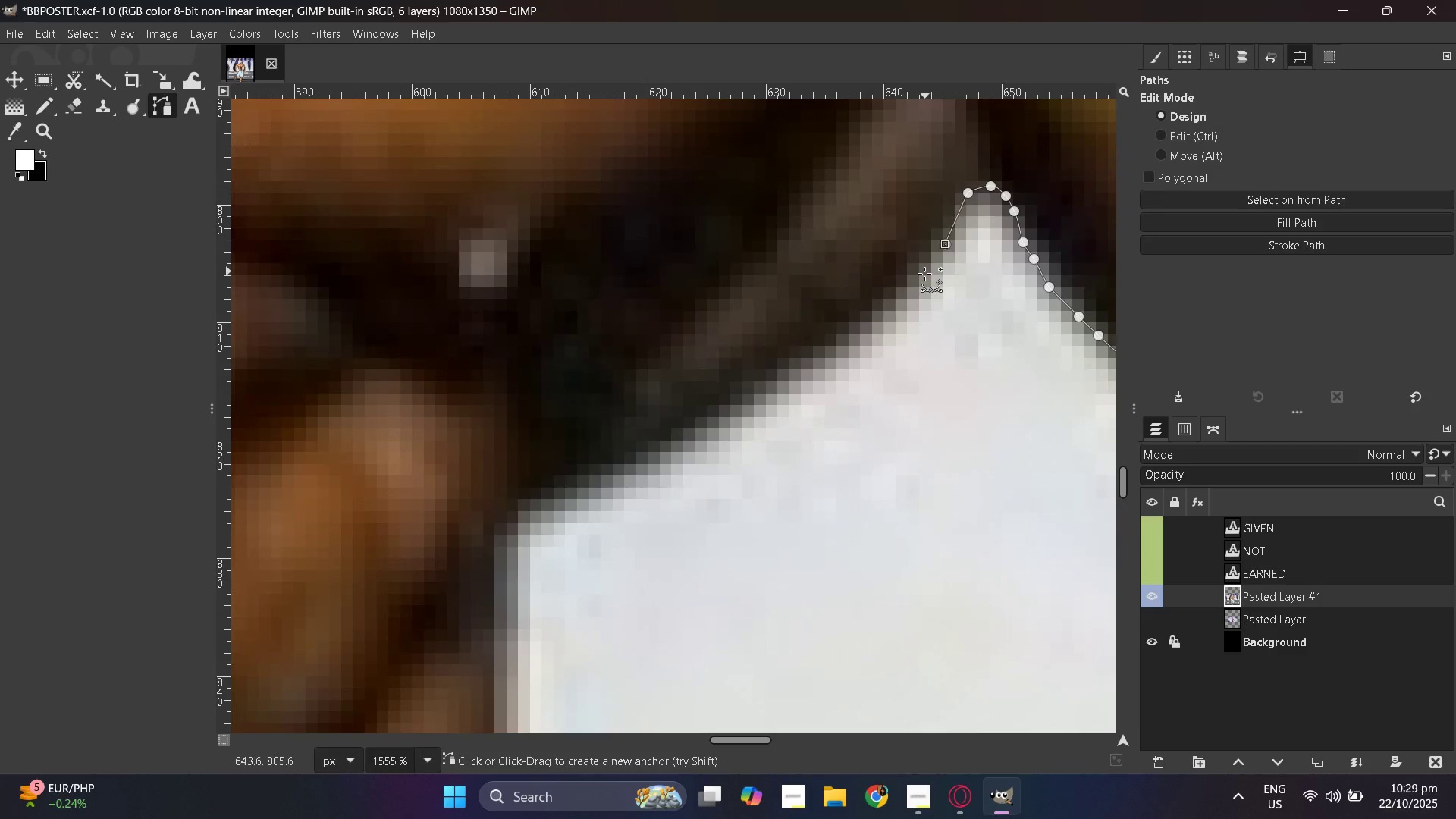 
left_click_drag(start_coordinate=[925, 273], to_coordinate=[920, 278])
 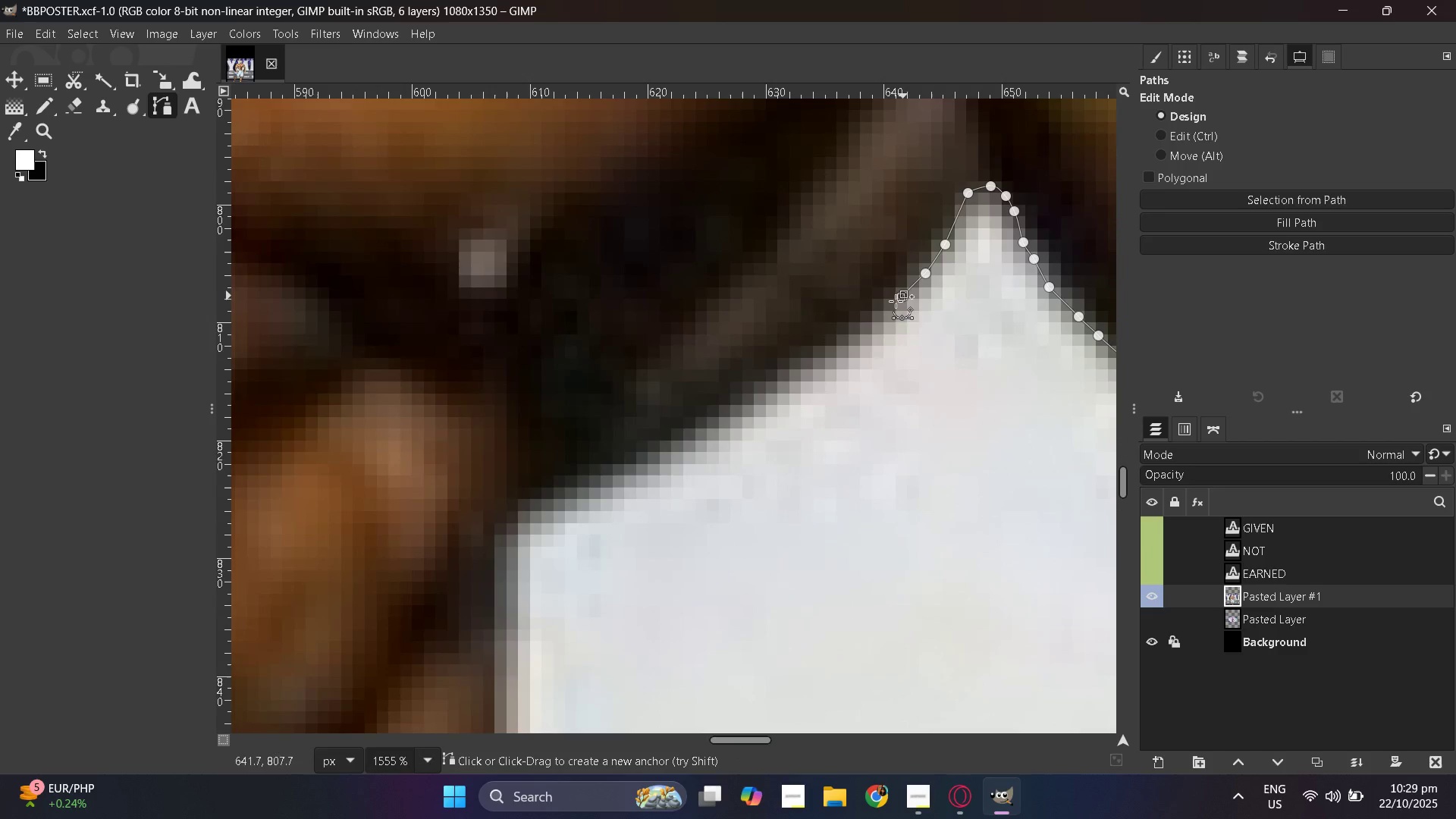 
left_click_drag(start_coordinate=[902, 296], to_coordinate=[897, 300])
 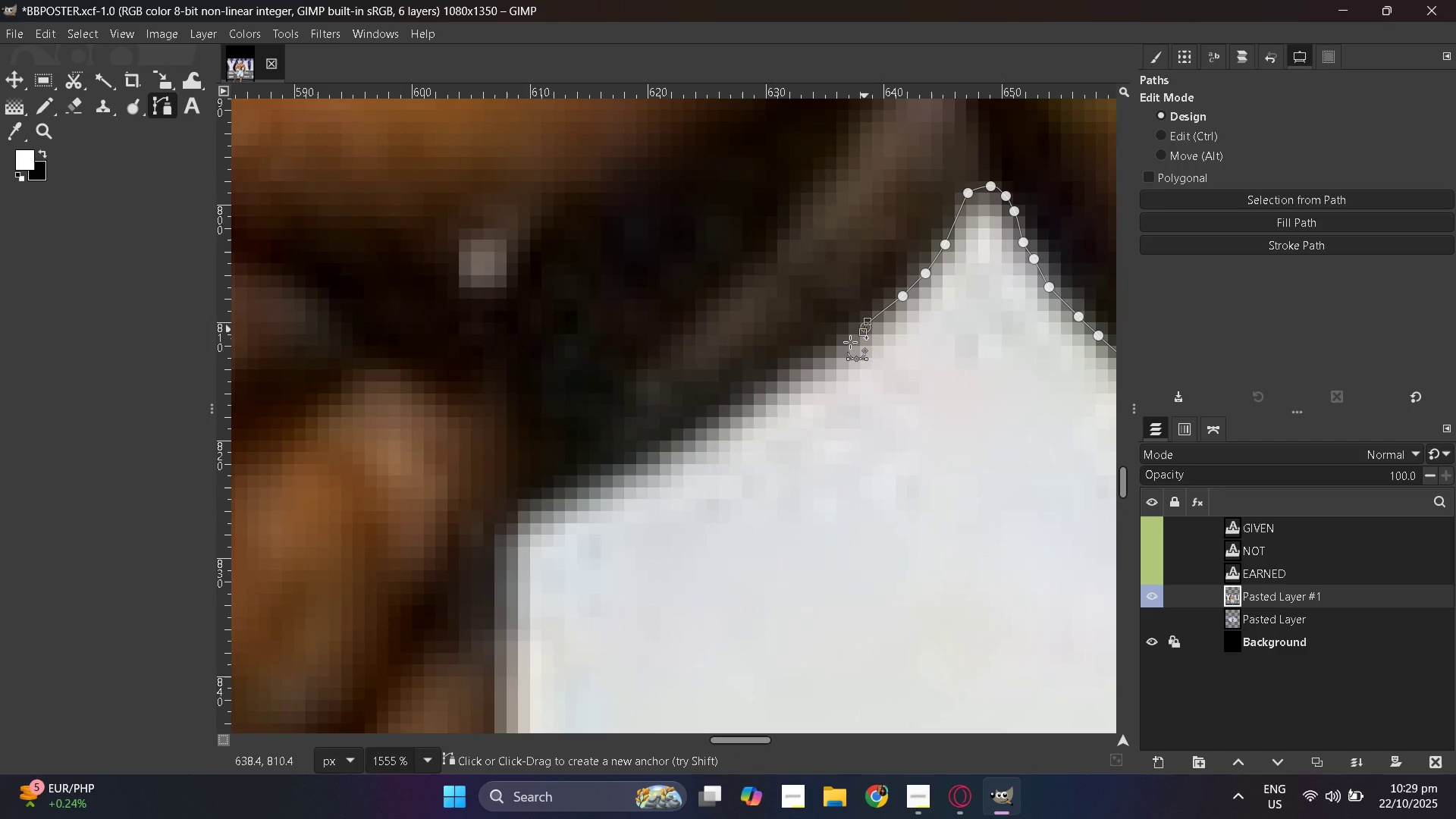 
left_click_drag(start_coordinate=[865, 327], to_coordinate=[863, 332])
 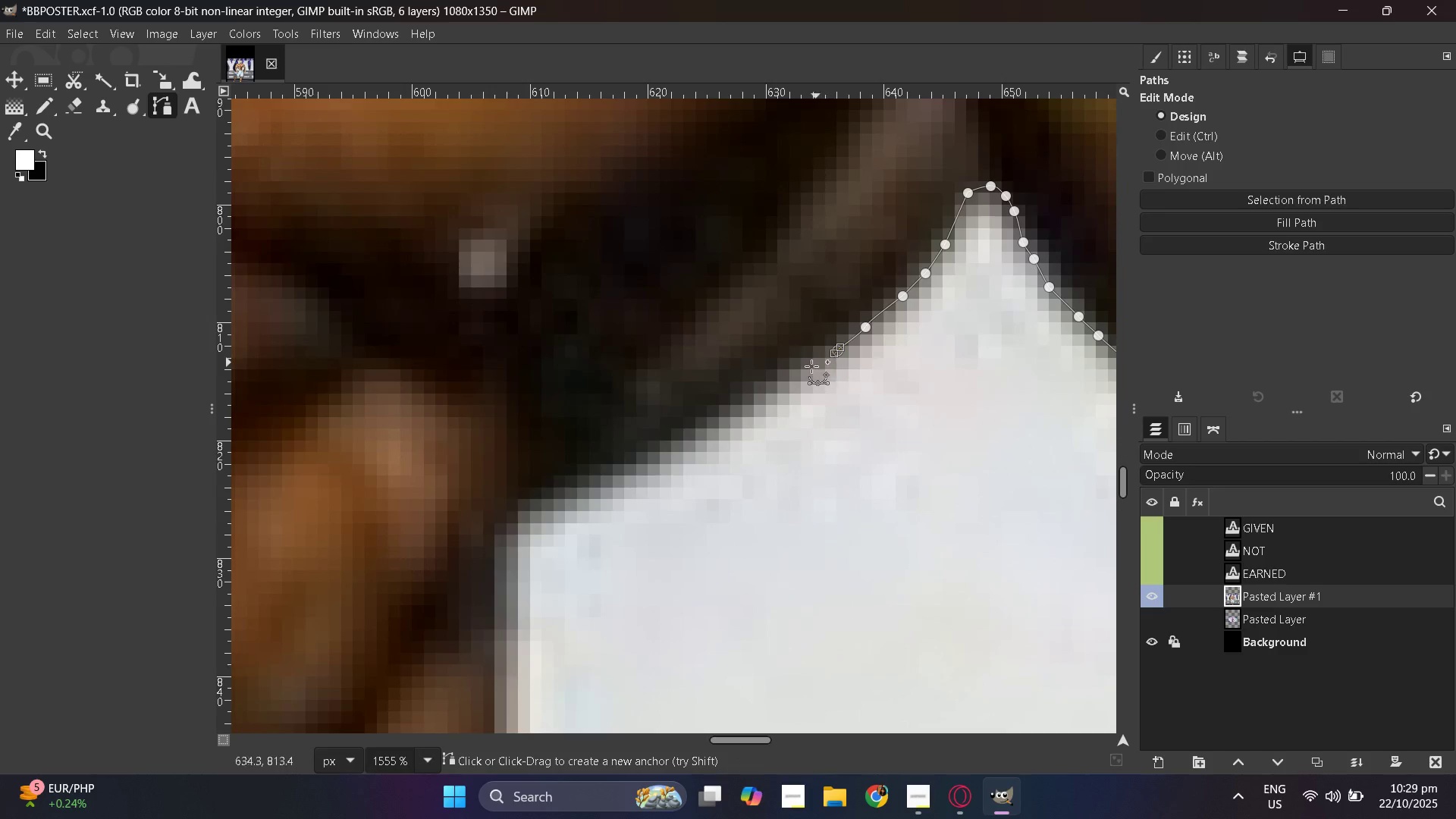 
left_click_drag(start_coordinate=[815, 364], to_coordinate=[808, 369])
 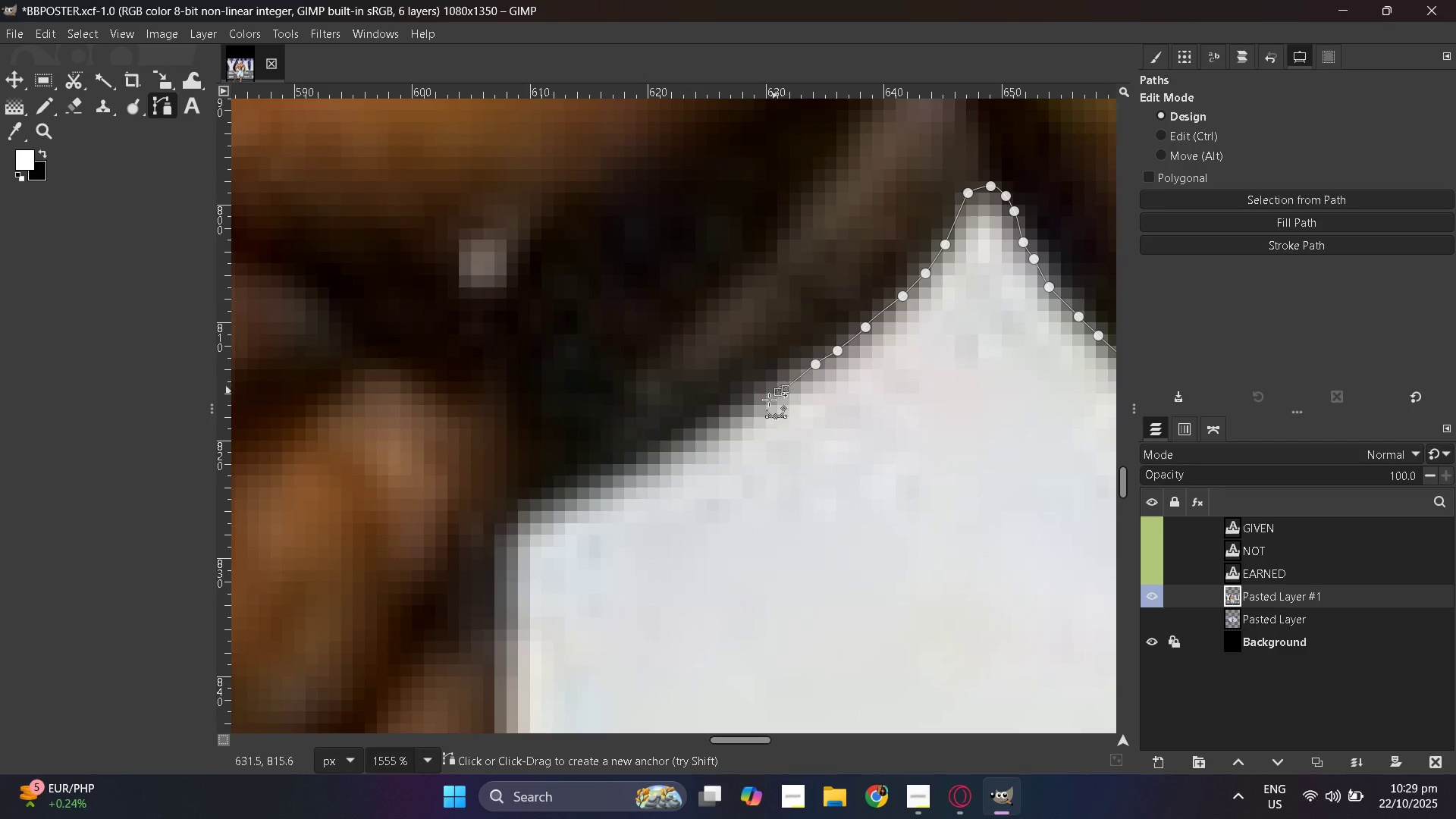 
left_click_drag(start_coordinate=[782, 391], to_coordinate=[769, 400])
 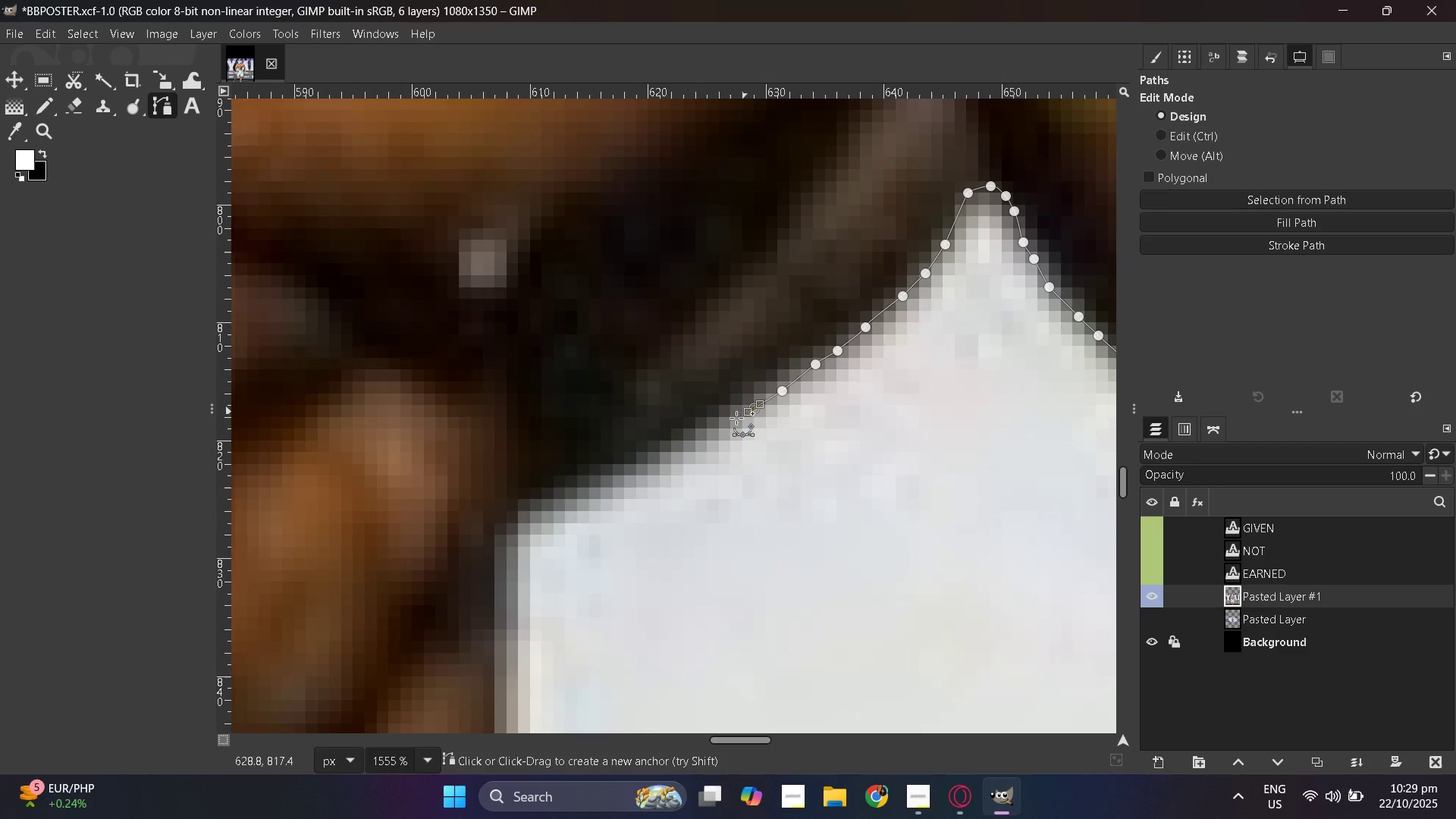 
left_click_drag(start_coordinate=[754, 408], to_coordinate=[740, 417])
 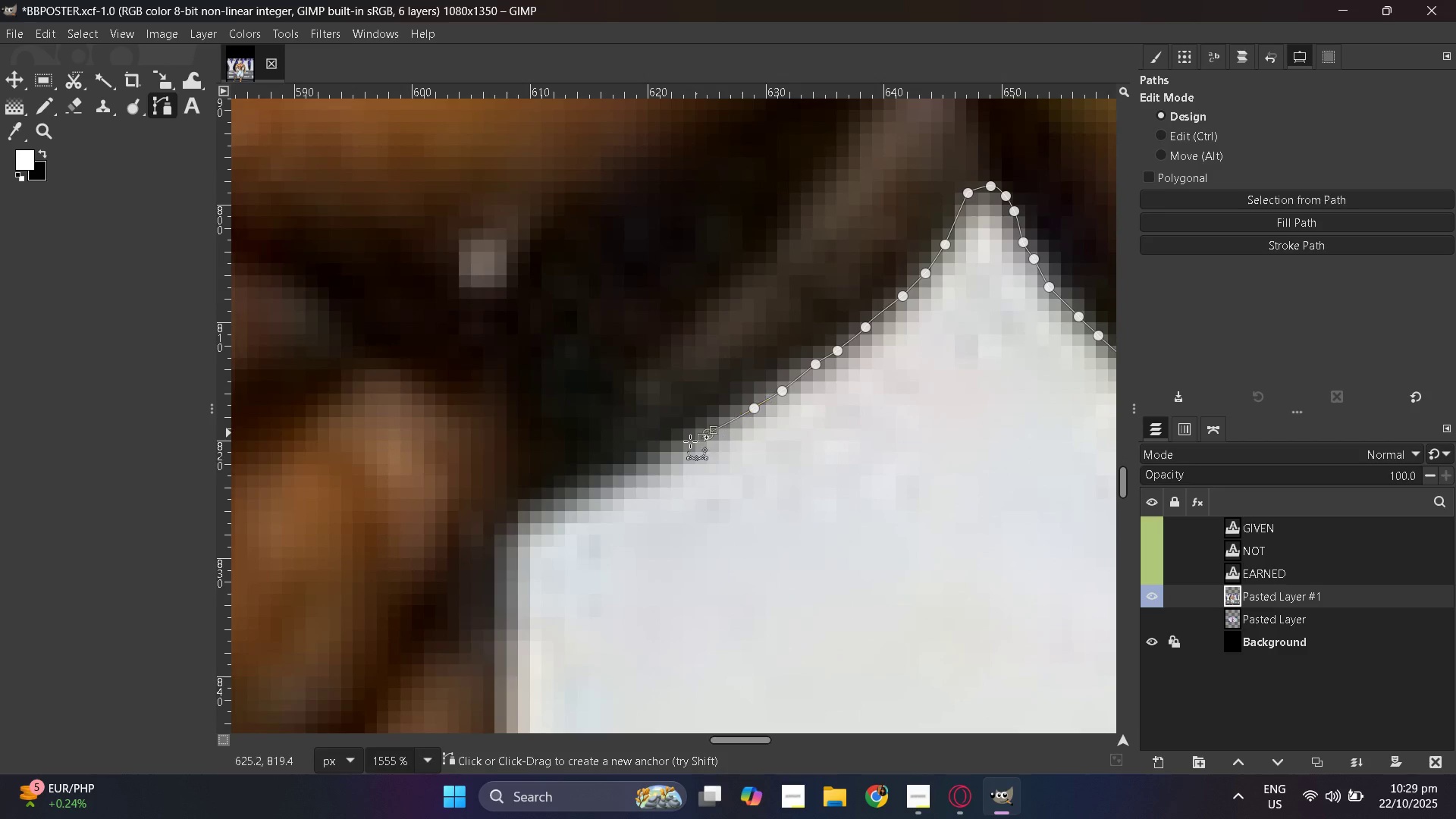 
left_click_drag(start_coordinate=[708, 434], to_coordinate=[696, 440])
 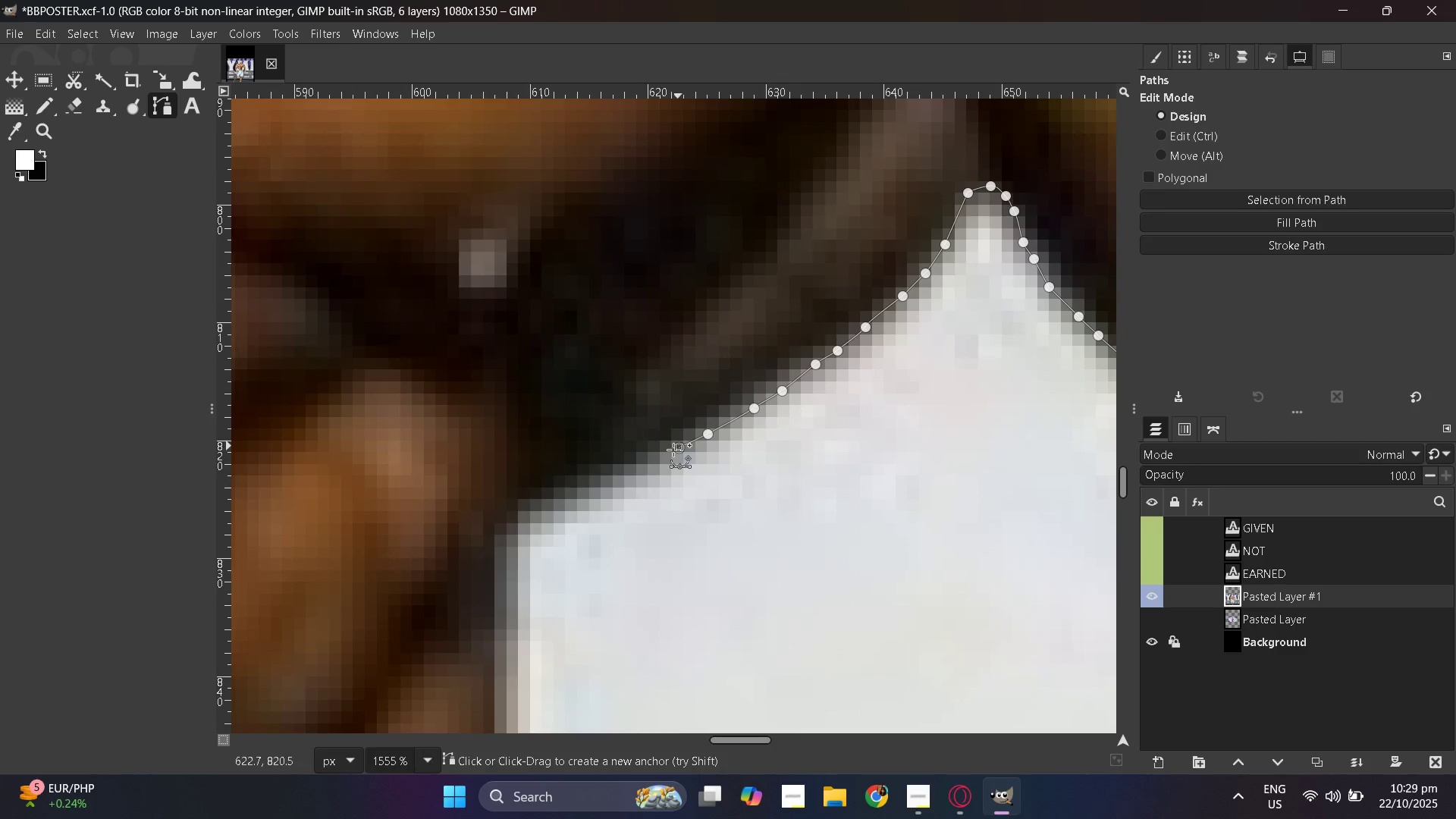 
left_click_drag(start_coordinate=[679, 447], to_coordinate=[667, 453])
 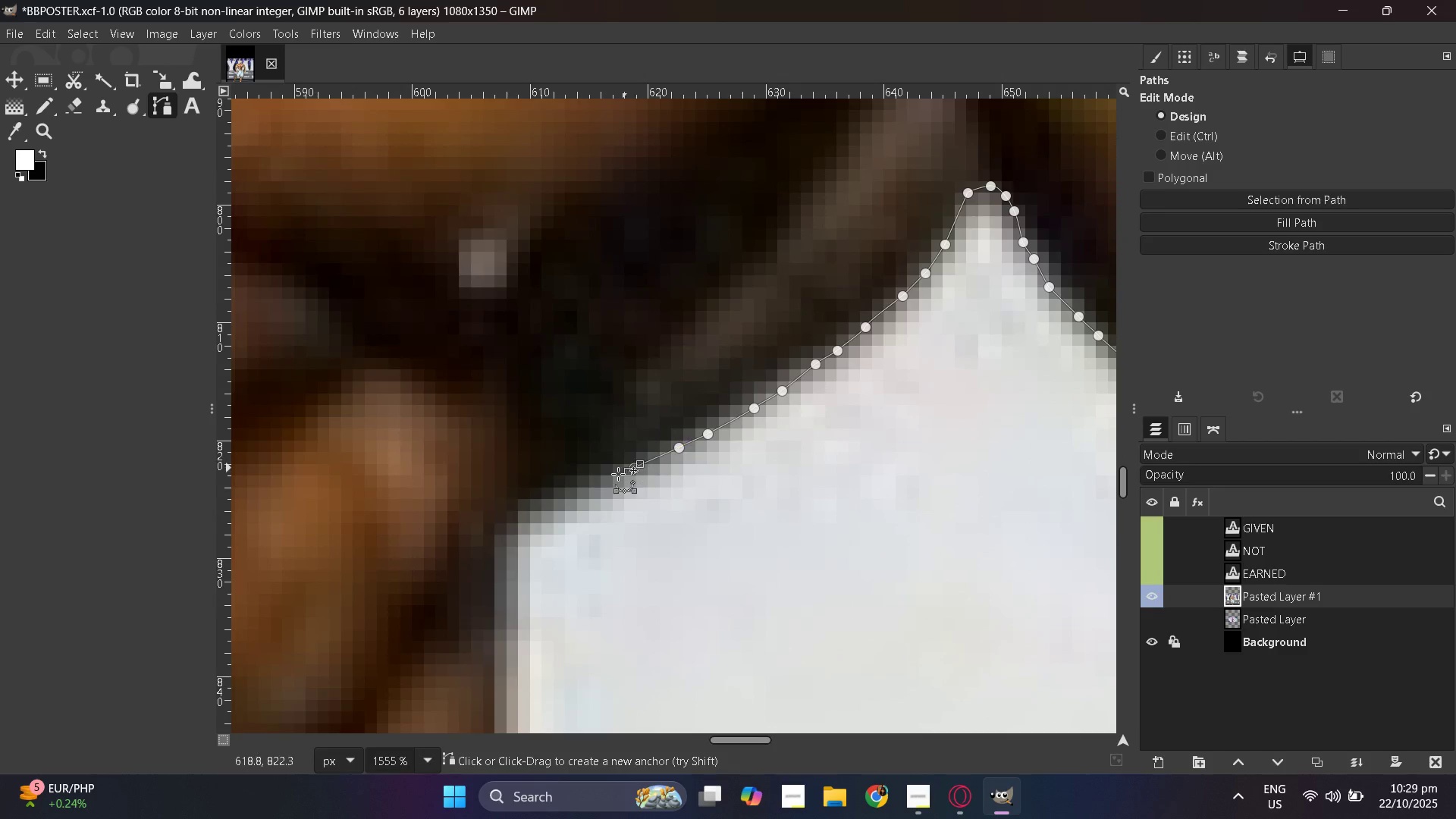 
left_click_drag(start_coordinate=[634, 468], to_coordinate=[623, 472])
 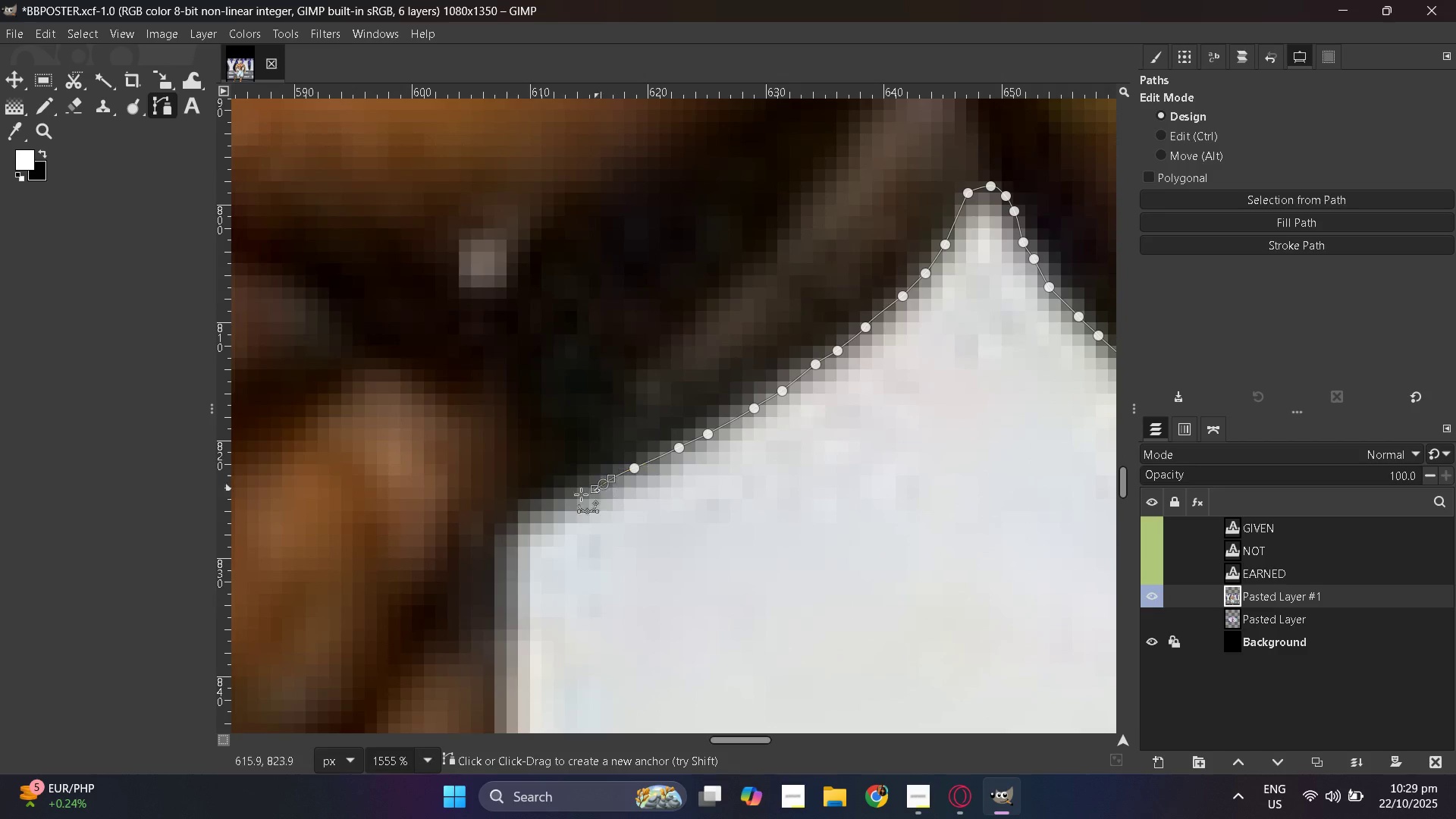 
left_click_drag(start_coordinate=[603, 484], to_coordinate=[592, 490])
 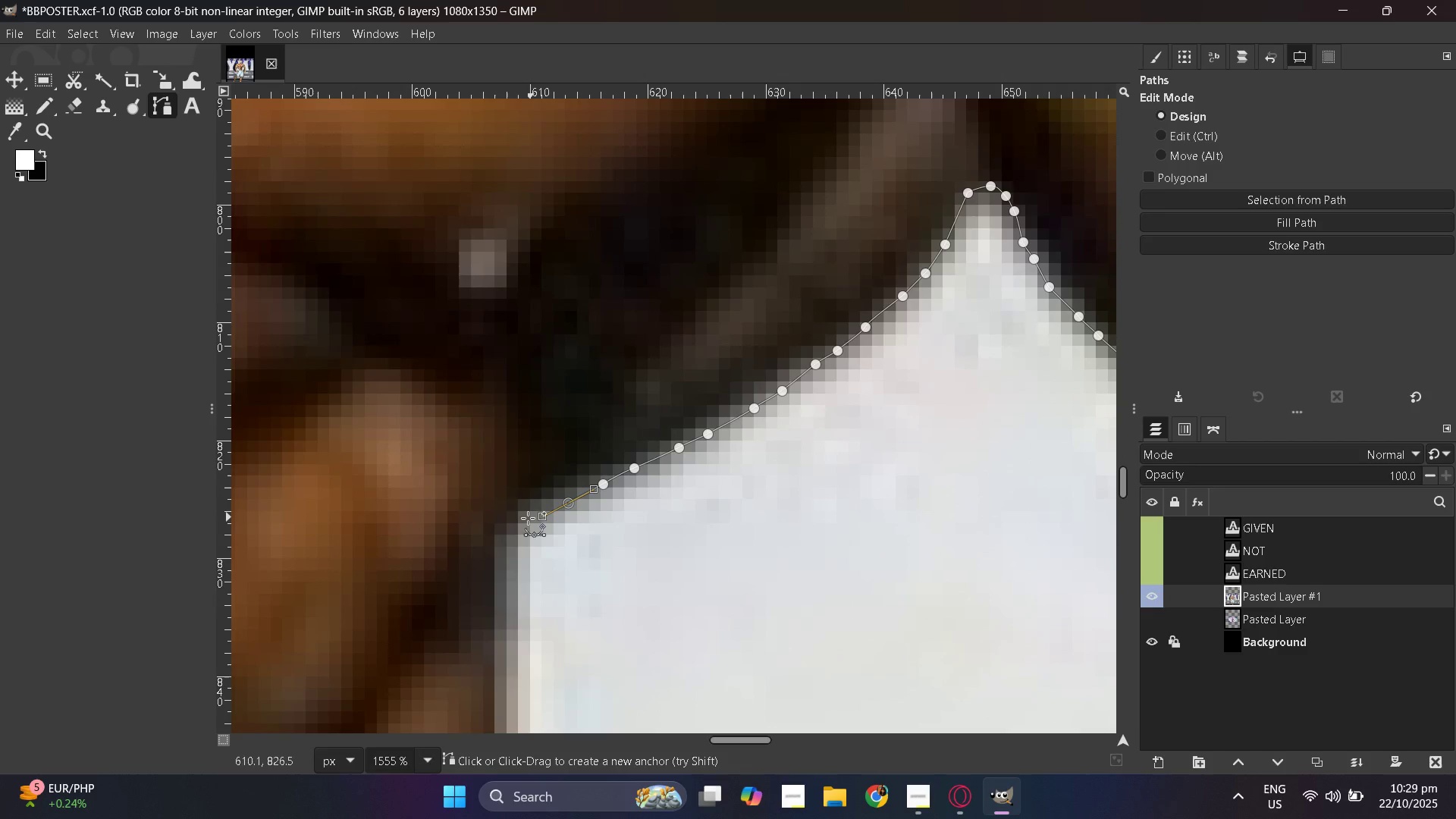 
left_click_drag(start_coordinate=[568, 503], to_coordinate=[542, 516])
 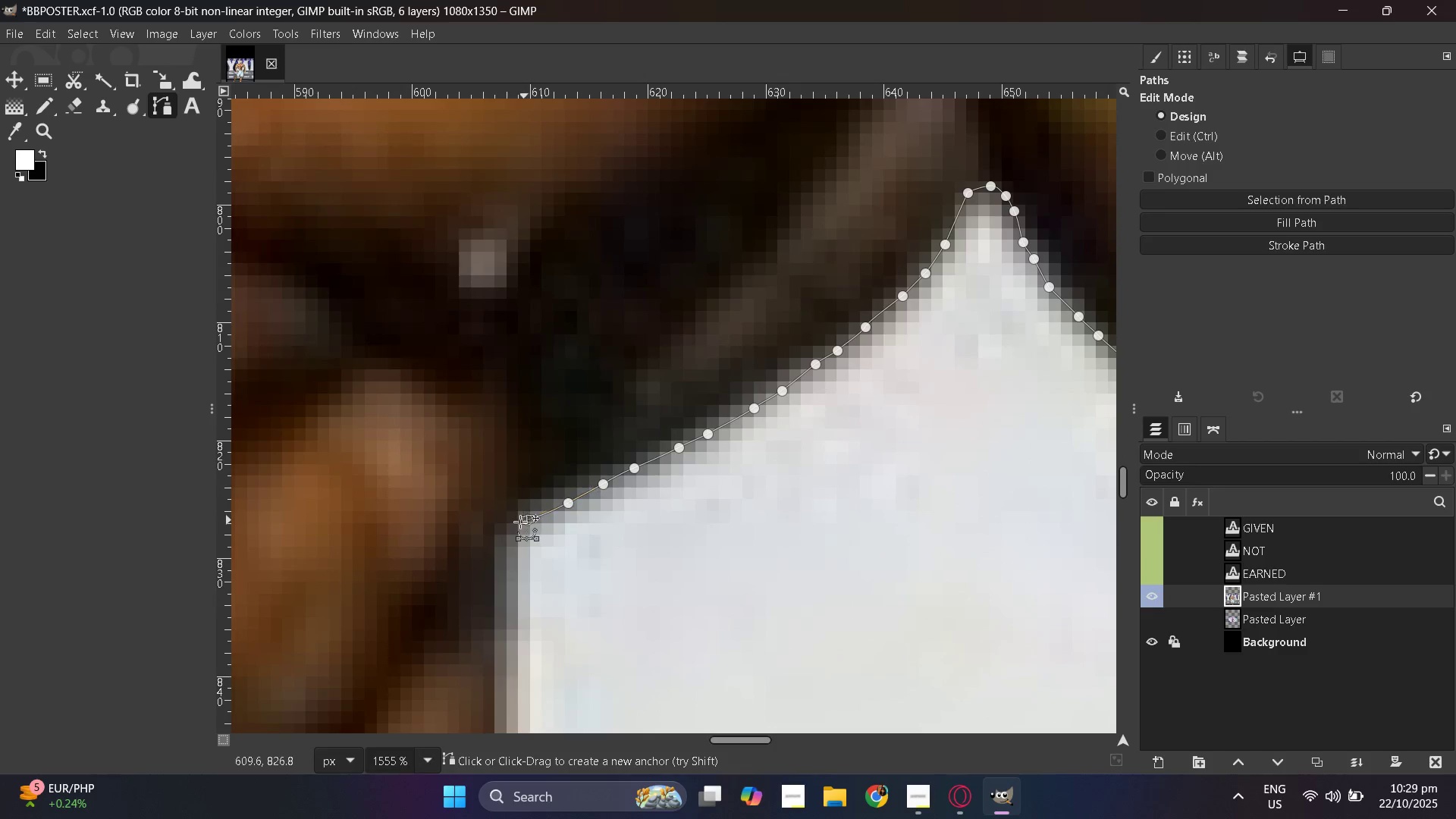 
left_click_drag(start_coordinate=[527, 519], to_coordinate=[523, 521])
 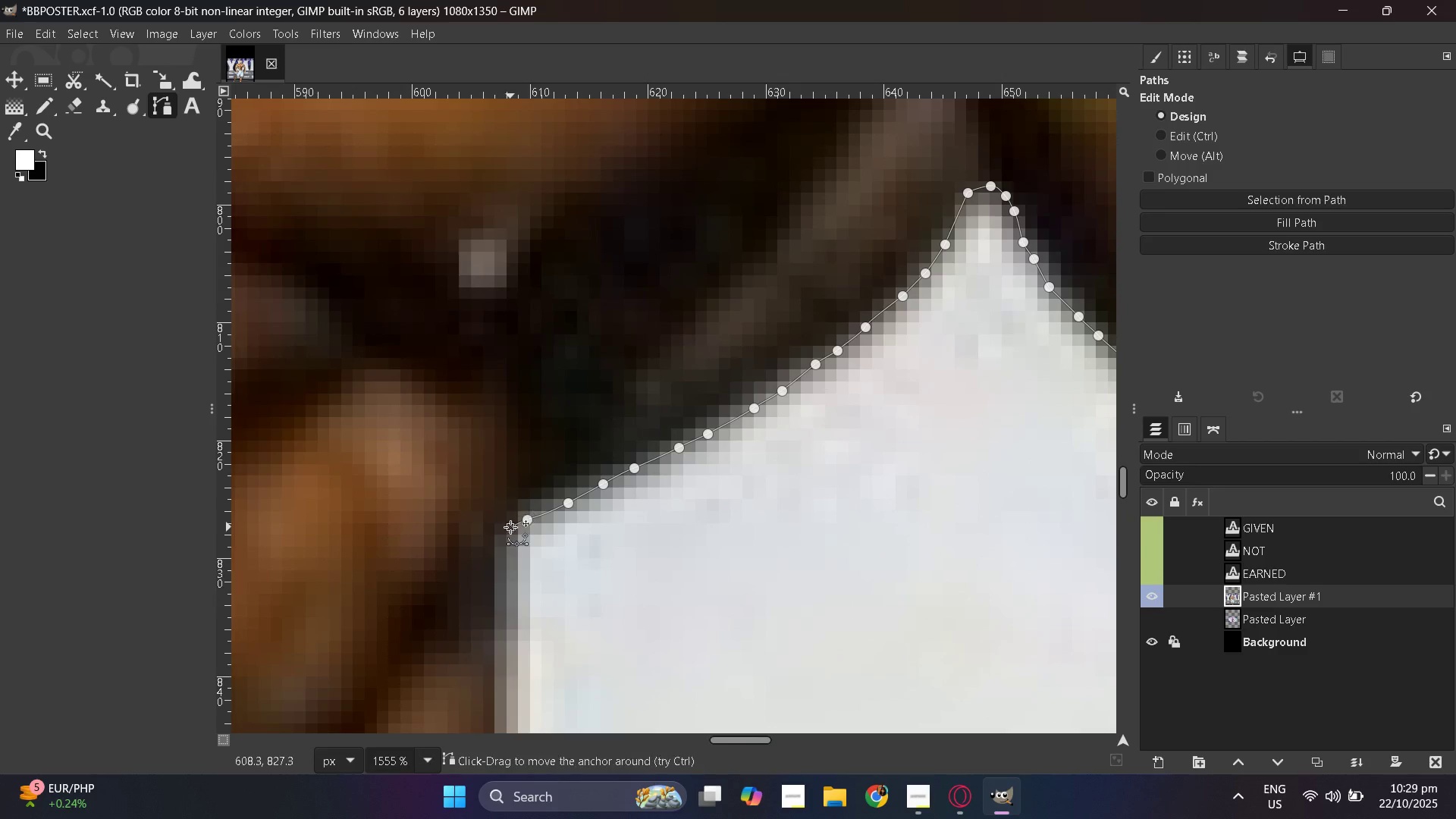 
triple_click([510, 527])
 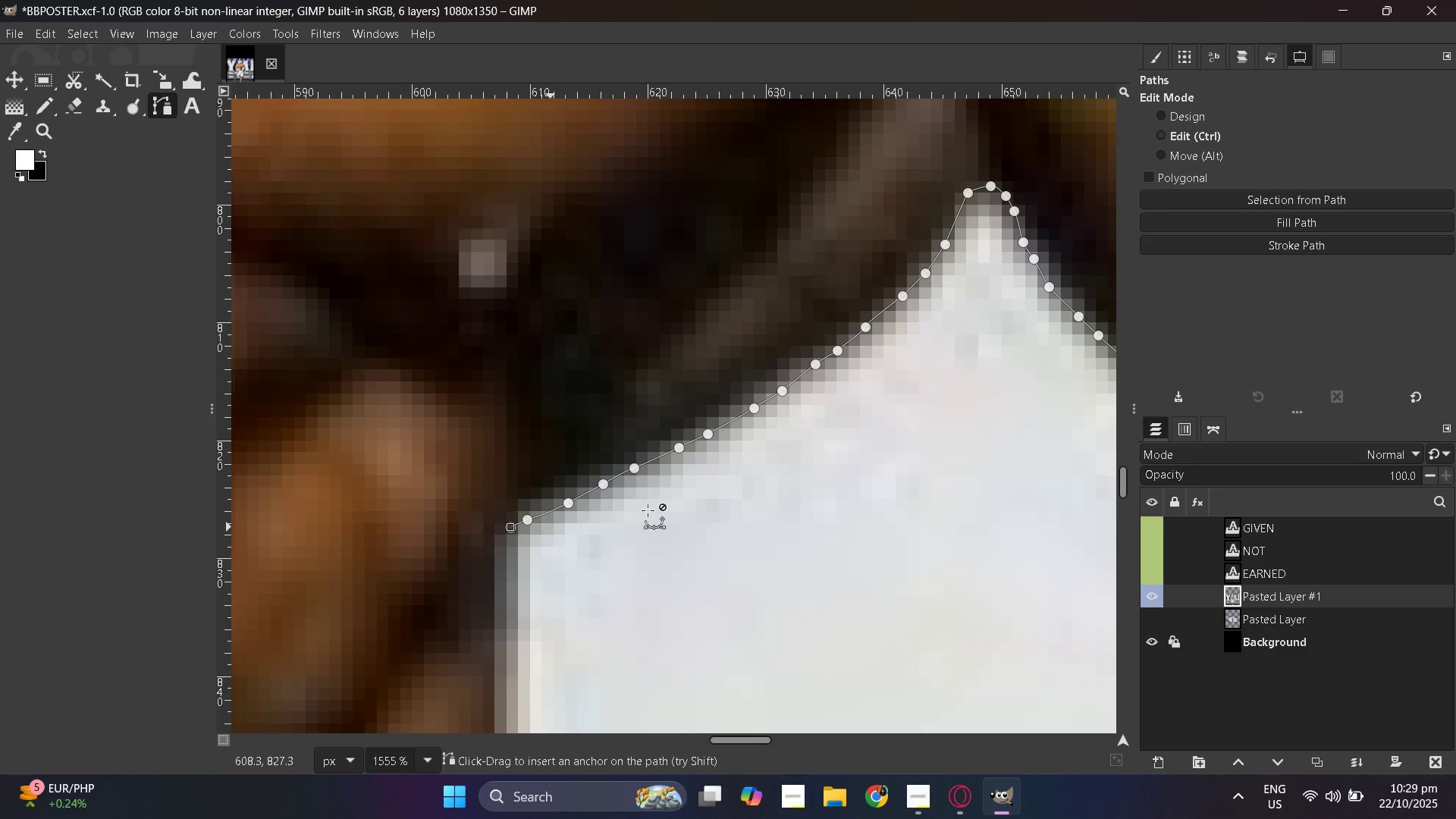 
hold_key(key=ControlLeft, duration=1.5)
scroll: coordinate [812, 495], scroll_direction: down, amount: 17.0
 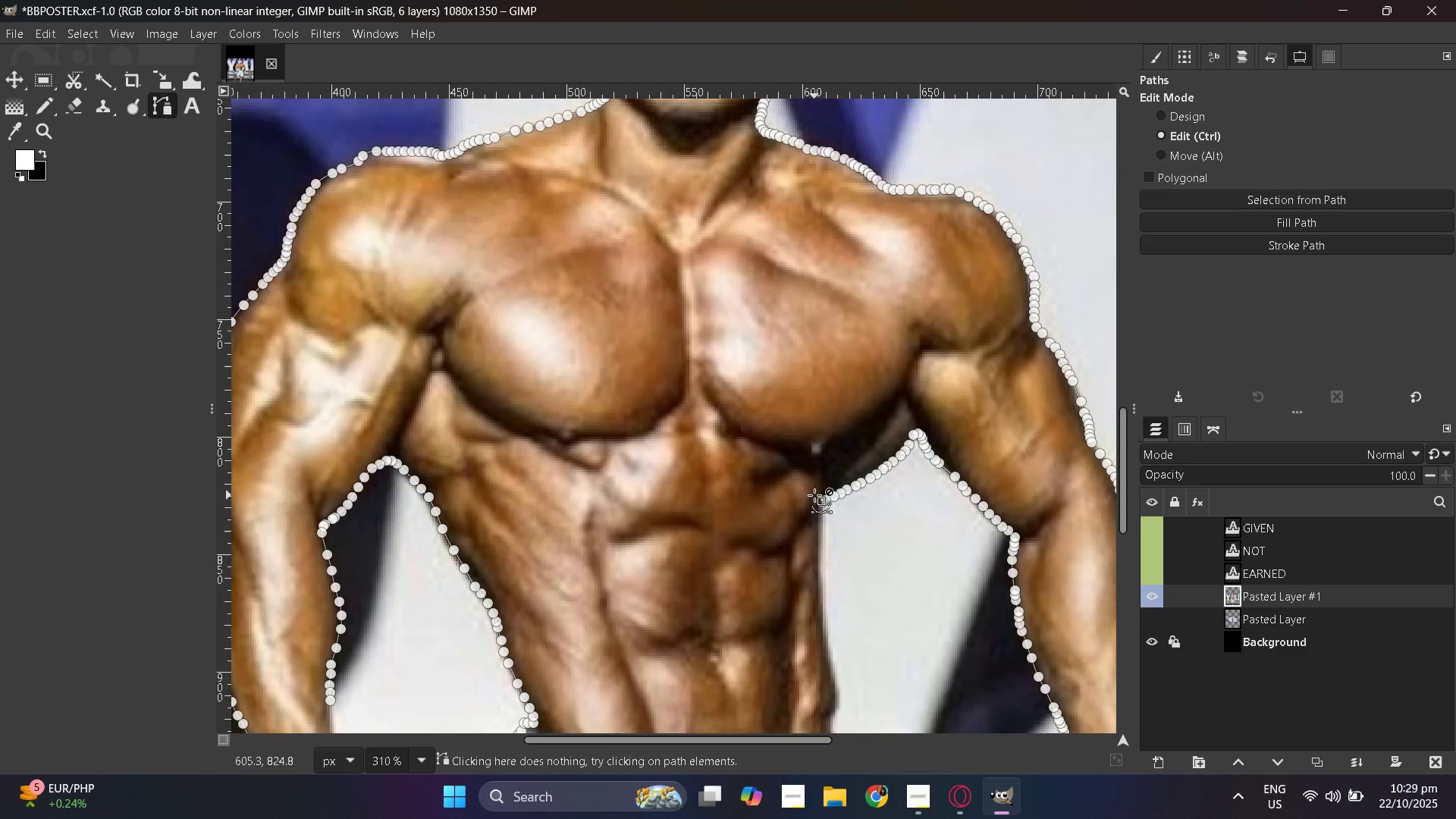 
hold_key(key=ControlLeft, duration=1.51)
scroll: coordinate [838, 499], scroll_direction: up, amount: 8.0
 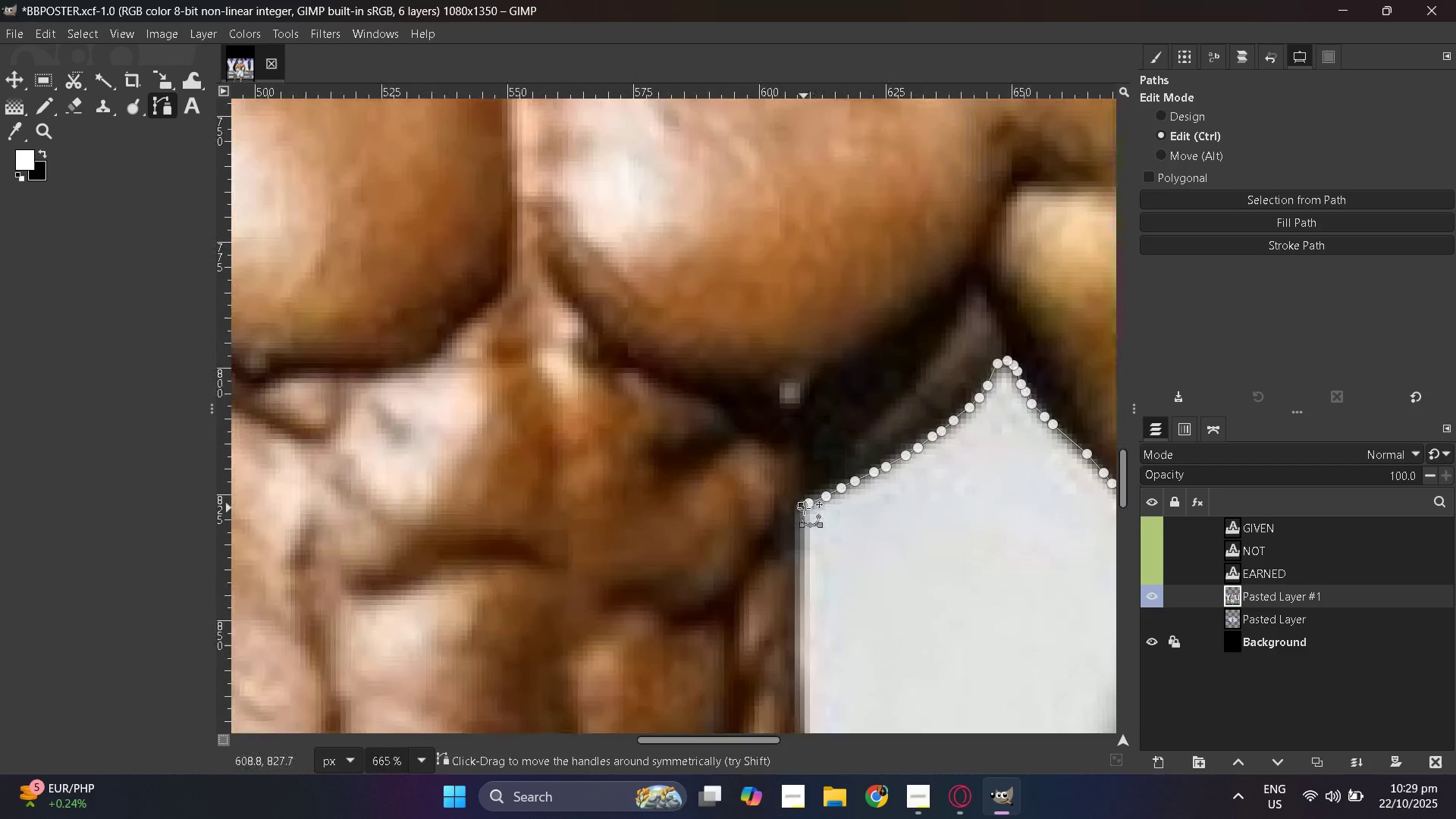 
key(Control+ControlLeft)
 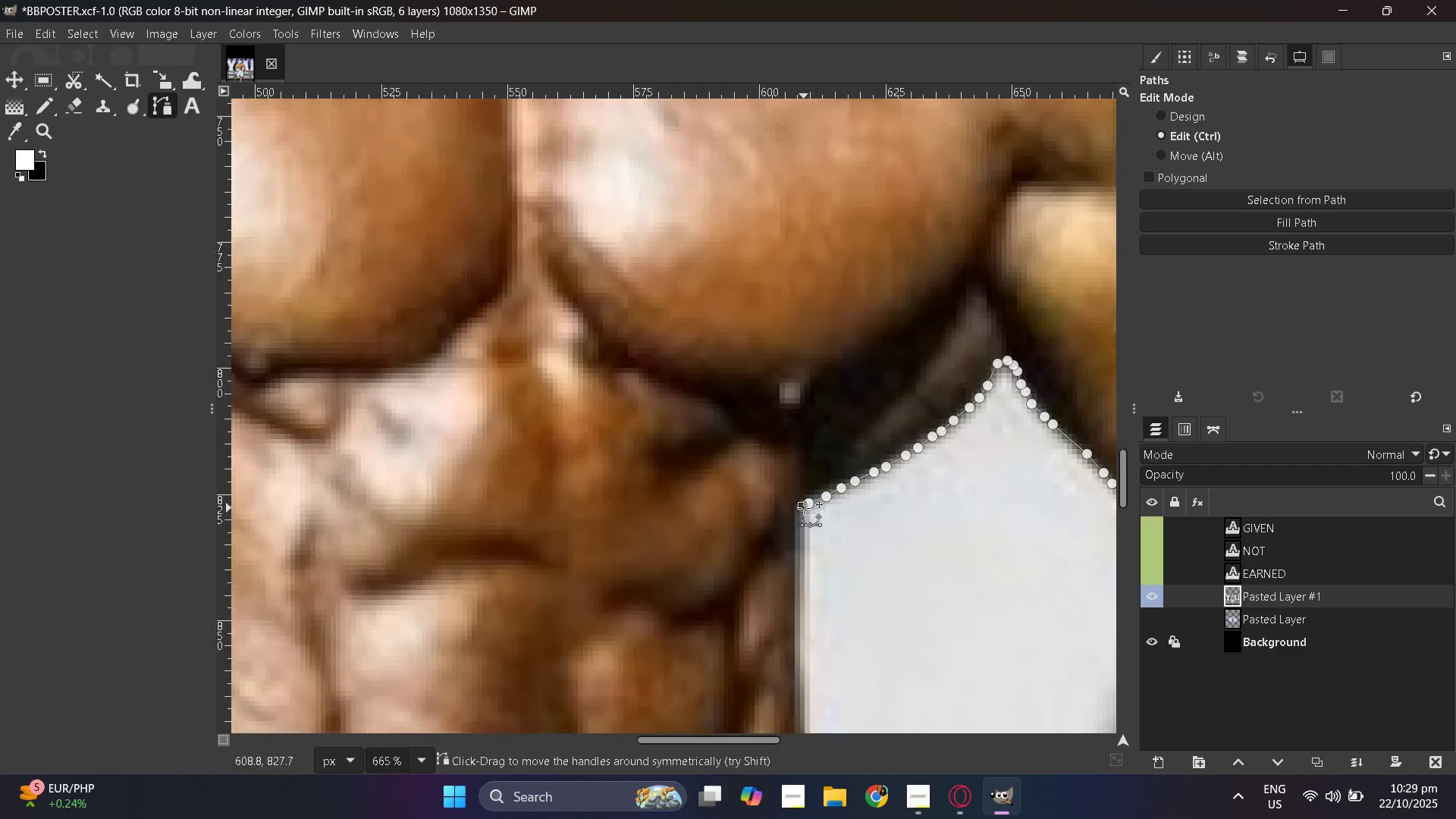 
key(Control+ControlLeft)
 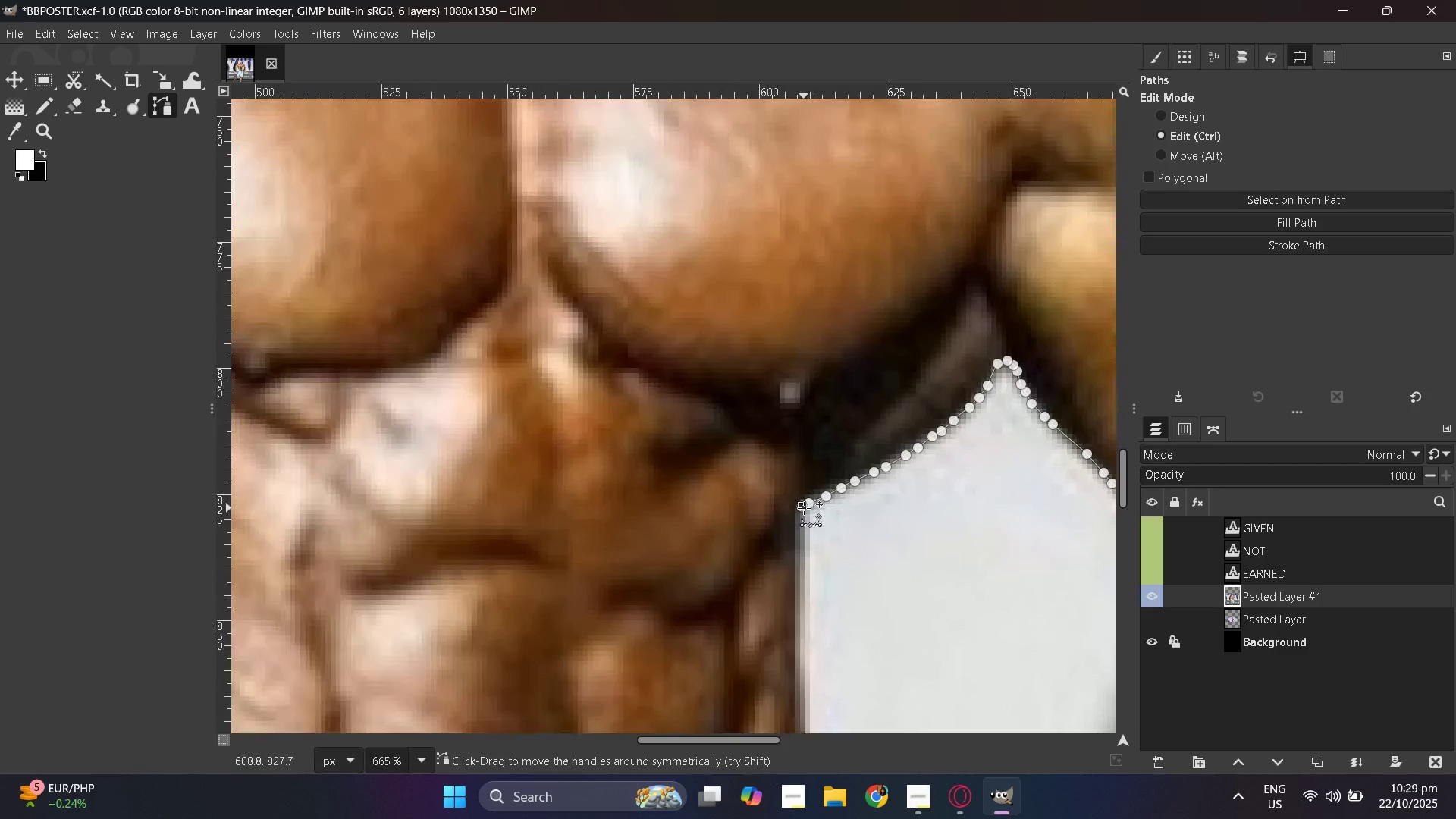 
key(Control+ControlLeft)
 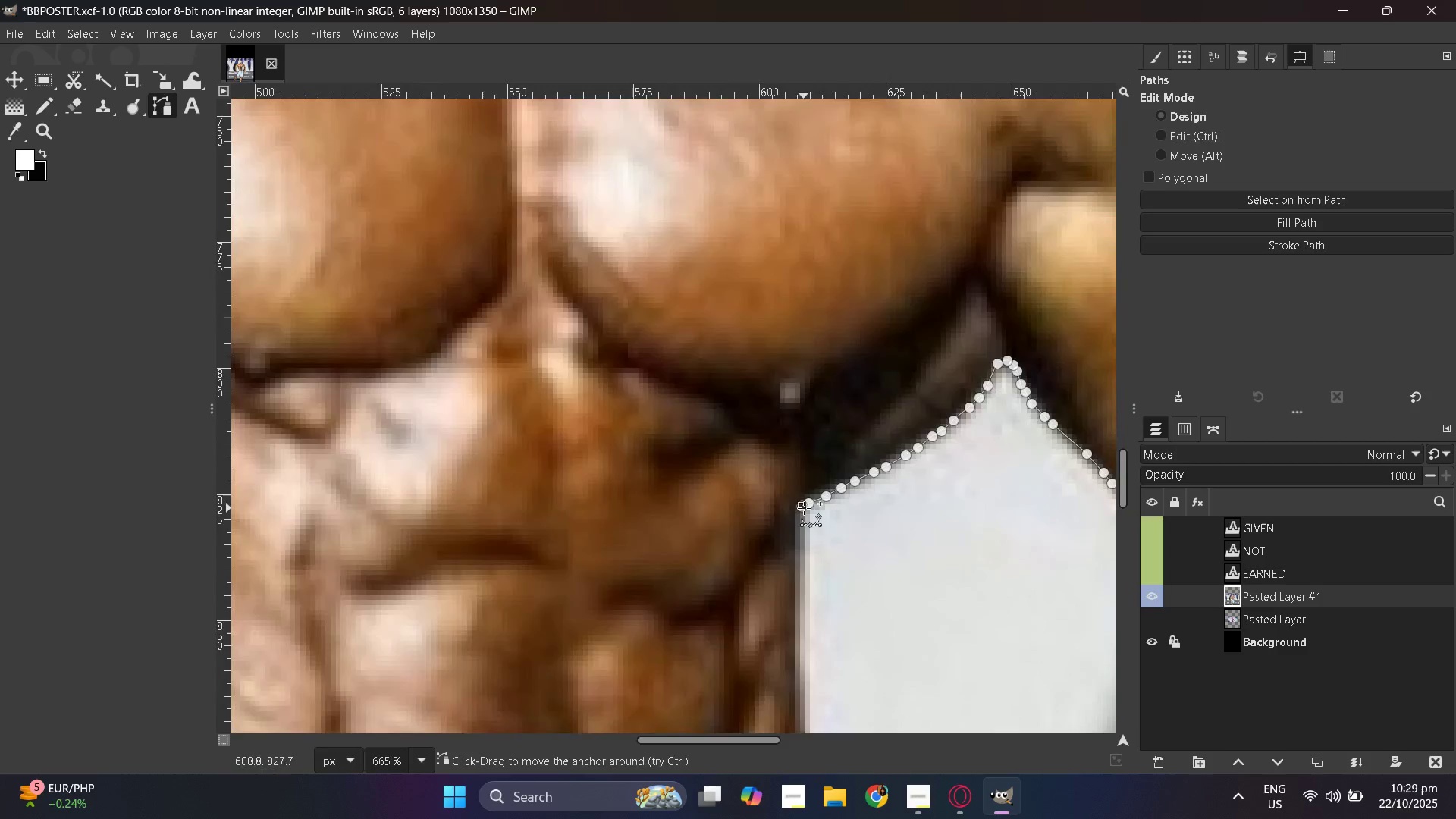 
key(Control+ControlLeft)
 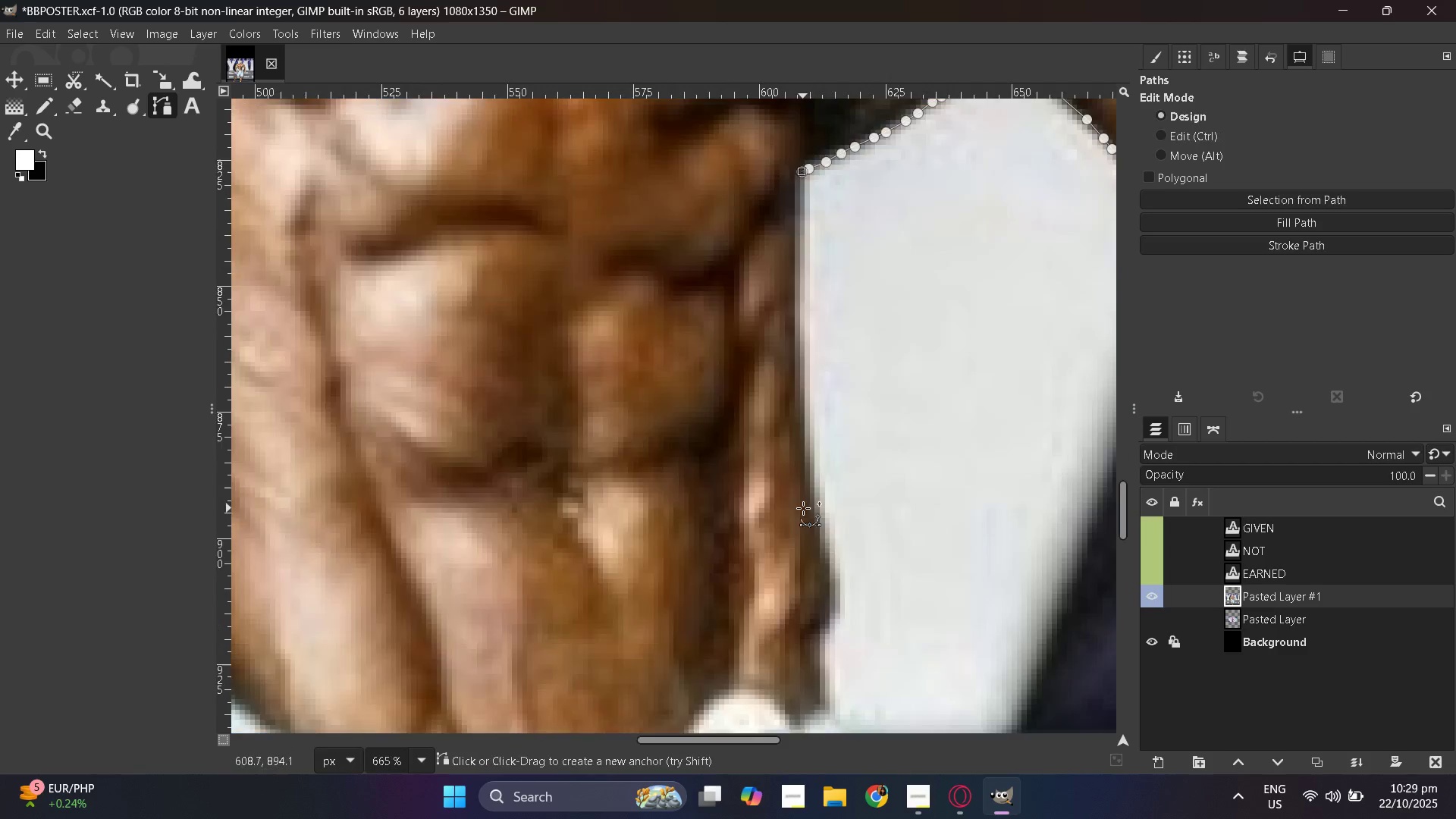 
scroll: coordinate [802, 508], scroll_direction: none, amount: 0.0
 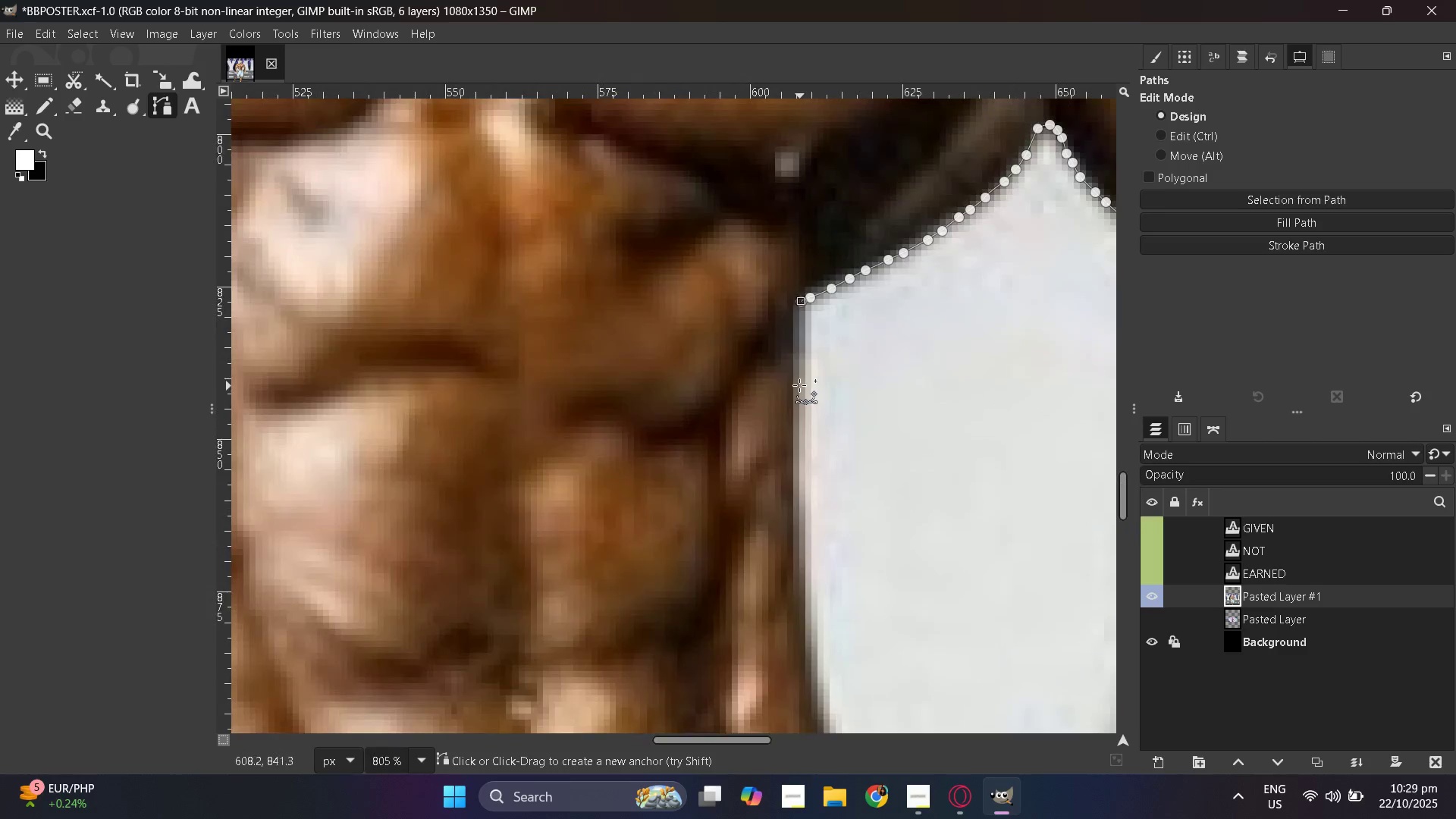 
key(Control+ControlLeft)
 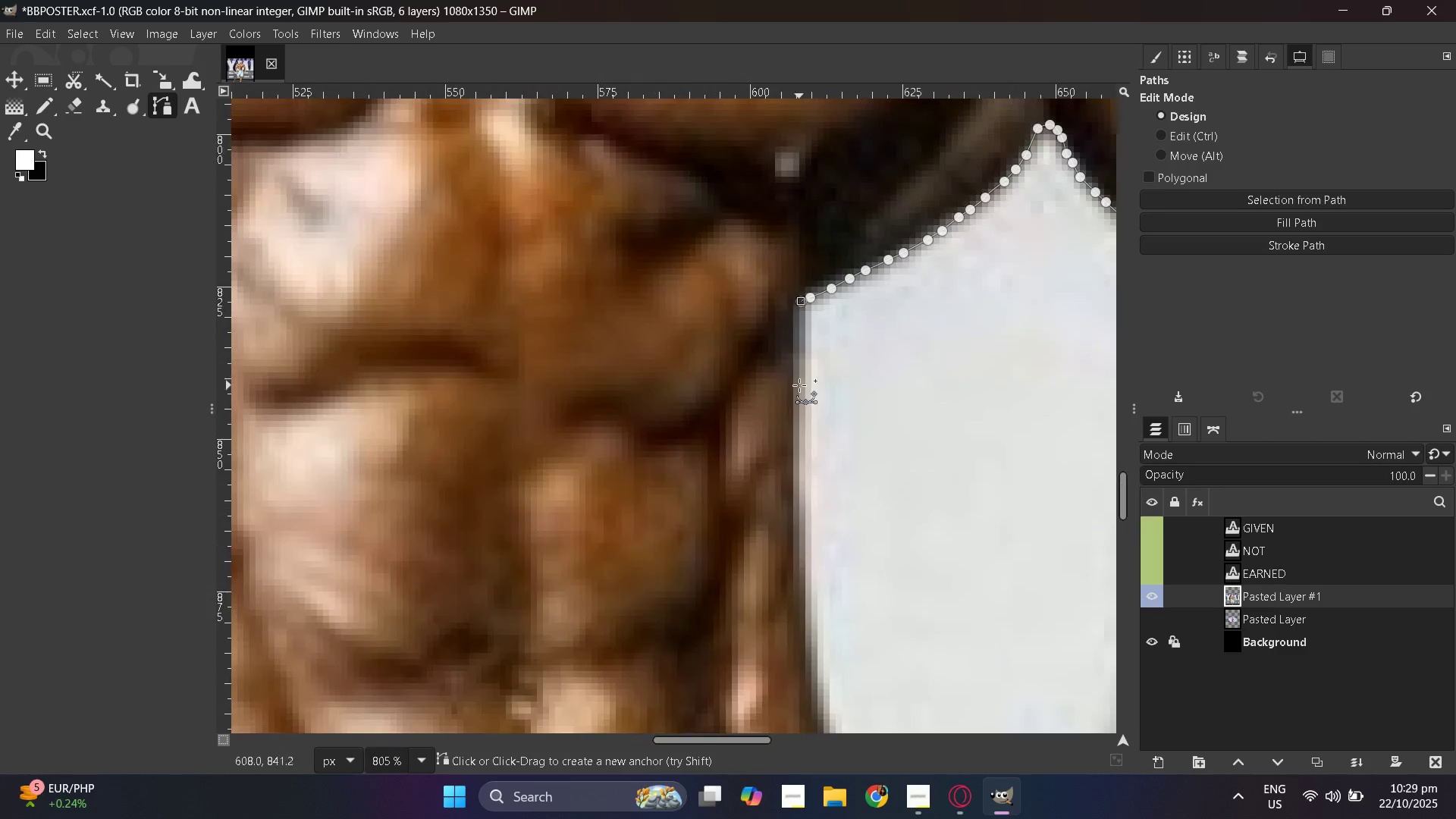 
left_click_drag(start_coordinate=[799, 404], to_coordinate=[799, 410])
 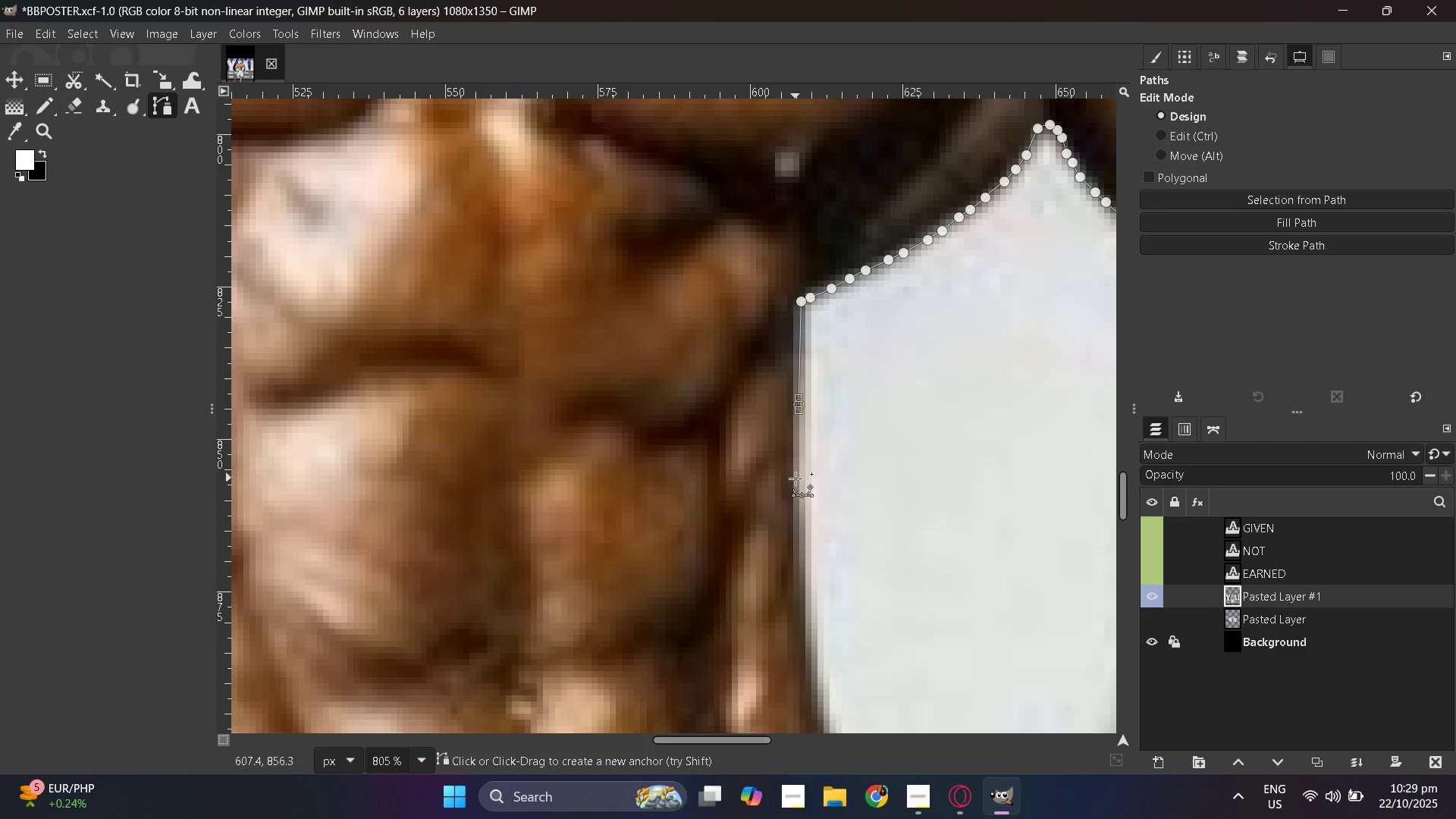 
left_click_drag(start_coordinate=[795, 478], to_coordinate=[795, 484])
 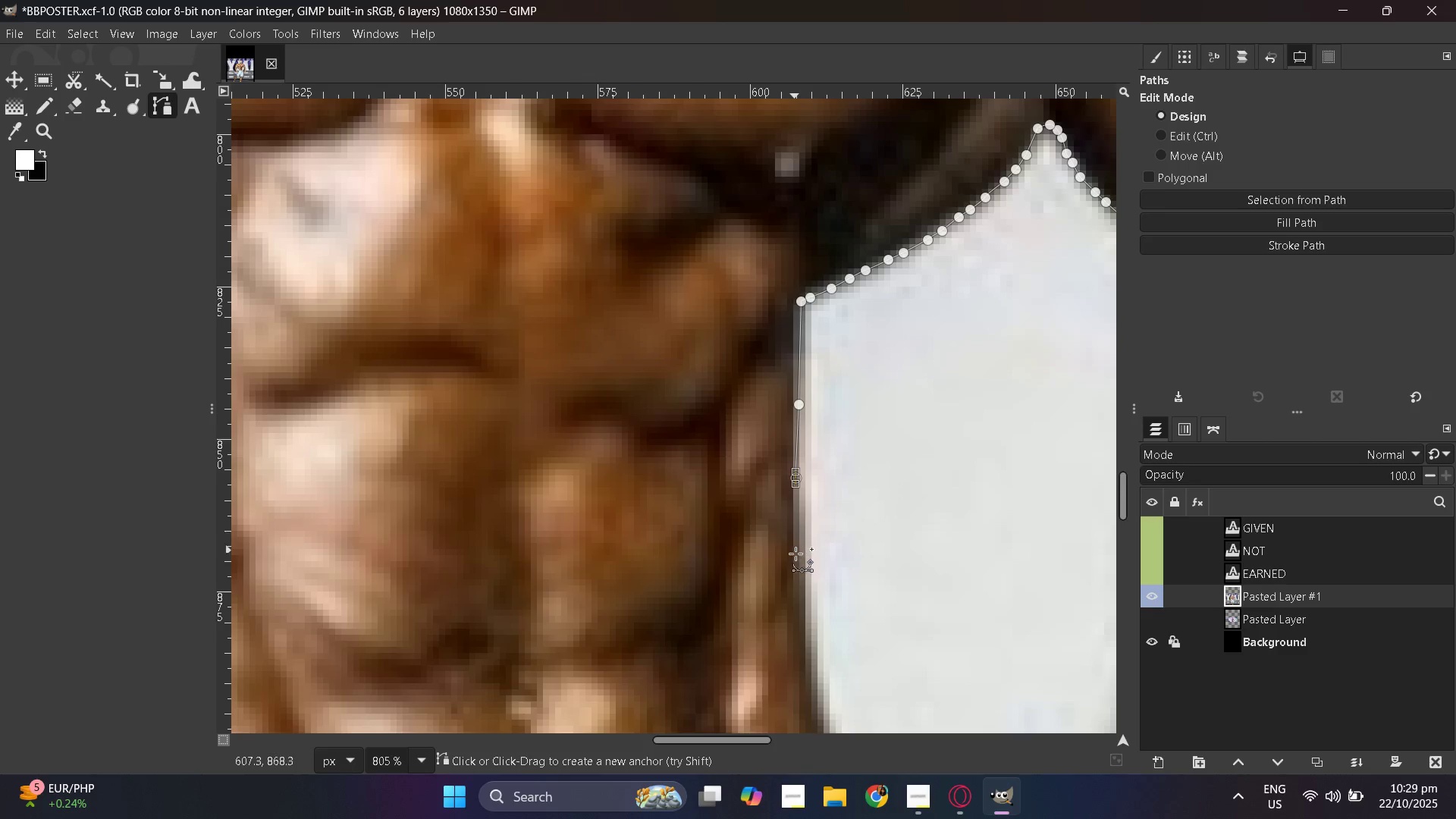 
left_click_drag(start_coordinate=[797, 569], to_coordinate=[797, 577])
 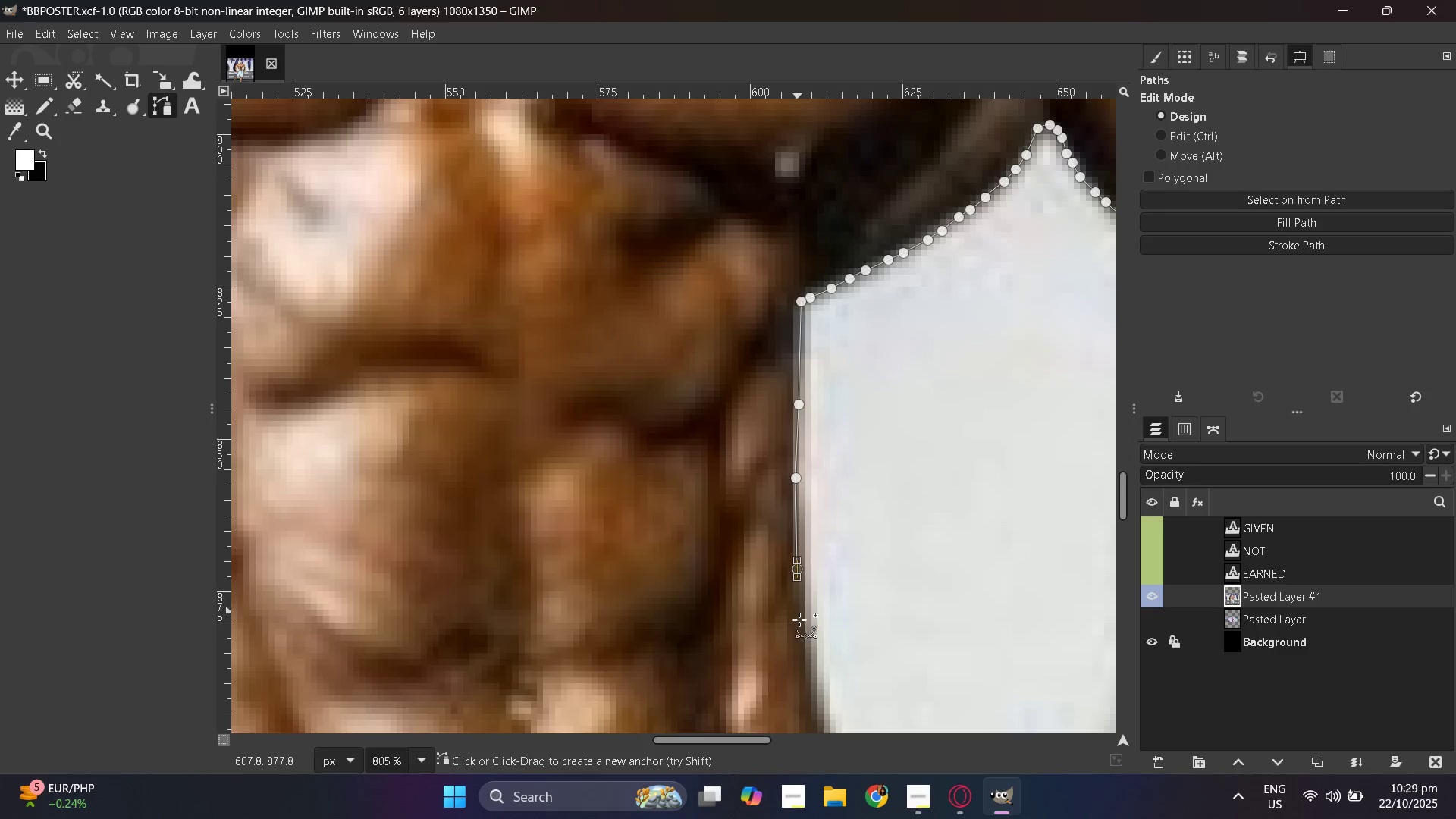 
left_click_drag(start_coordinate=[799, 613], to_coordinate=[801, 629])
 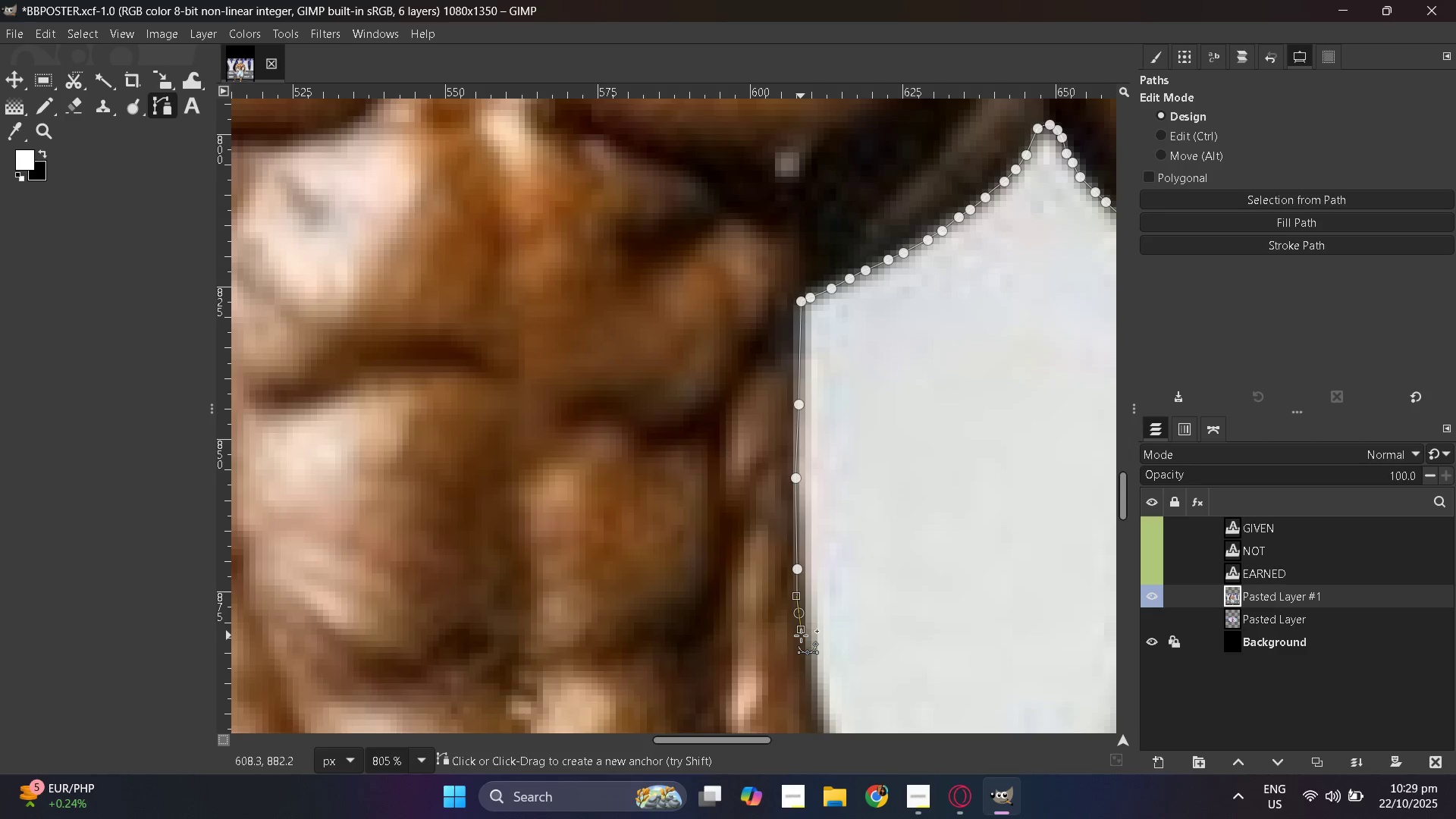 
key(Control+Z)
 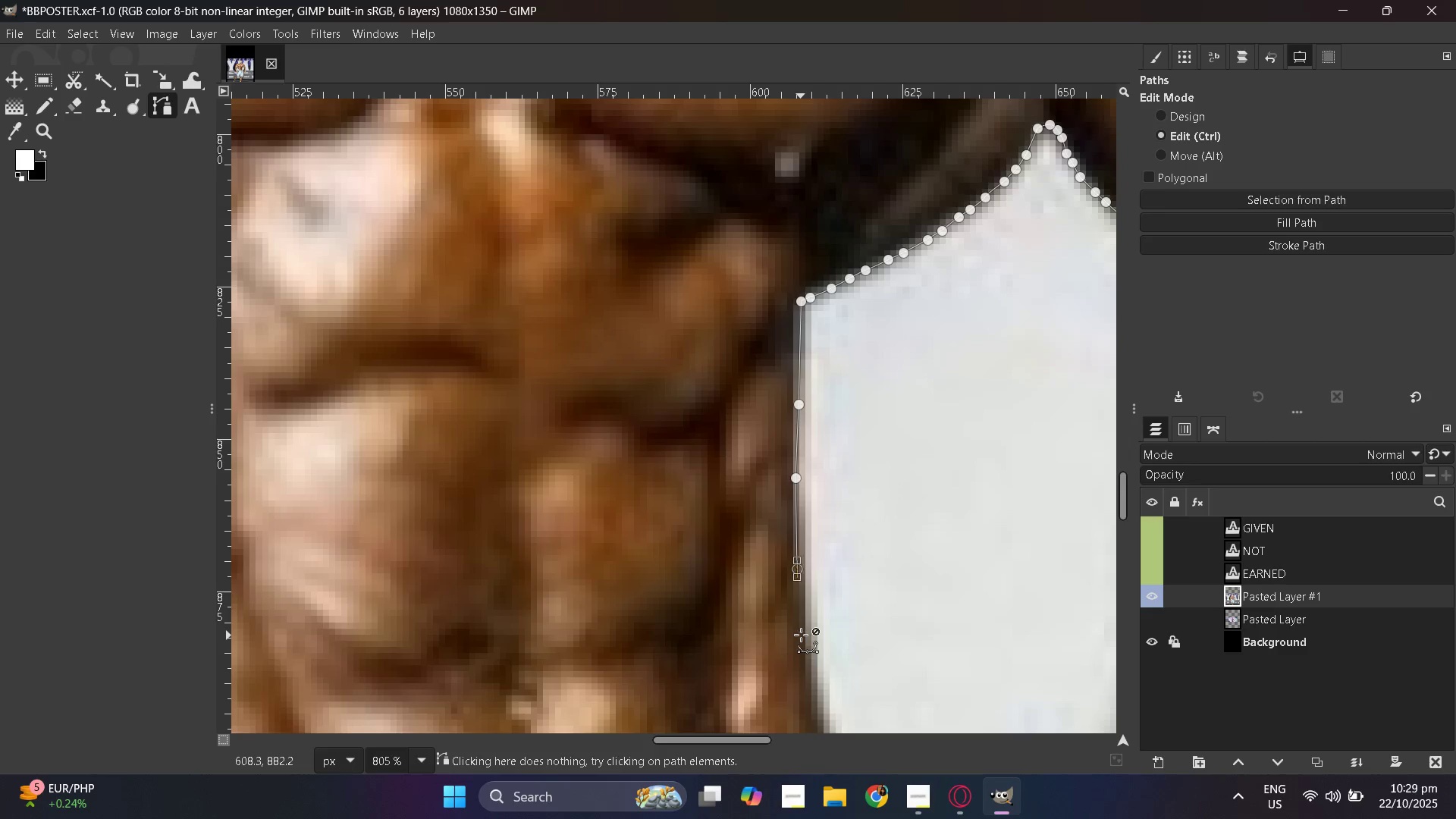 
key(Control+Z)
 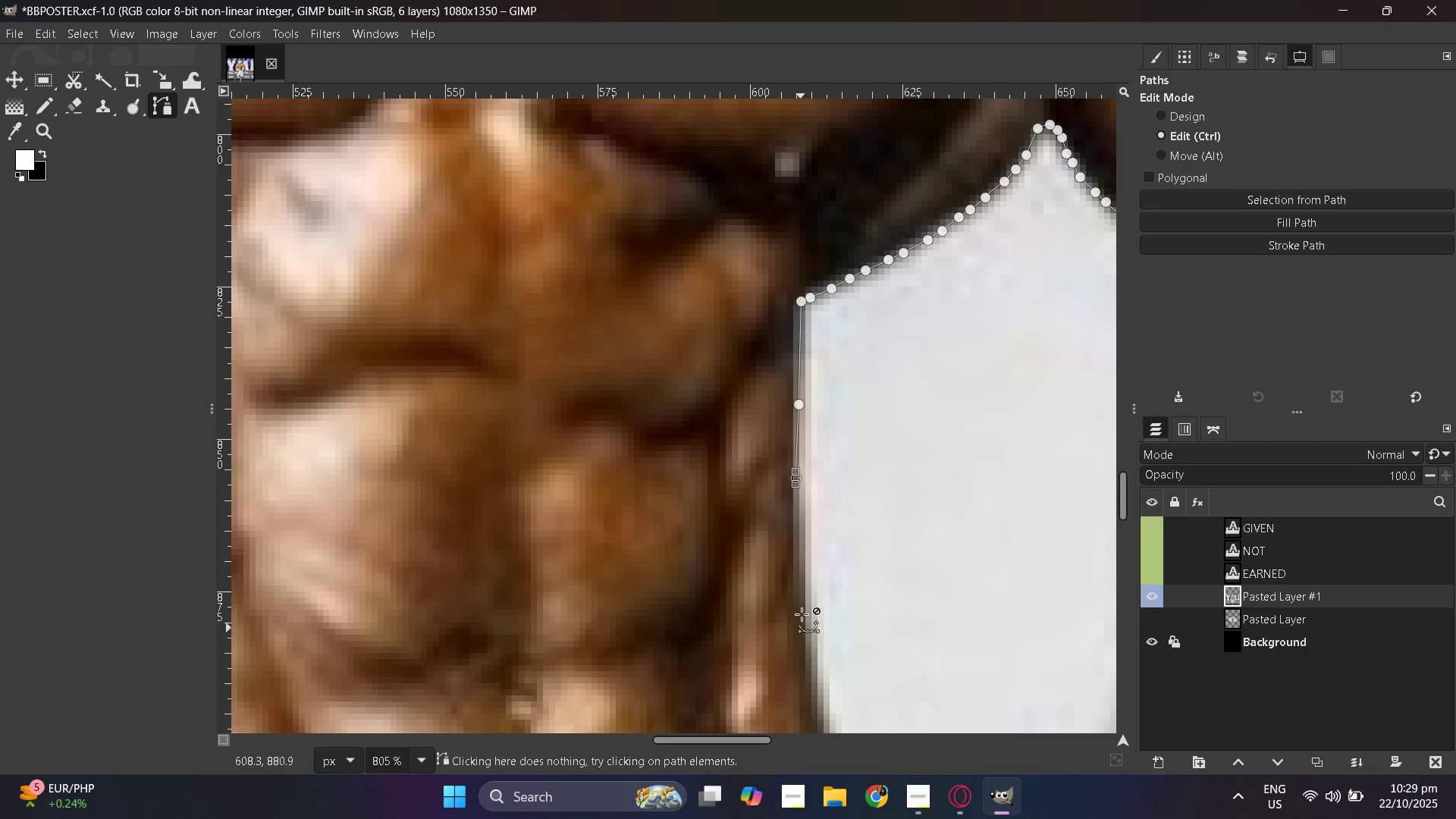 
key(Control+Z)
 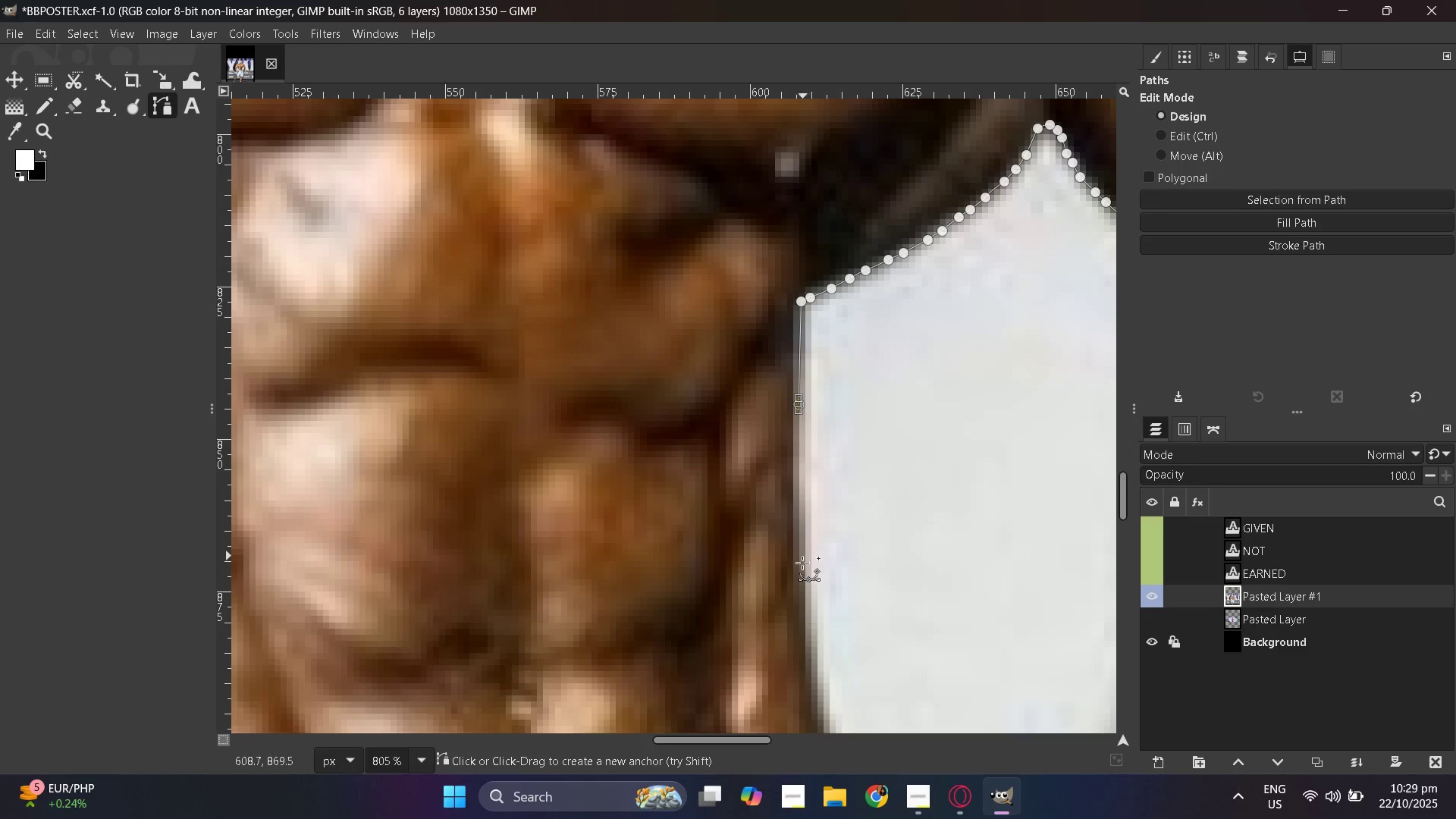 
left_click_drag(start_coordinate=[799, 581], to_coordinate=[799, 585])
 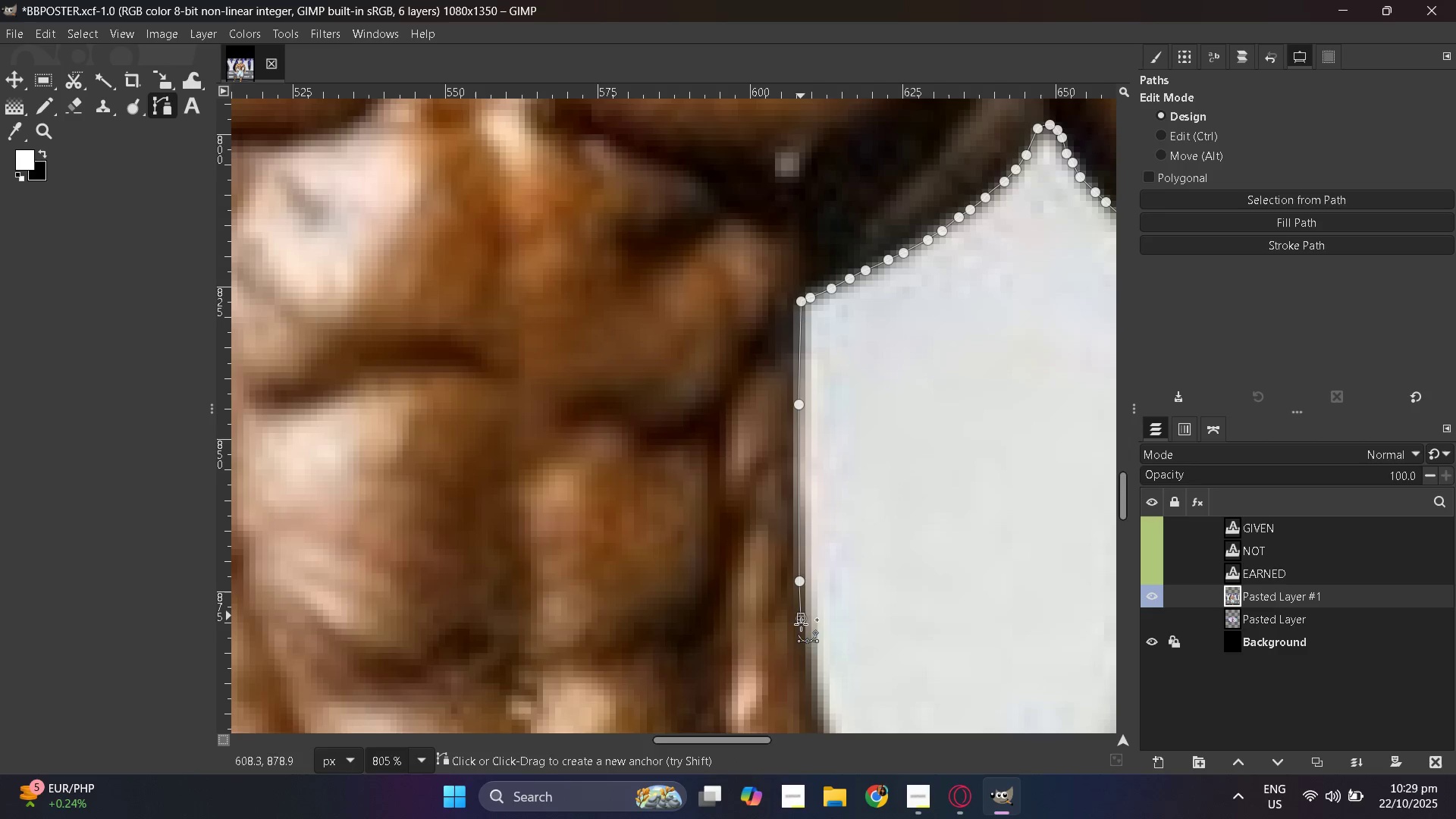 
left_click_drag(start_coordinate=[801, 618], to_coordinate=[801, 624])
 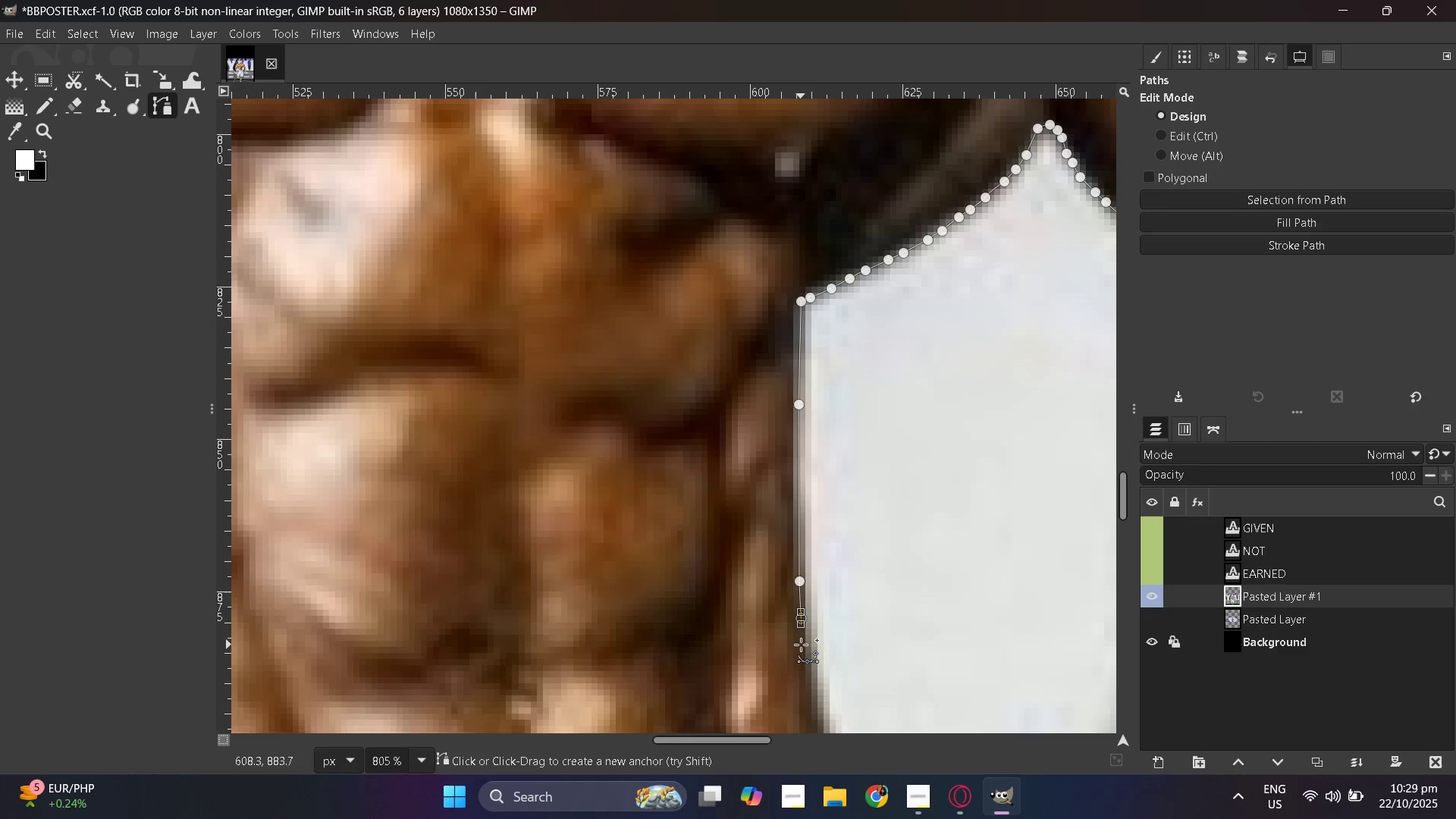 
scroll: coordinate [801, 645], scroll_direction: down, amount: 4.0
 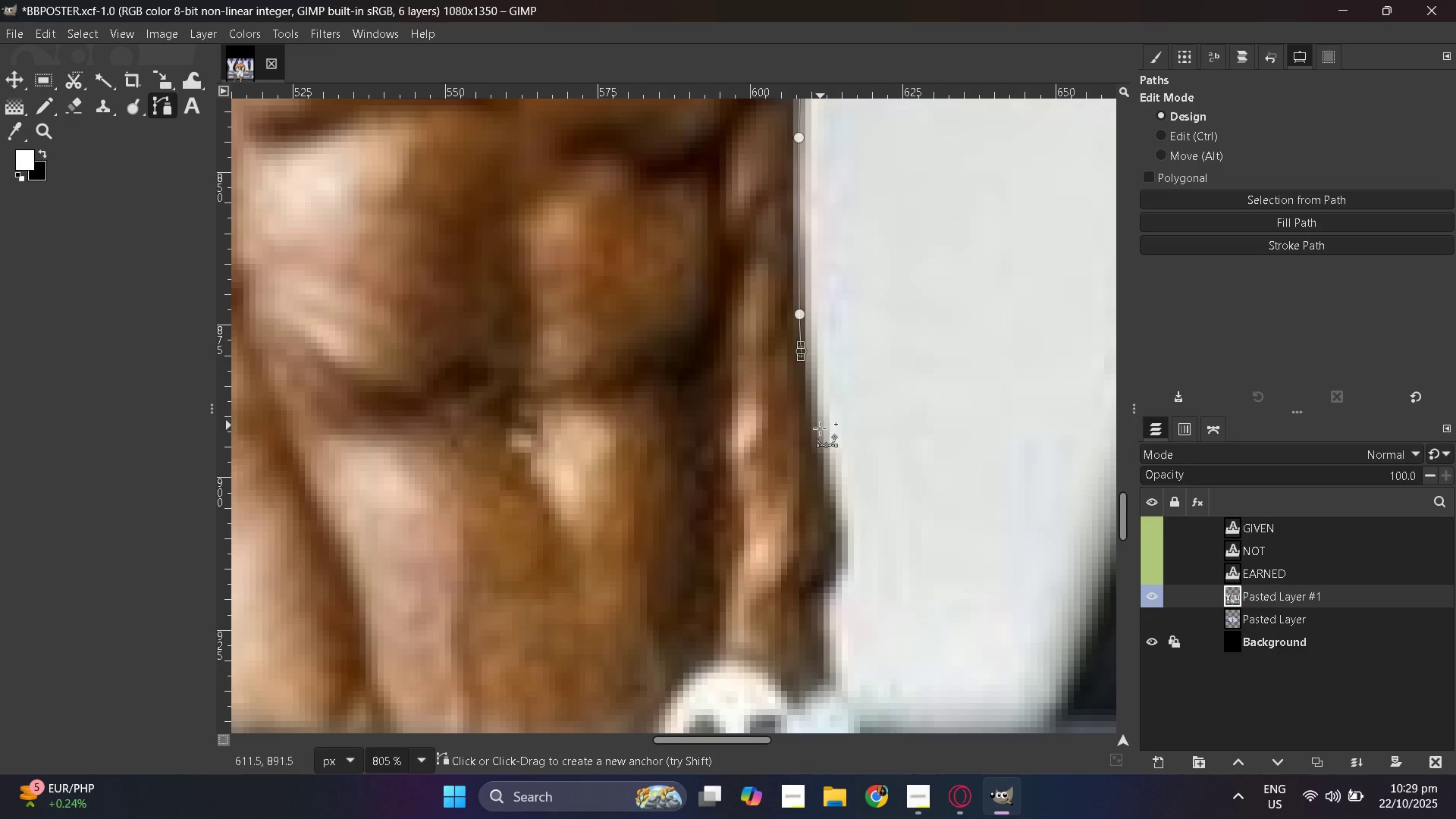 
left_click_drag(start_coordinate=[820, 444], to_coordinate=[821, 448])
 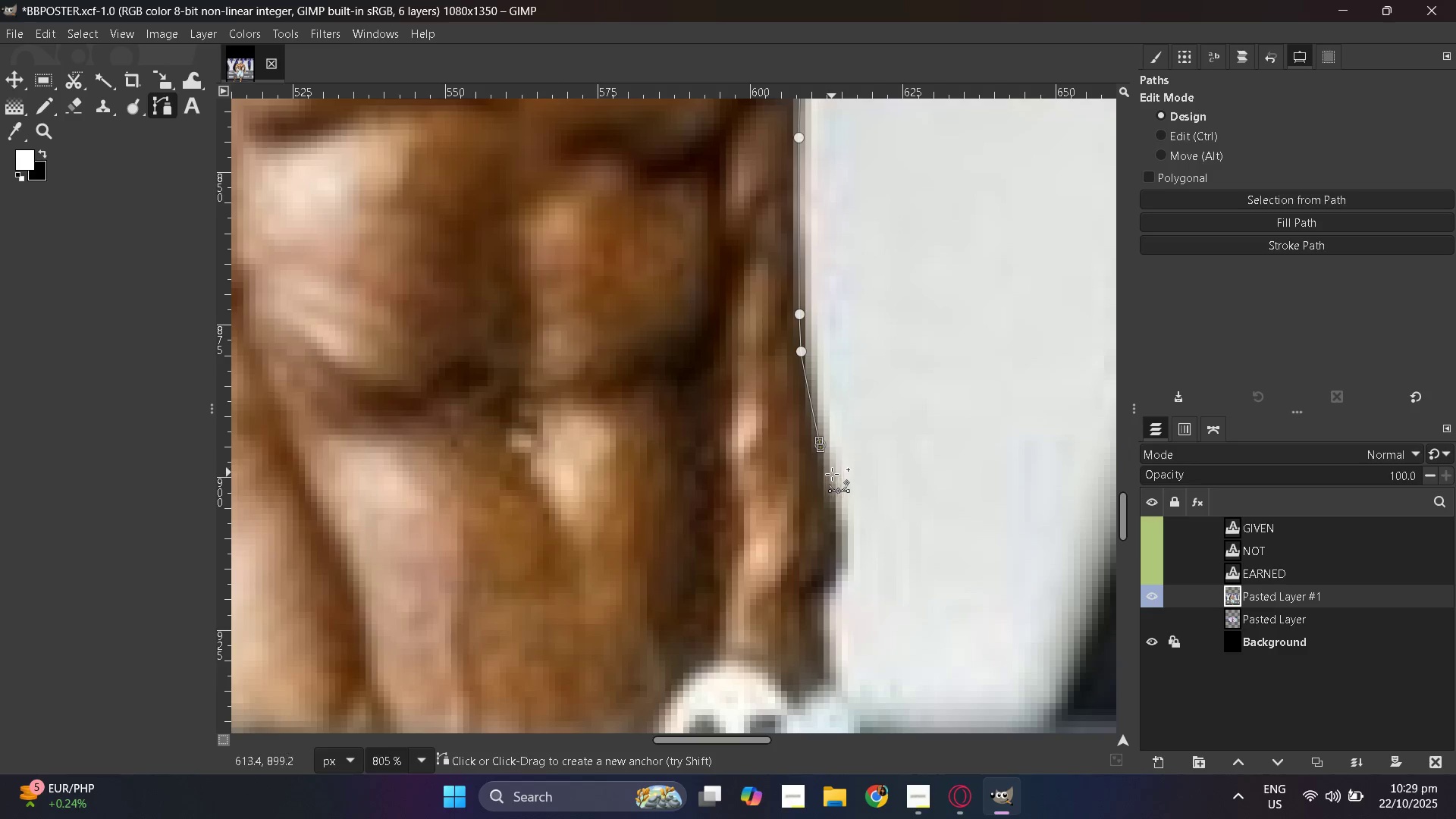 
left_click_drag(start_coordinate=[833, 475], to_coordinate=[836, 482])
 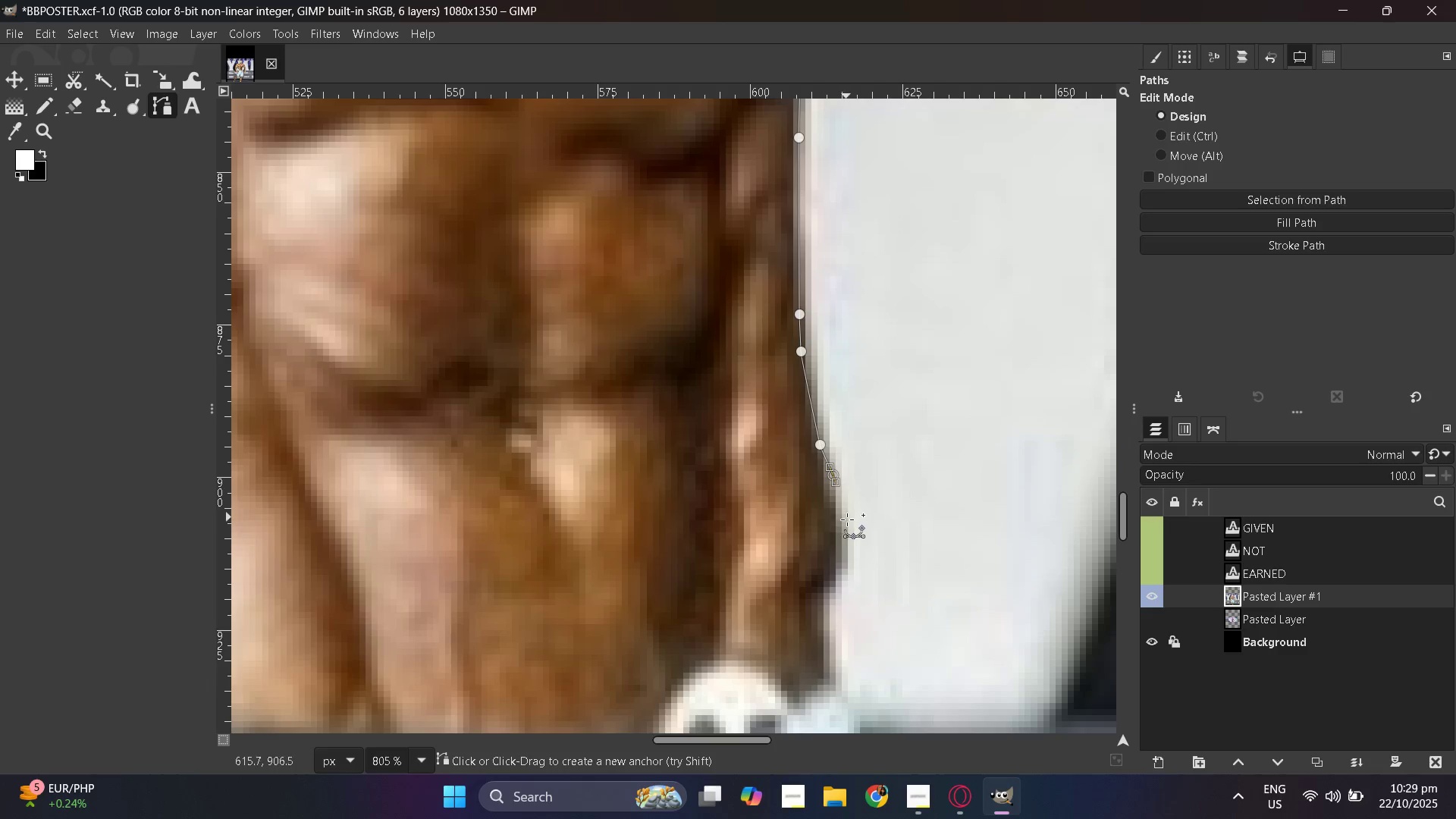 
key(Control+Z)
 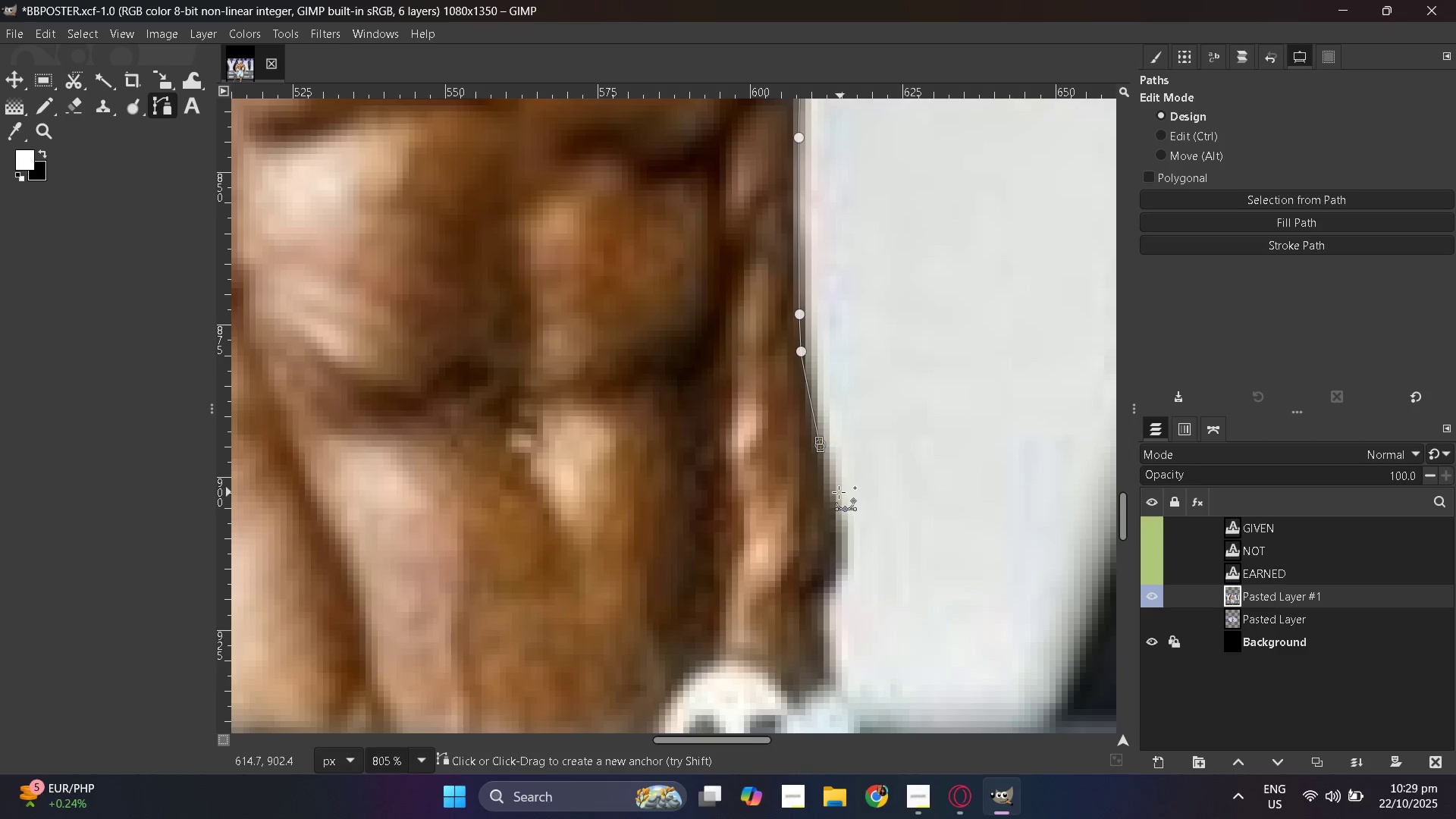 
left_click_drag(start_coordinate=[838, 497], to_coordinate=[839, 502])
 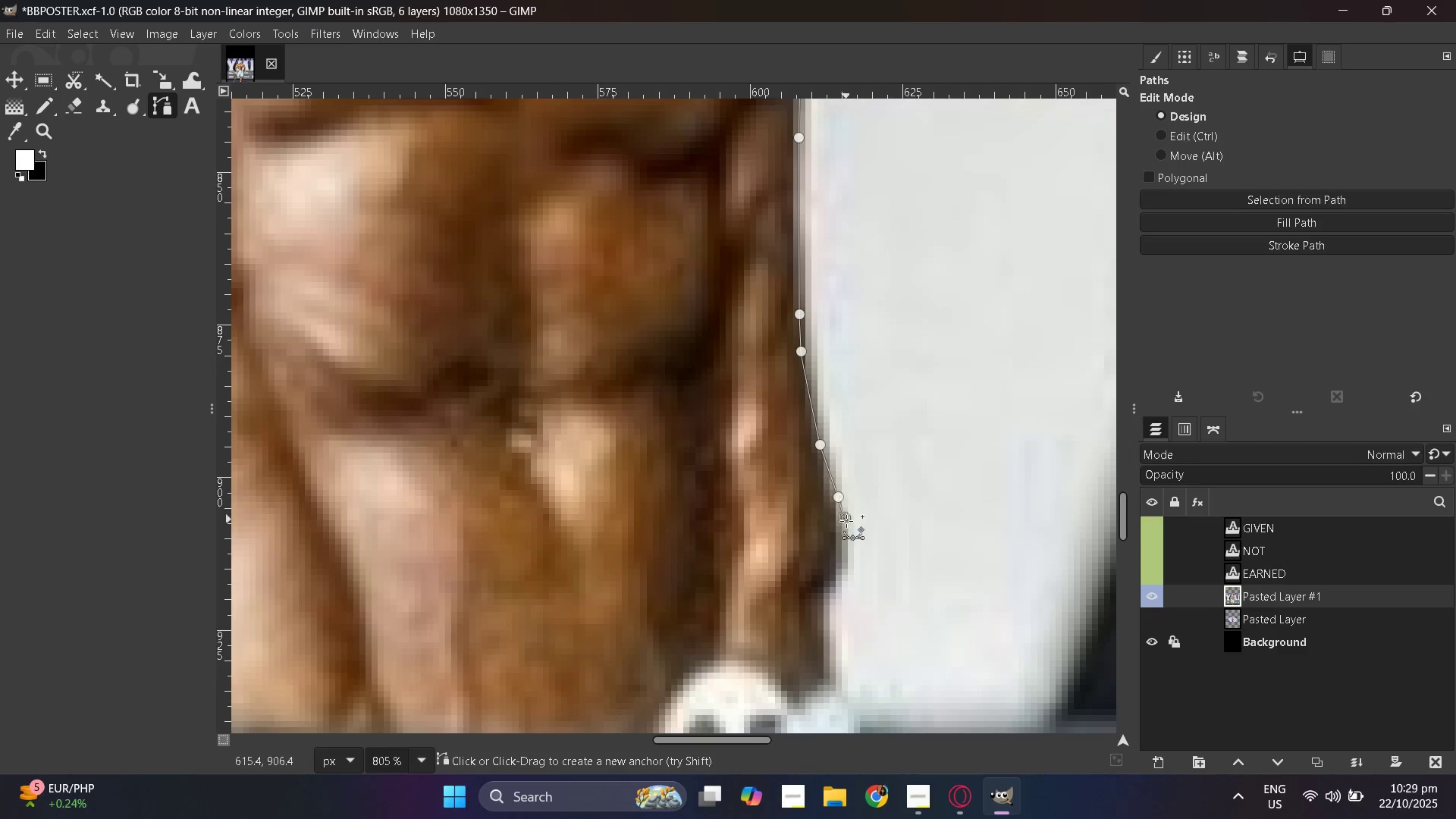 
left_click_drag(start_coordinate=[845, 518], to_coordinate=[846, 522])
 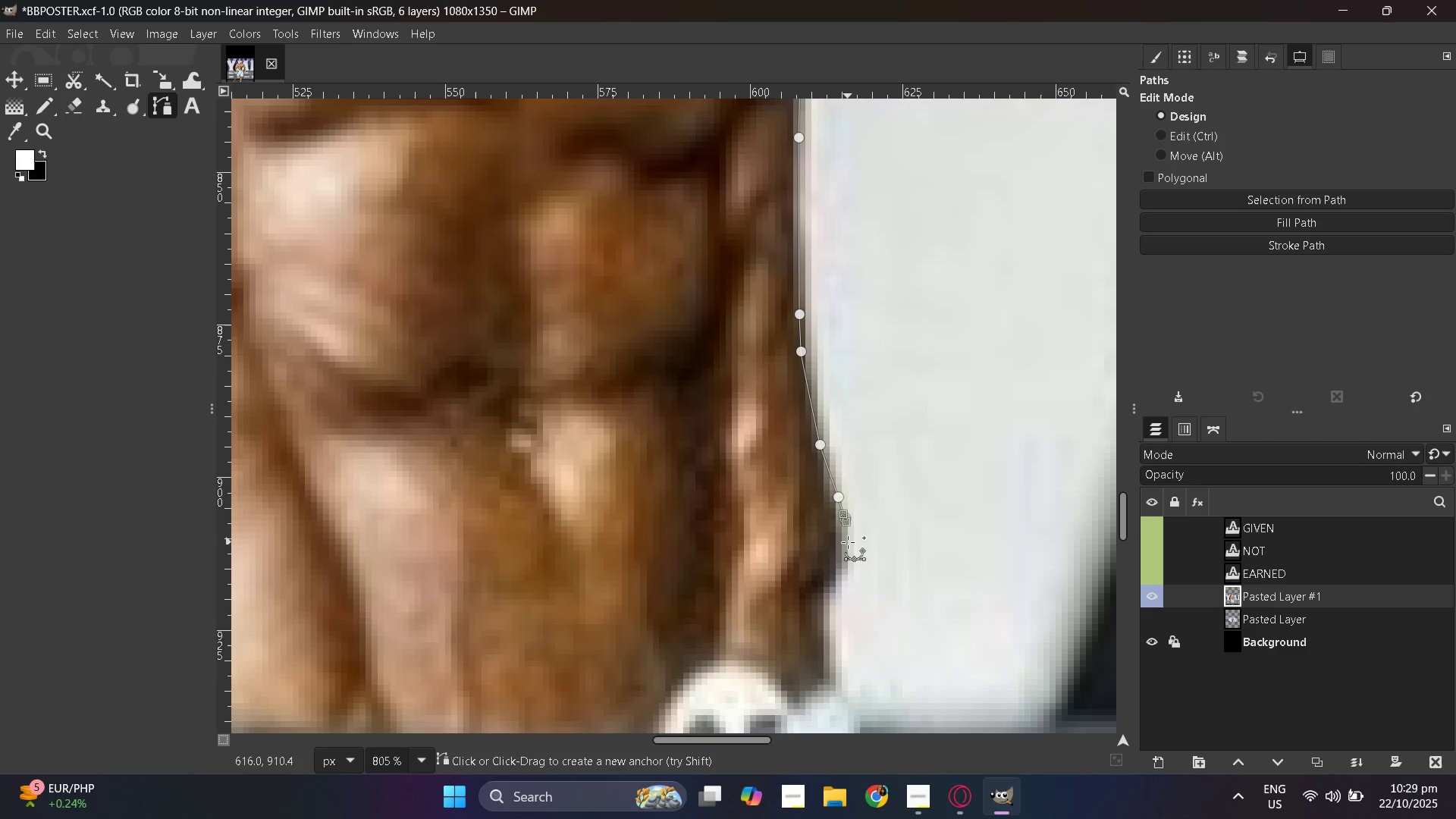 
left_click_drag(start_coordinate=[848, 543], to_coordinate=[849, 554])
 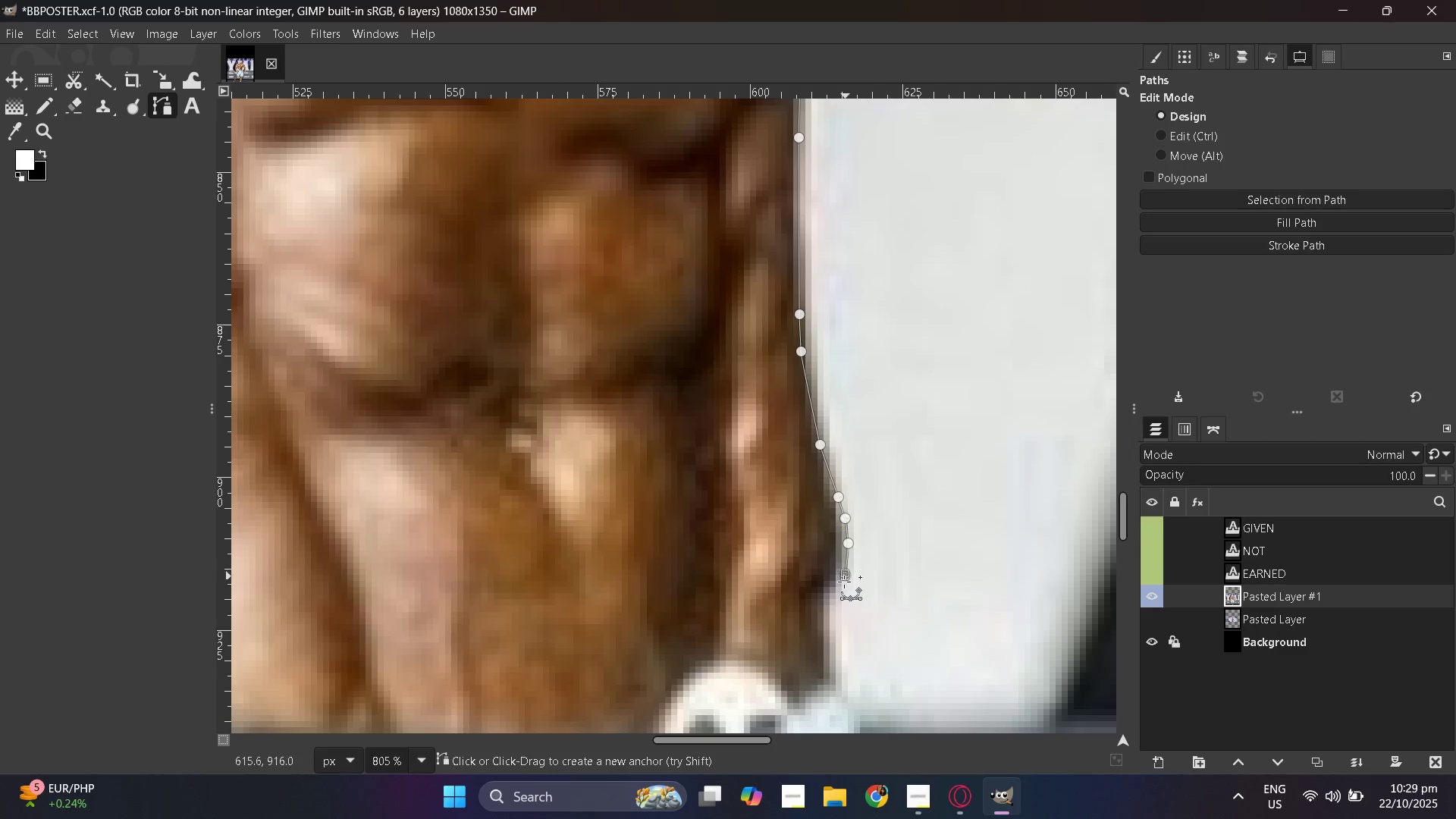 
left_click_drag(start_coordinate=[845, 575], to_coordinate=[841, 585])
 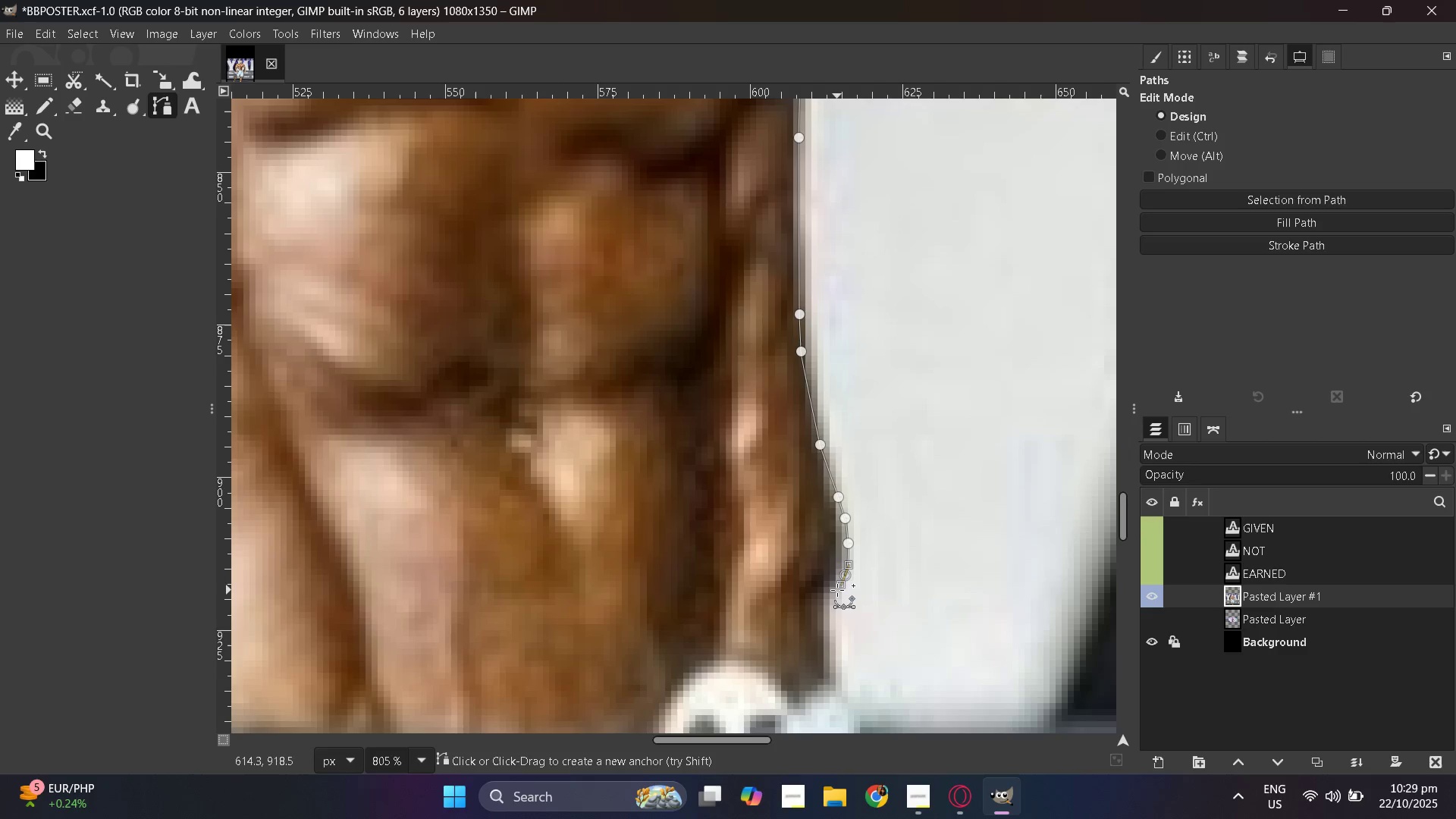 
key(Control+ControlLeft)
 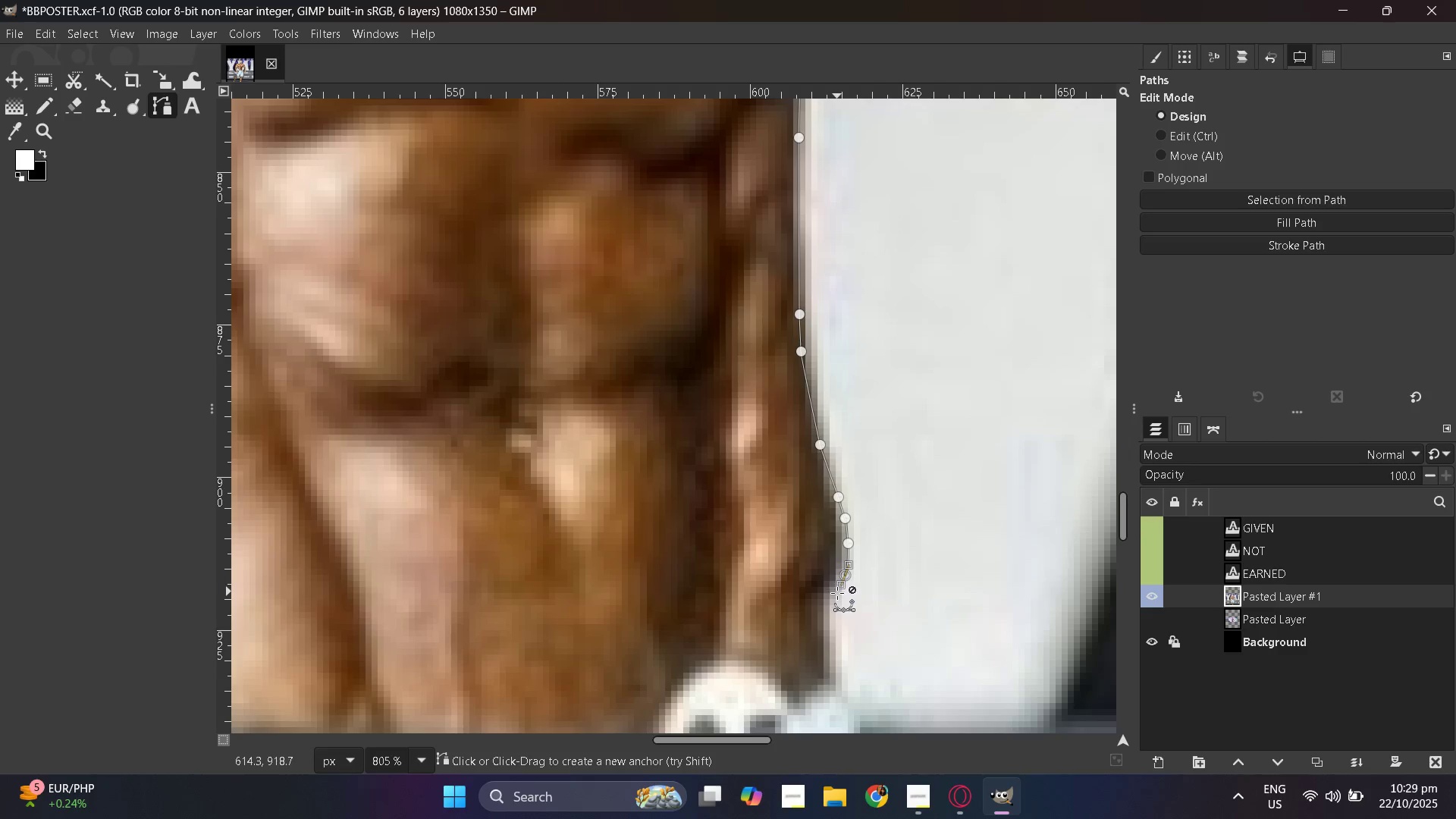 
key(Control+Z)
 